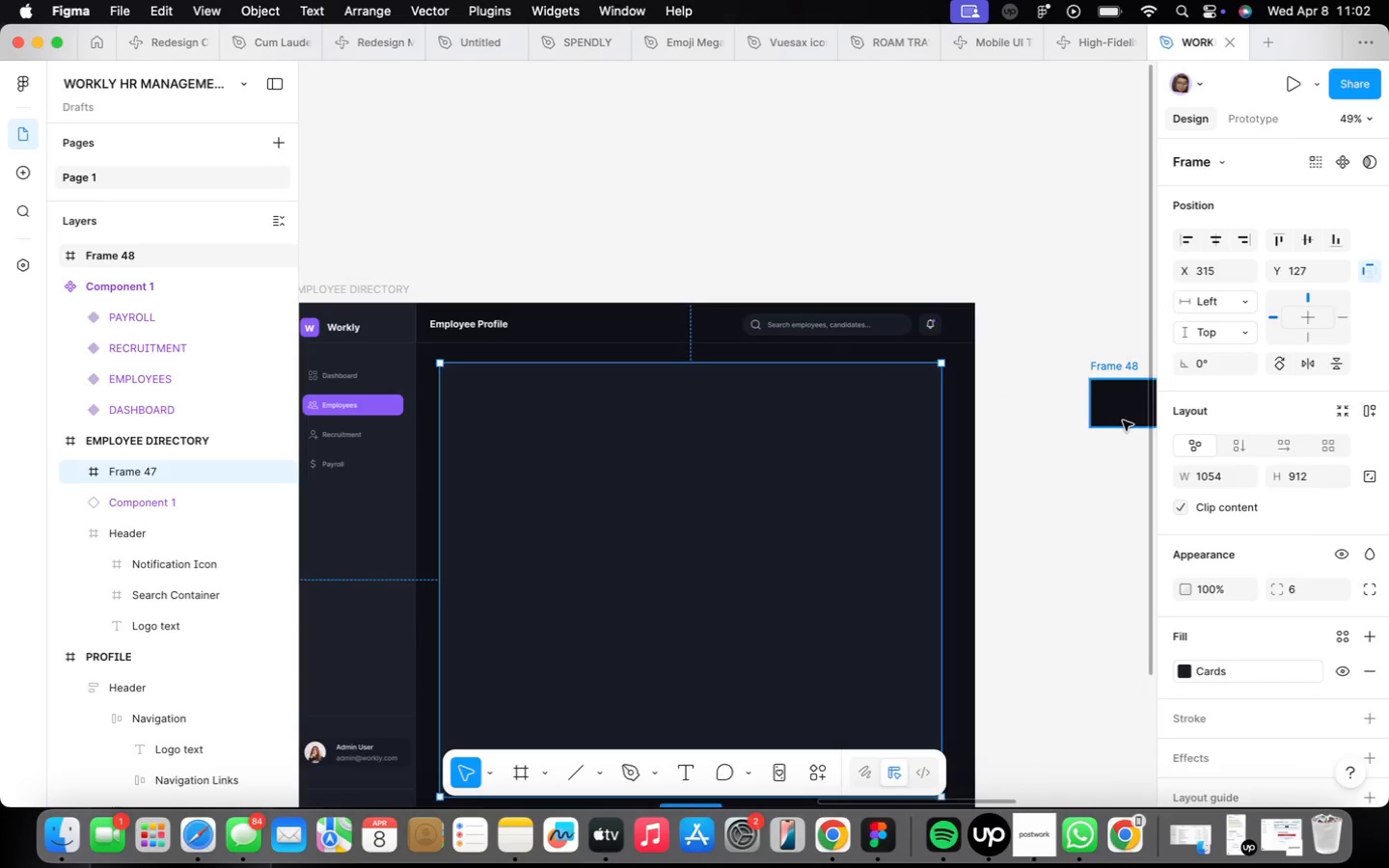 
left_click_drag(start_coordinate=[1125, 410], to_coordinate=[488, 390])
 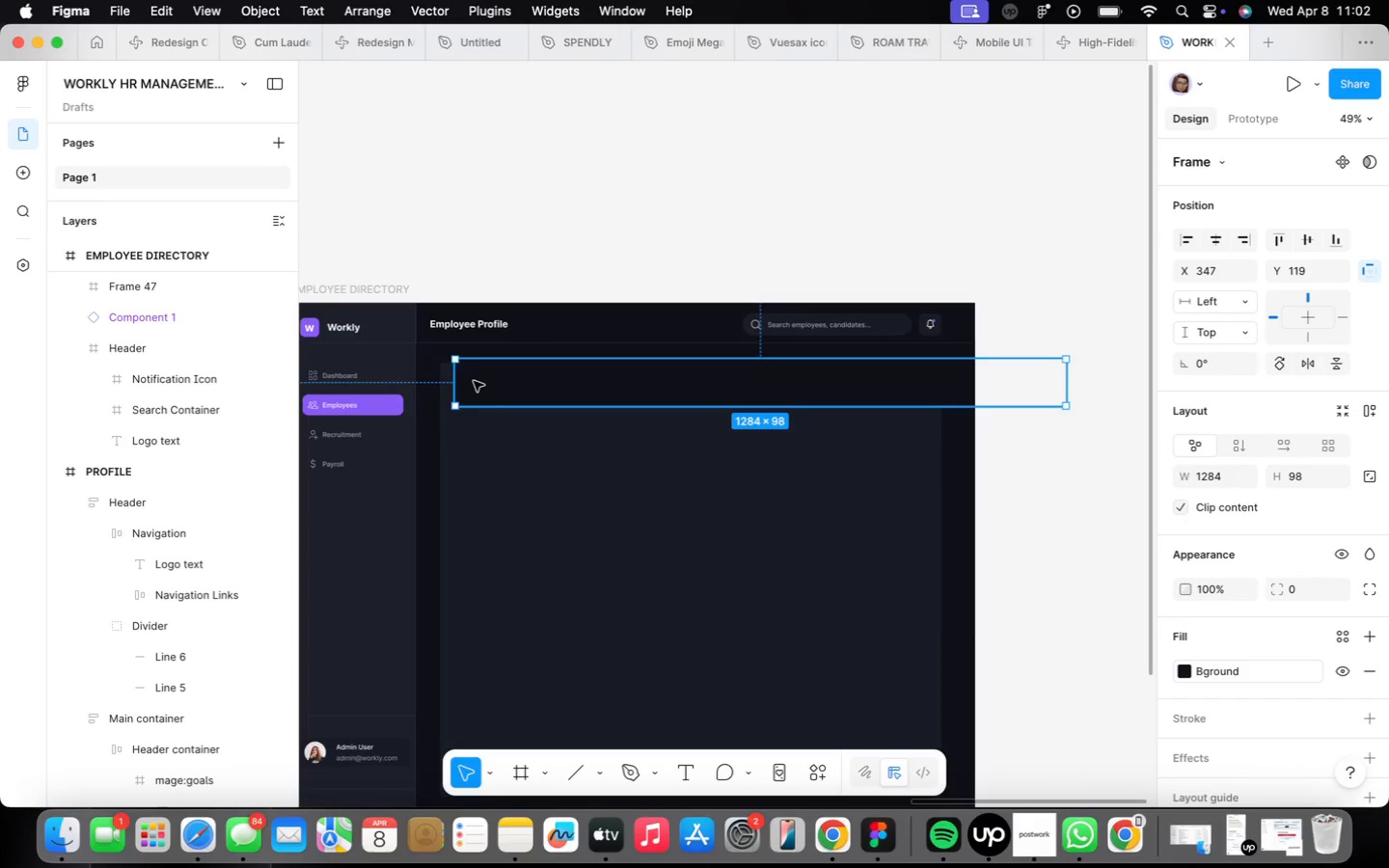 
left_click_drag(start_coordinate=[527, 382], to_coordinate=[509, 384])
 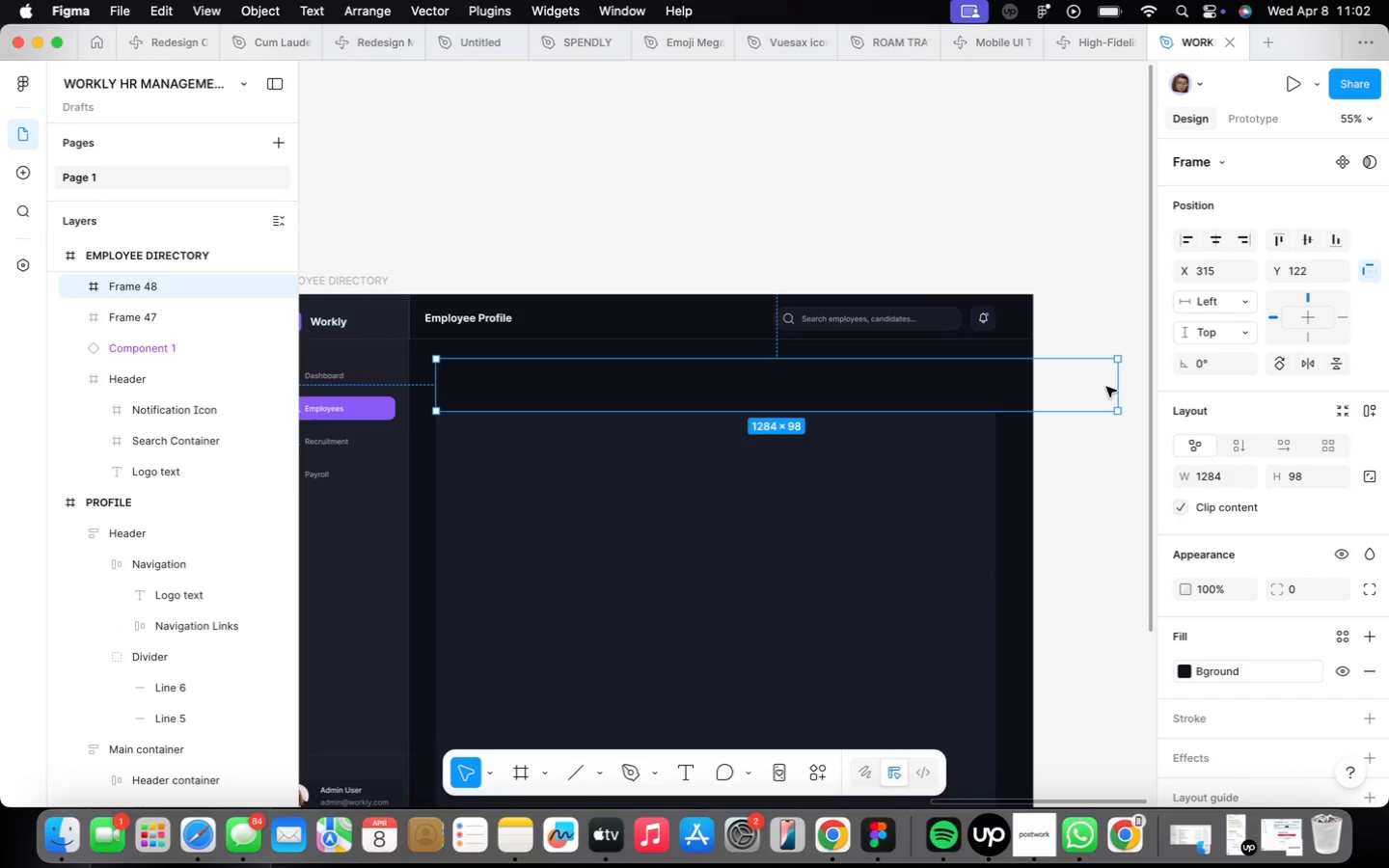 
scroll: coordinate [474, 381], scroll_direction: up, amount: 3.0
 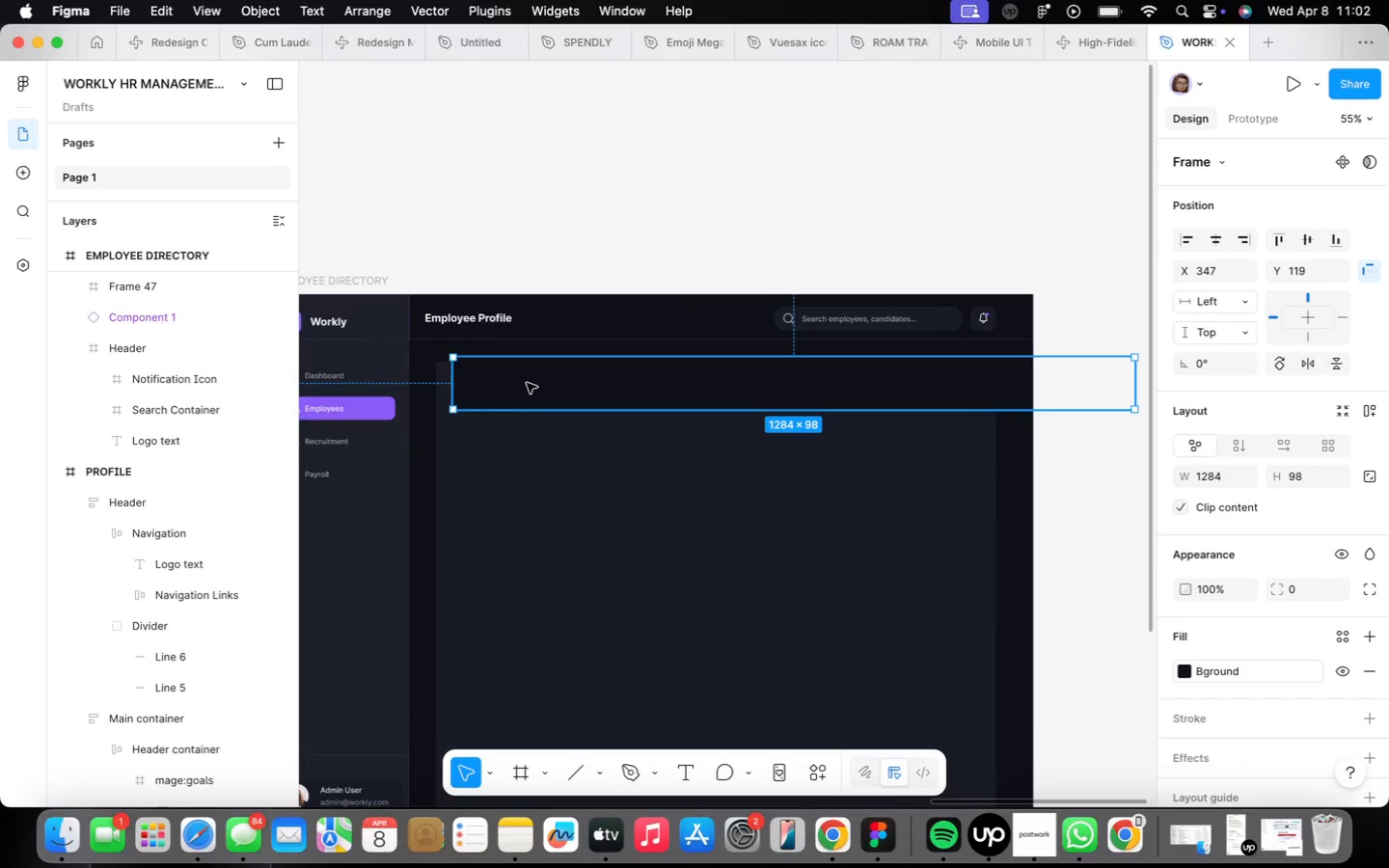 
left_click_drag(start_coordinate=[1121, 386], to_coordinate=[993, 379])
 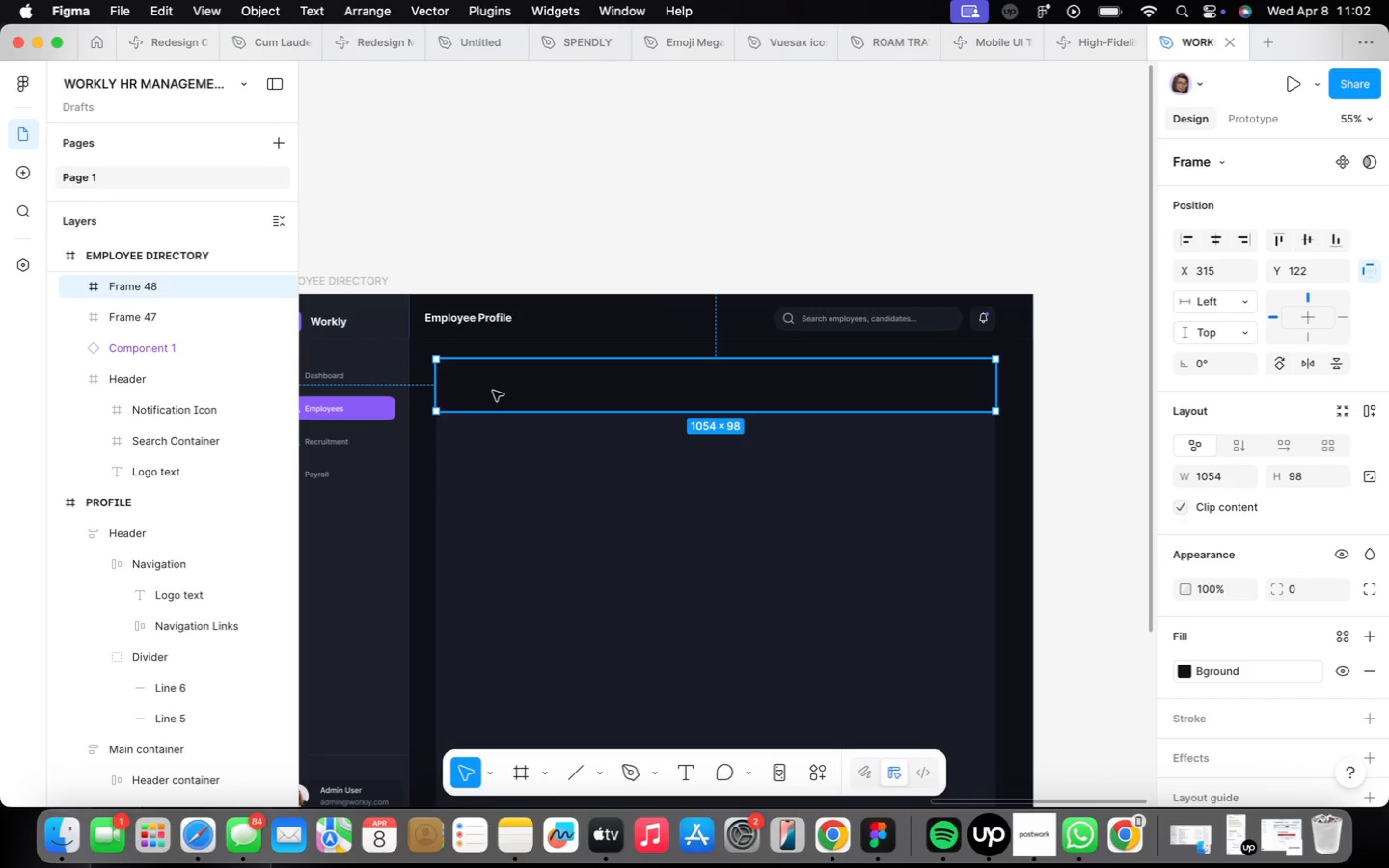 
scroll: coordinate [493, 393], scroll_direction: up, amount: 5.0
 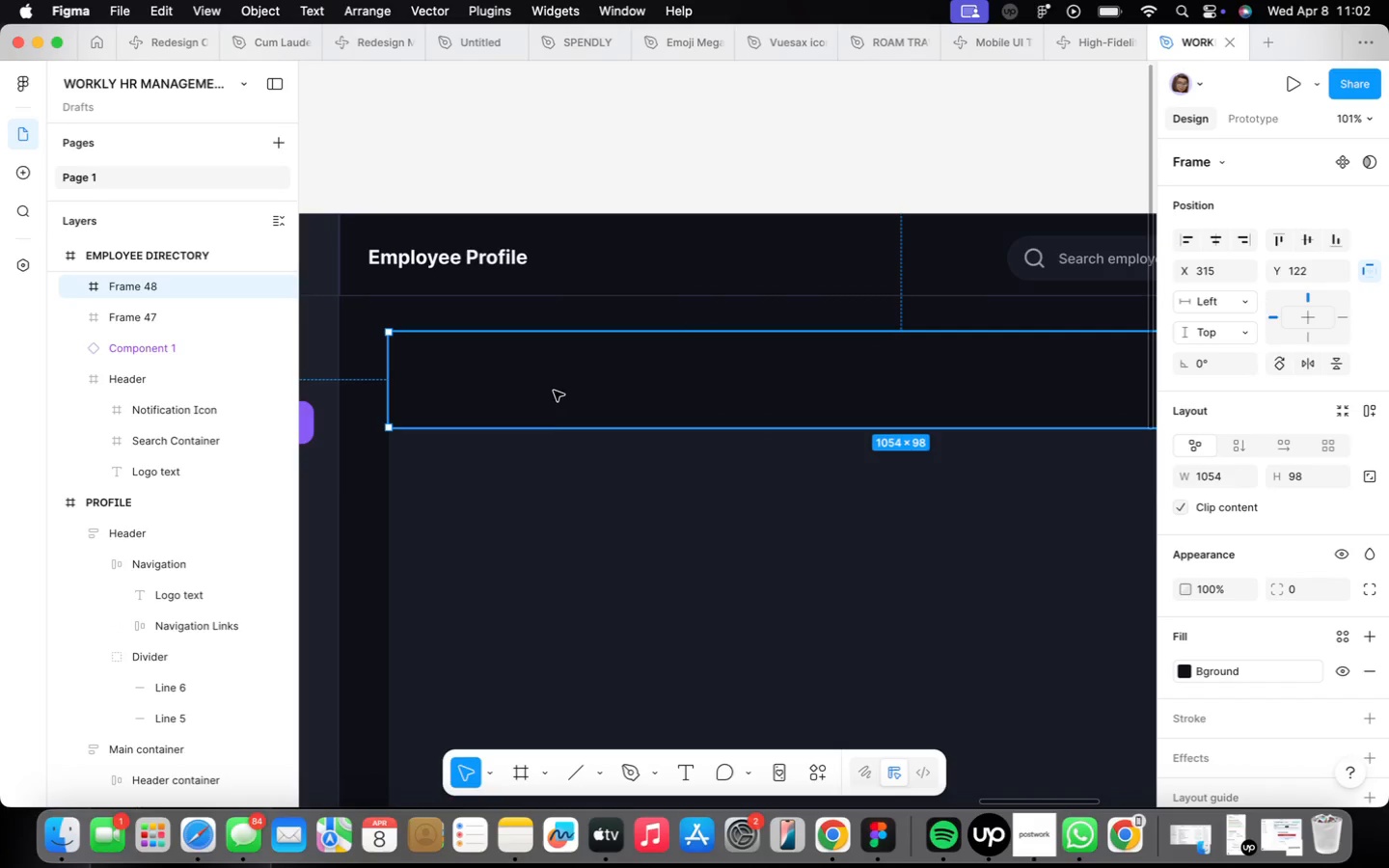 
left_click_drag(start_coordinate=[544, 430], to_coordinate=[549, 401])
 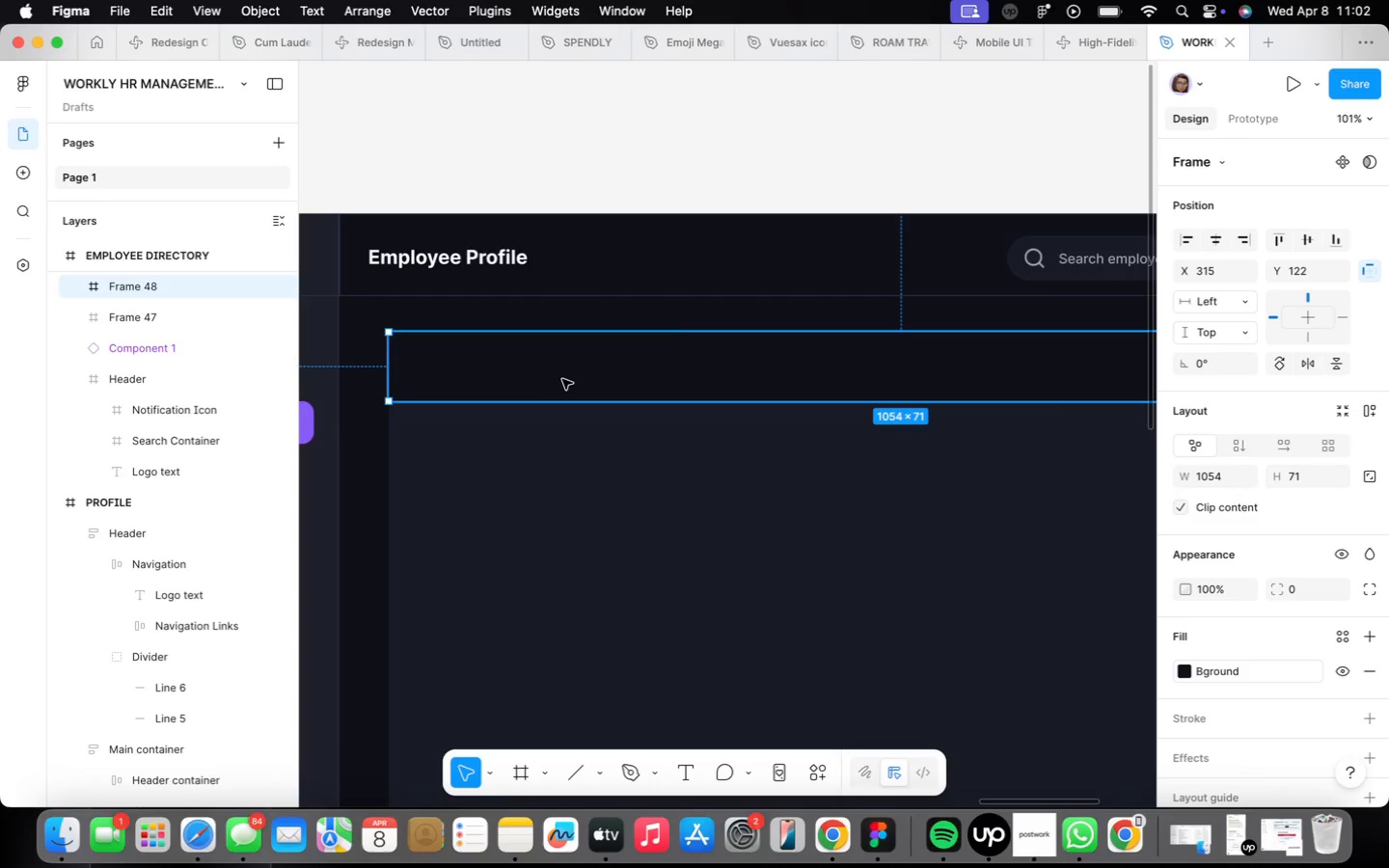 
left_click_drag(start_coordinate=[563, 374], to_coordinate=[566, 381])
 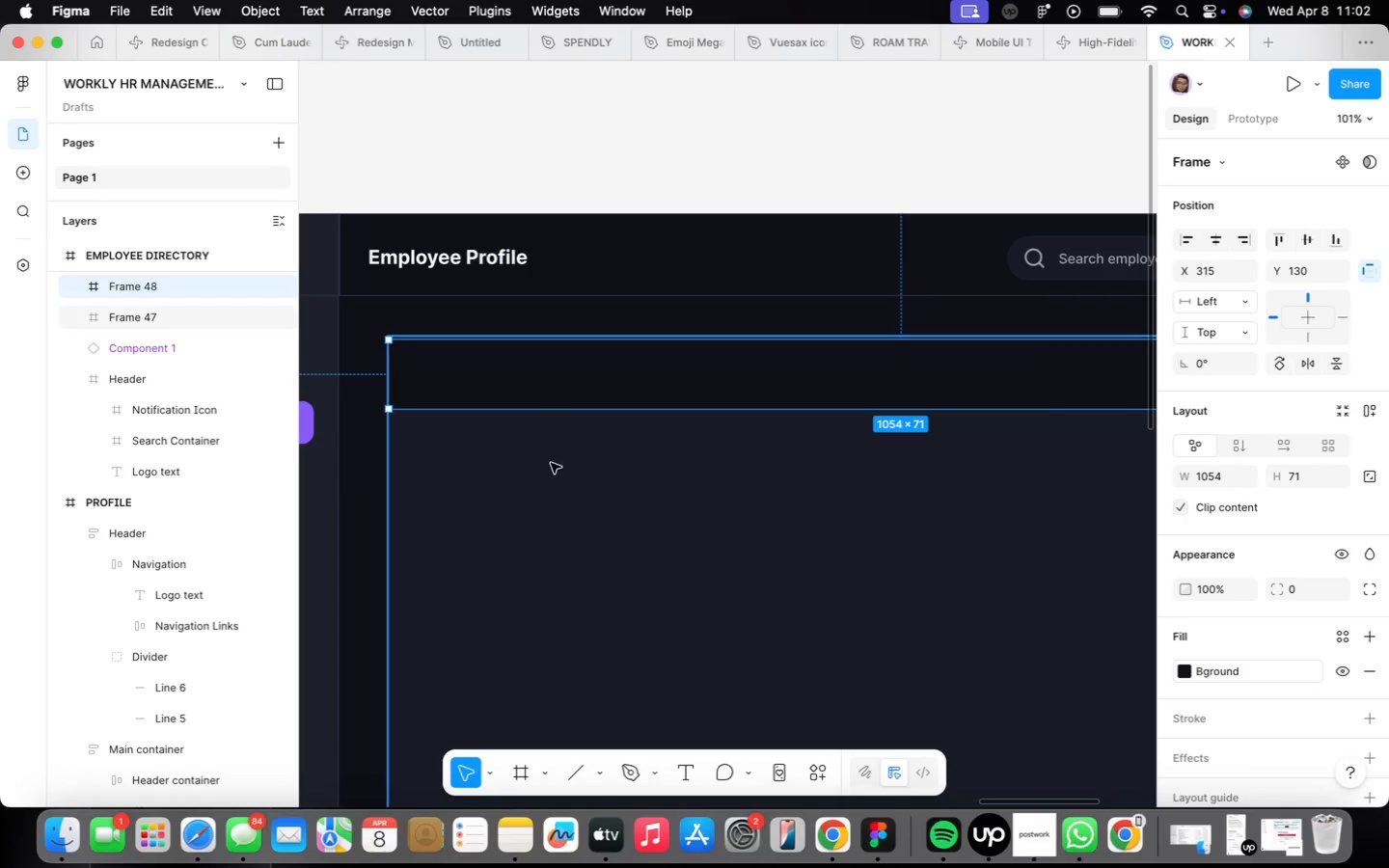 
left_click([552, 466])
 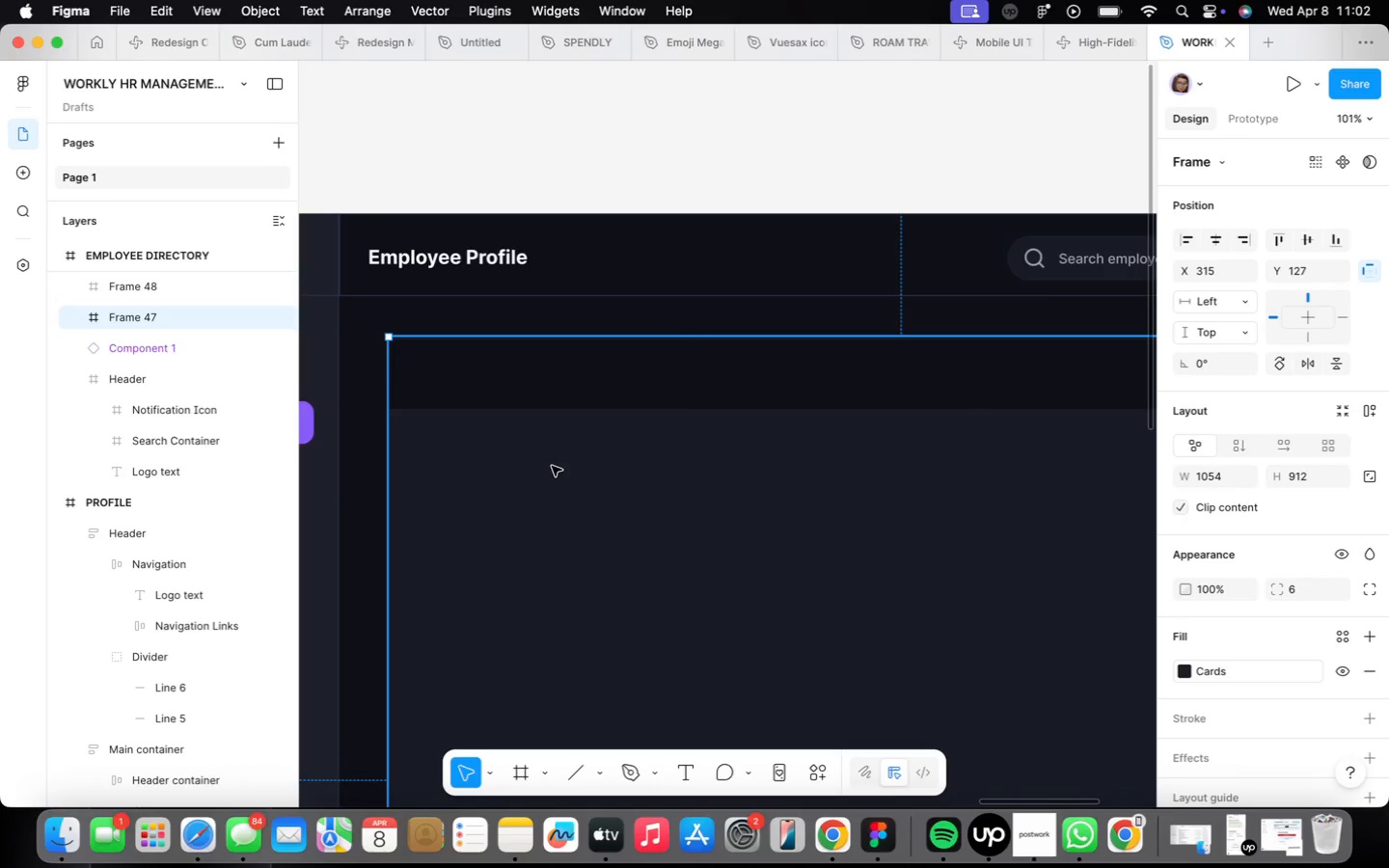 
left_click([581, 381])
 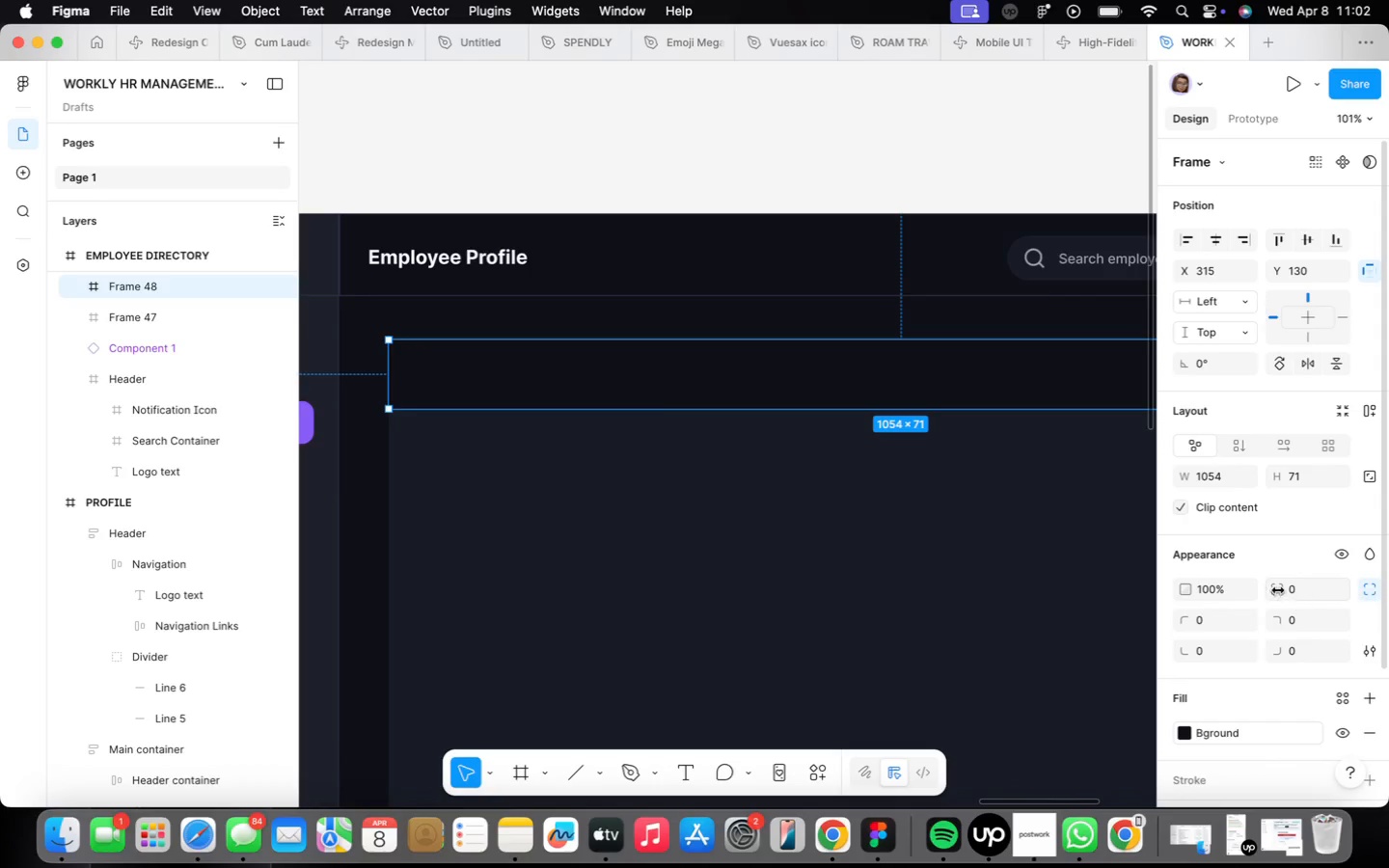 
left_click([1304, 618])
 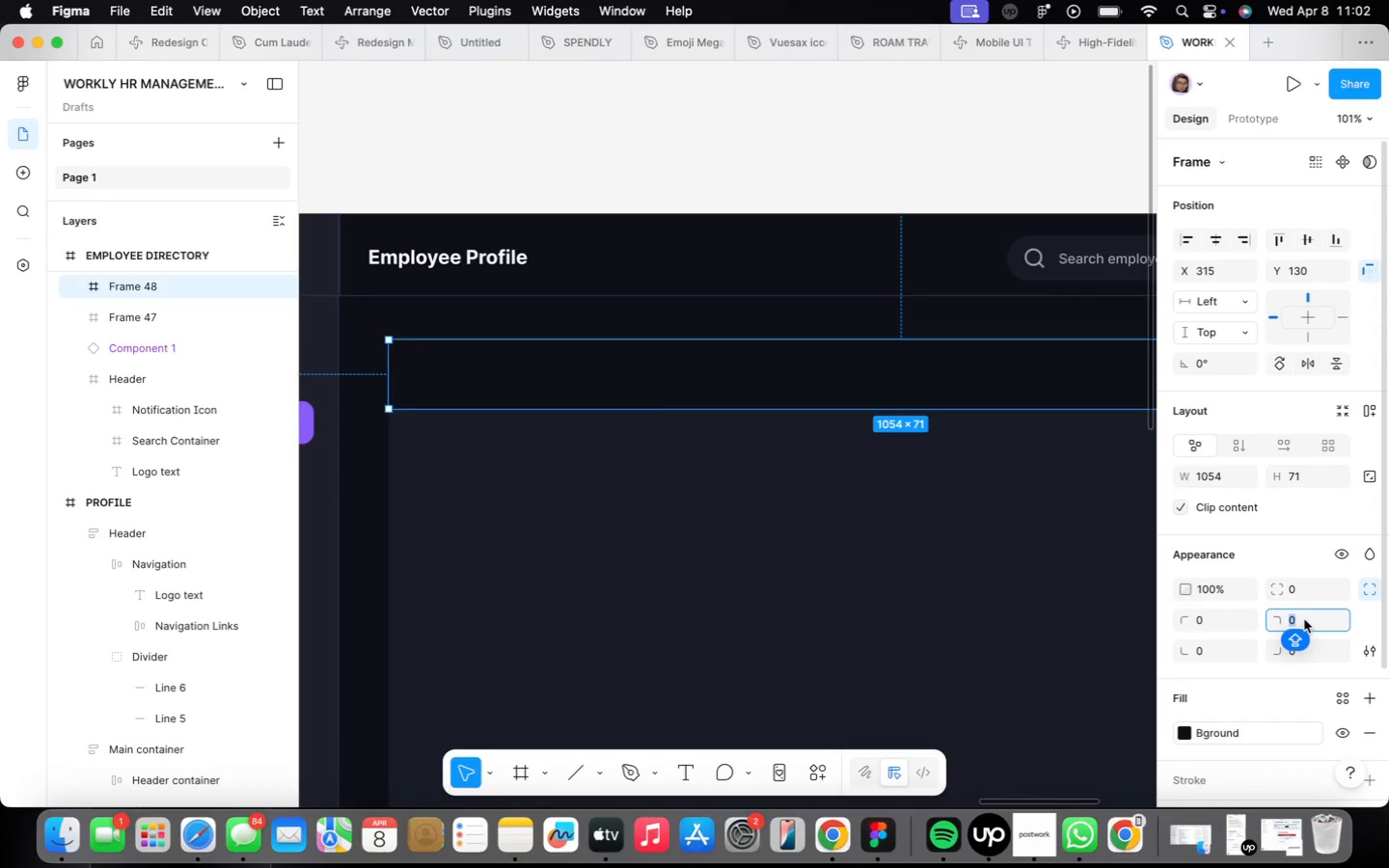 
key(6)
 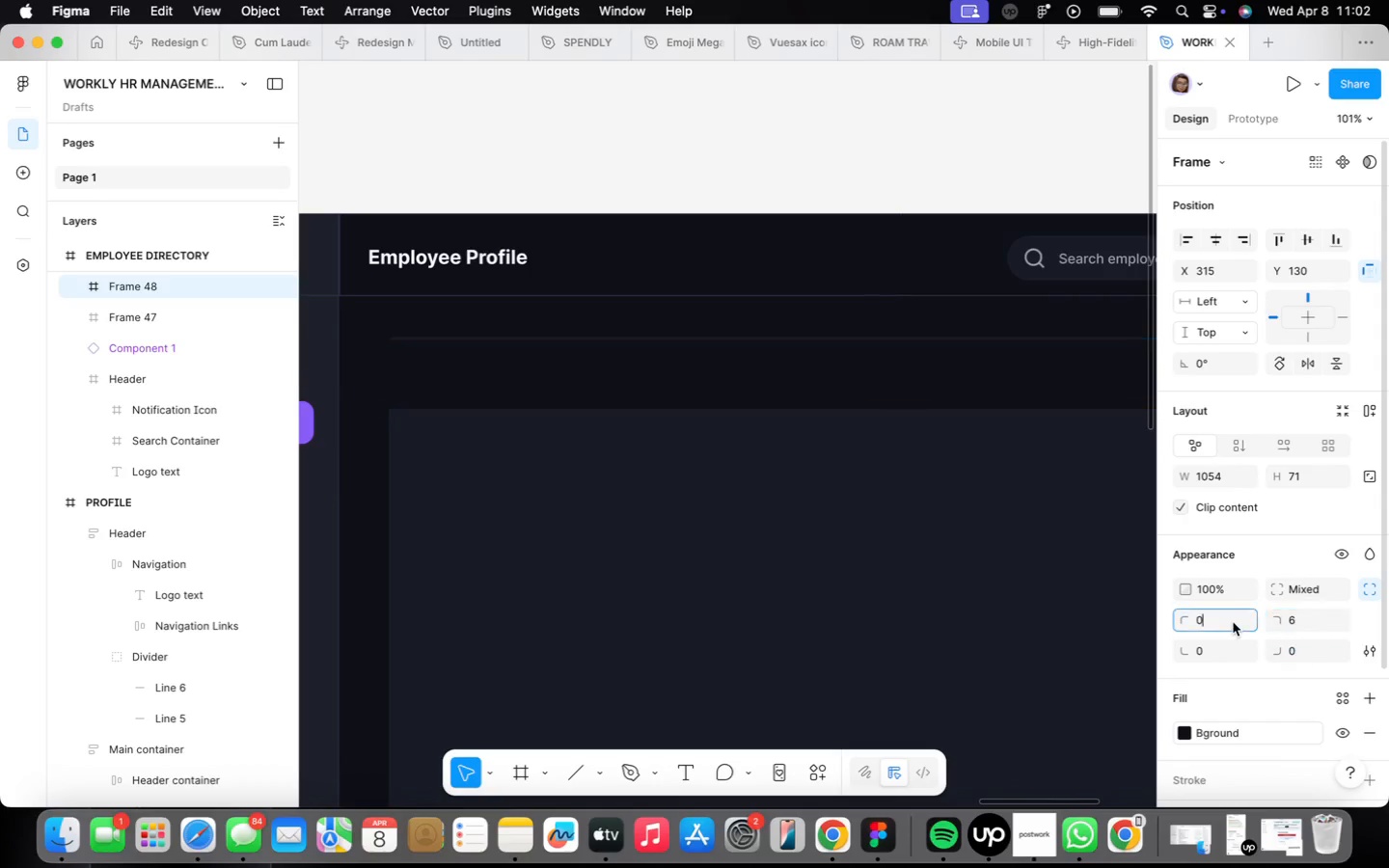 
key(6)
 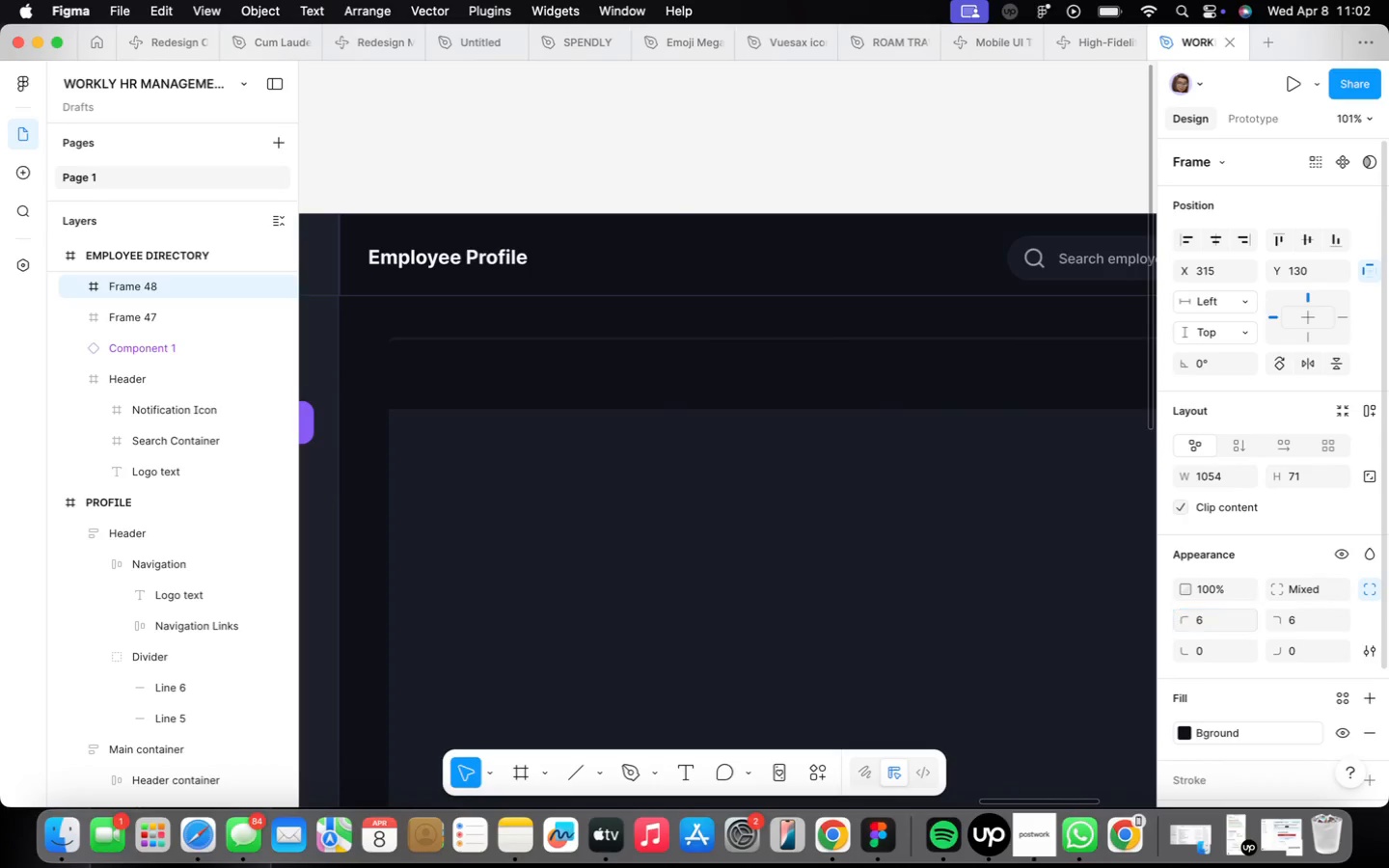 
key(Enter)
 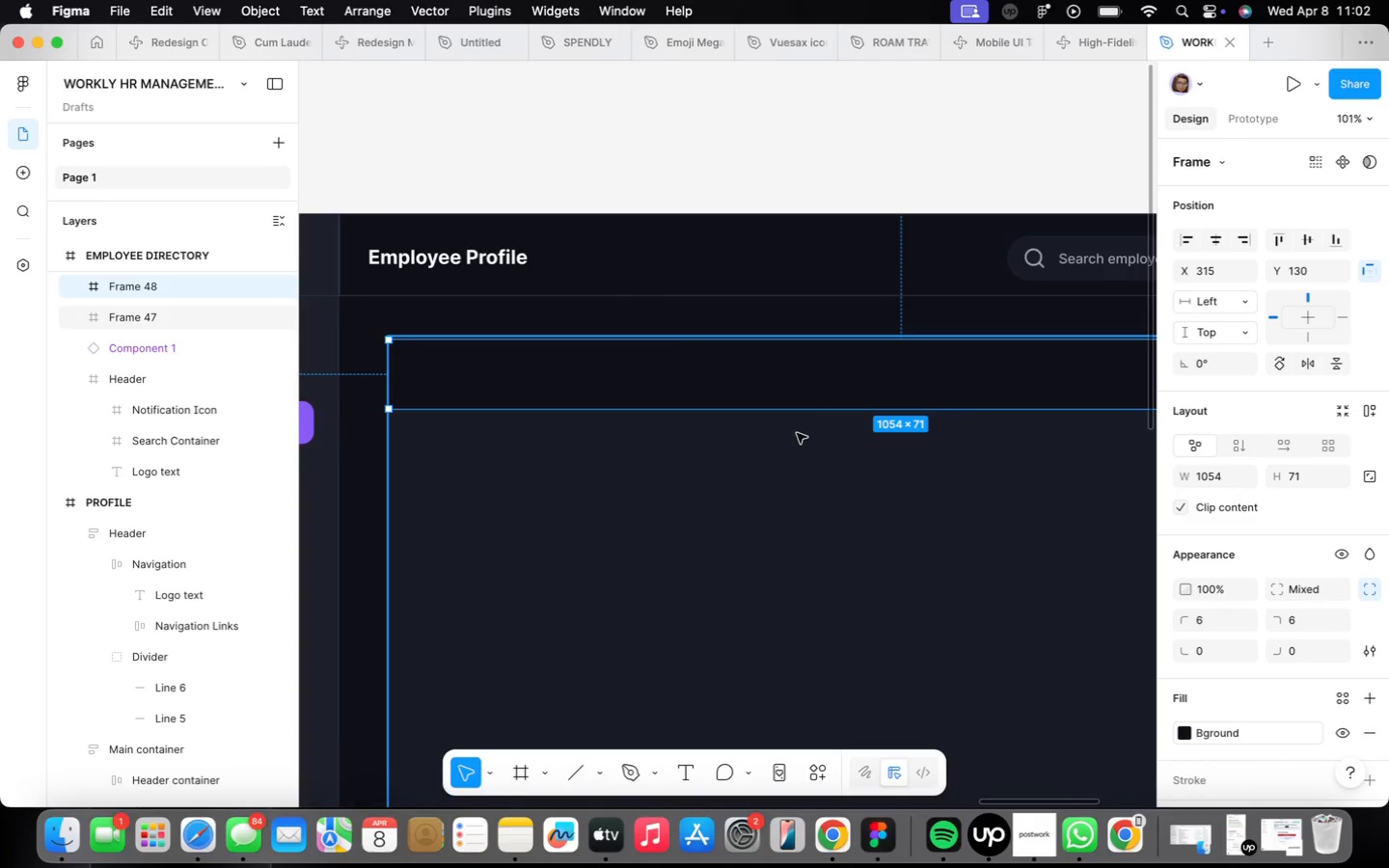 
key(ArrowUp)
 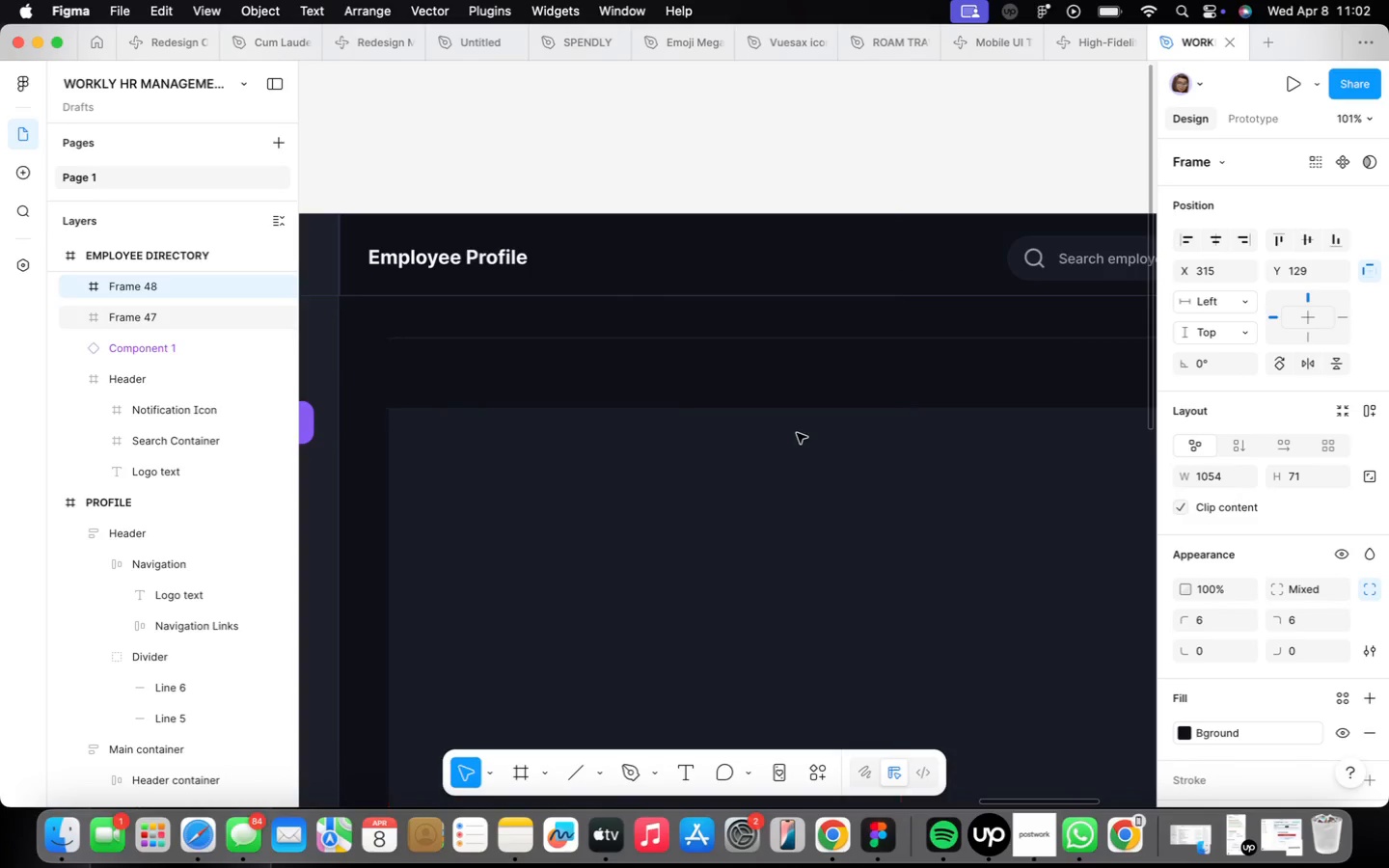 
key(ArrowUp)
 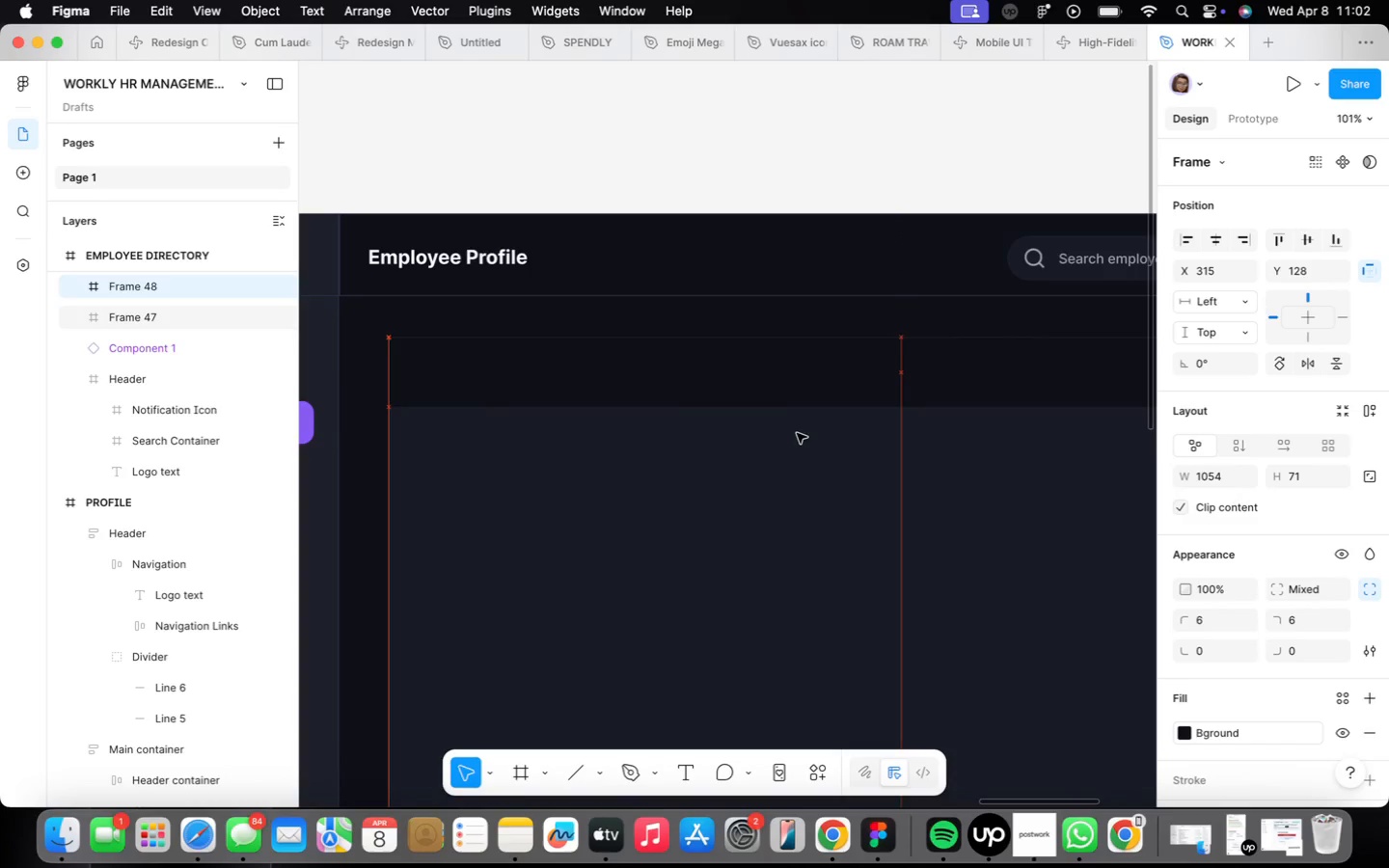 
key(ArrowUp)
 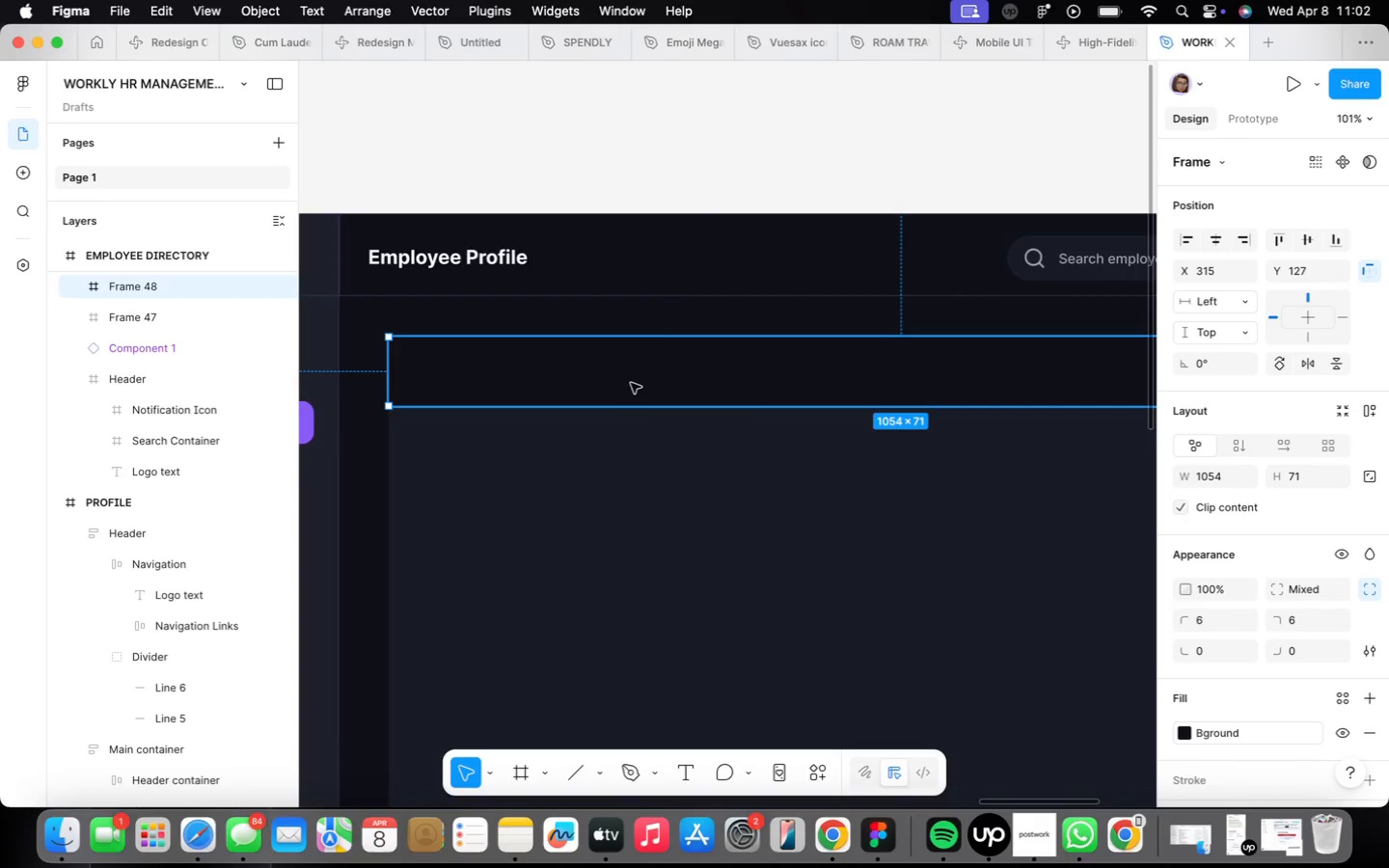 
wait(6.26)
 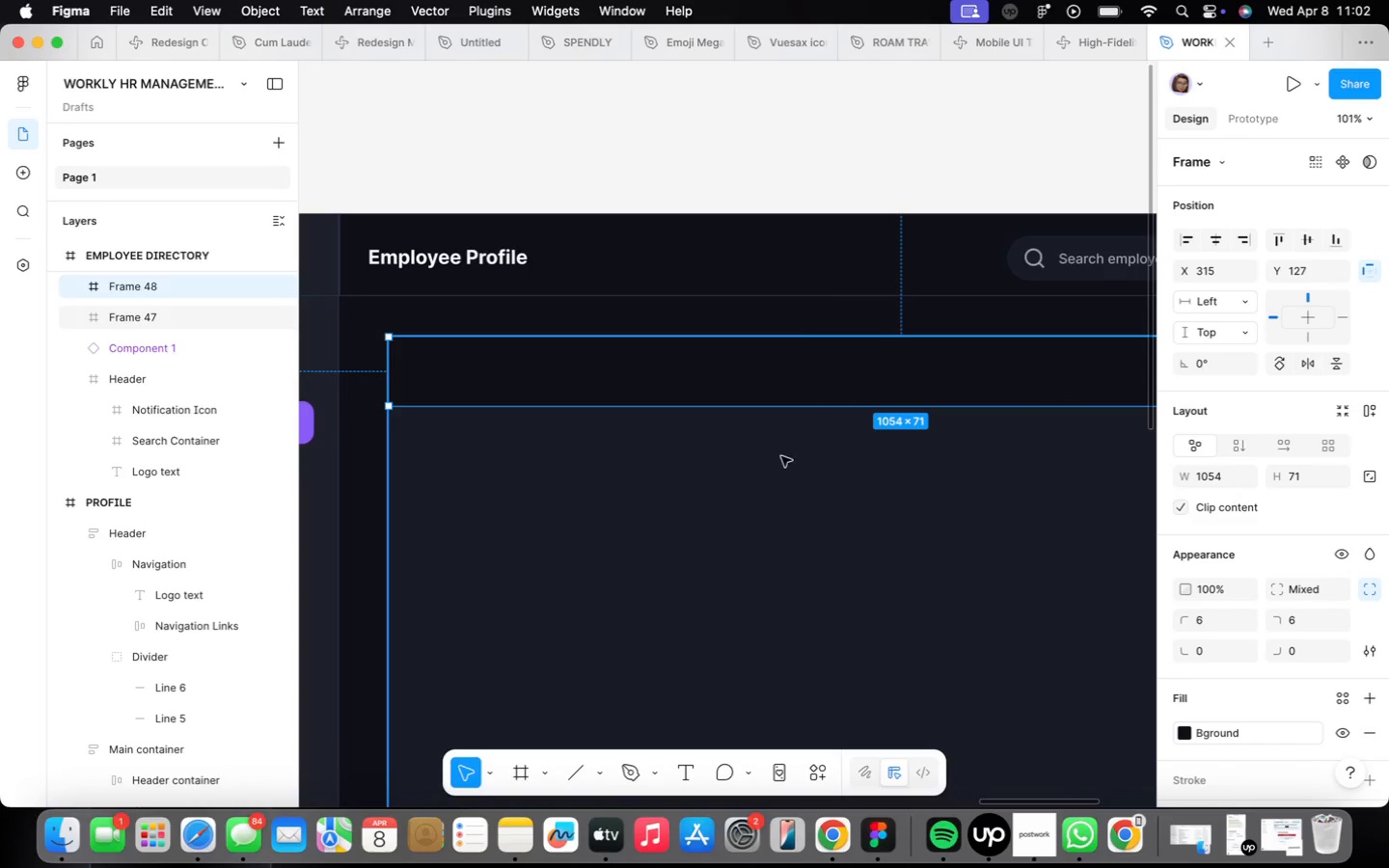 
left_click([840, 560])
 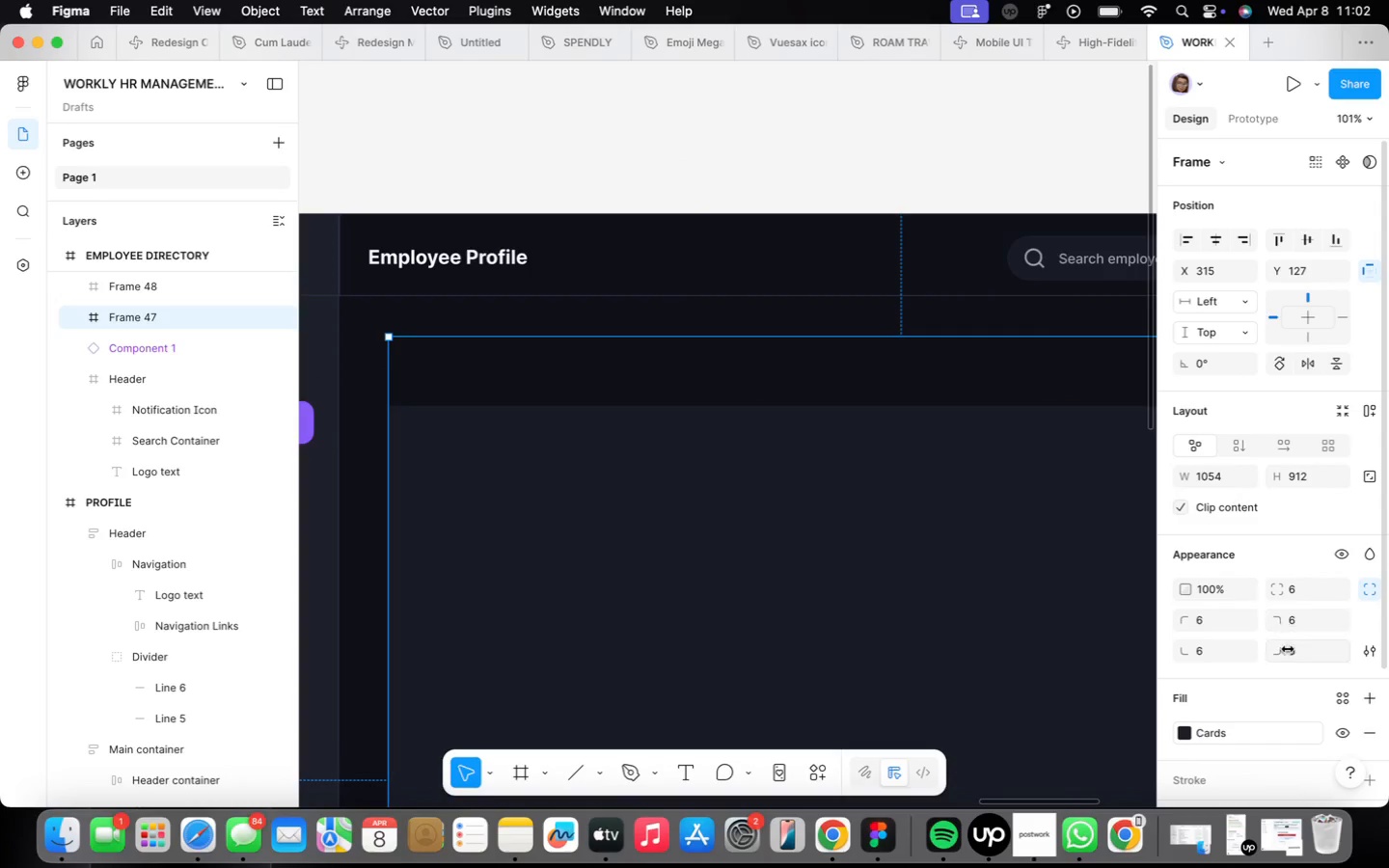 
scroll: coordinate [1338, 637], scroll_direction: down, amount: 10.0
 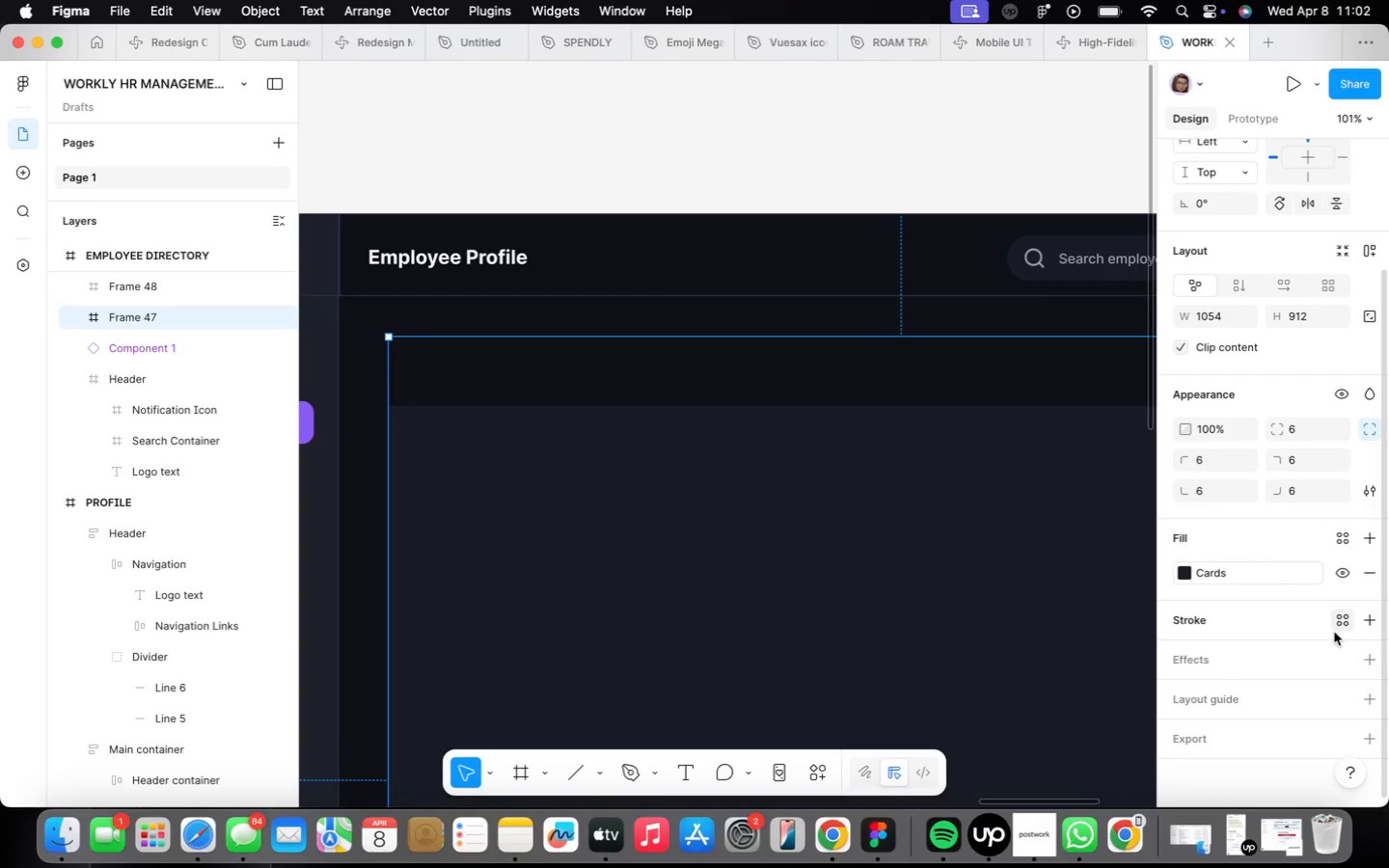 
left_click([1339, 629])
 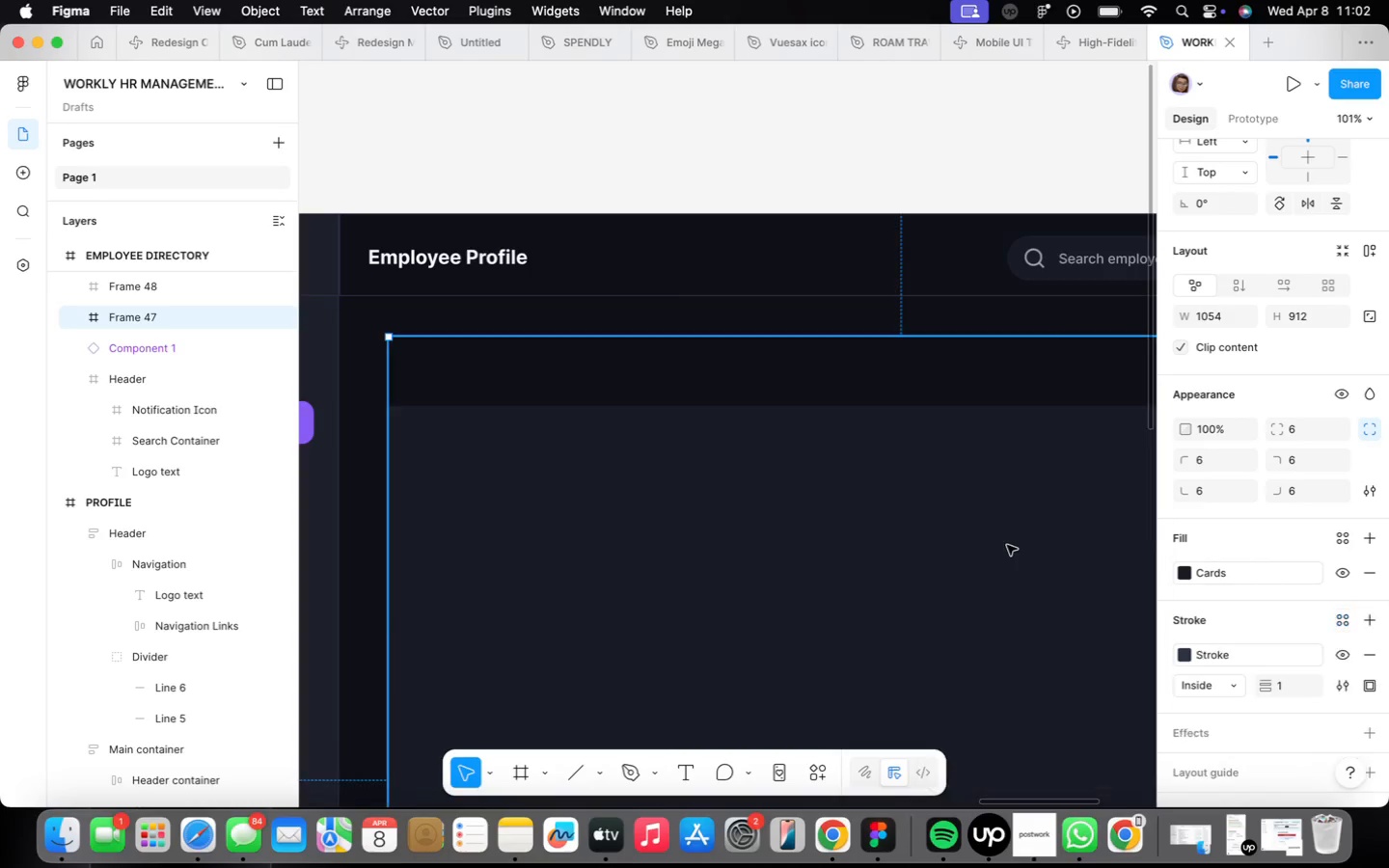 
left_click([672, 321])
 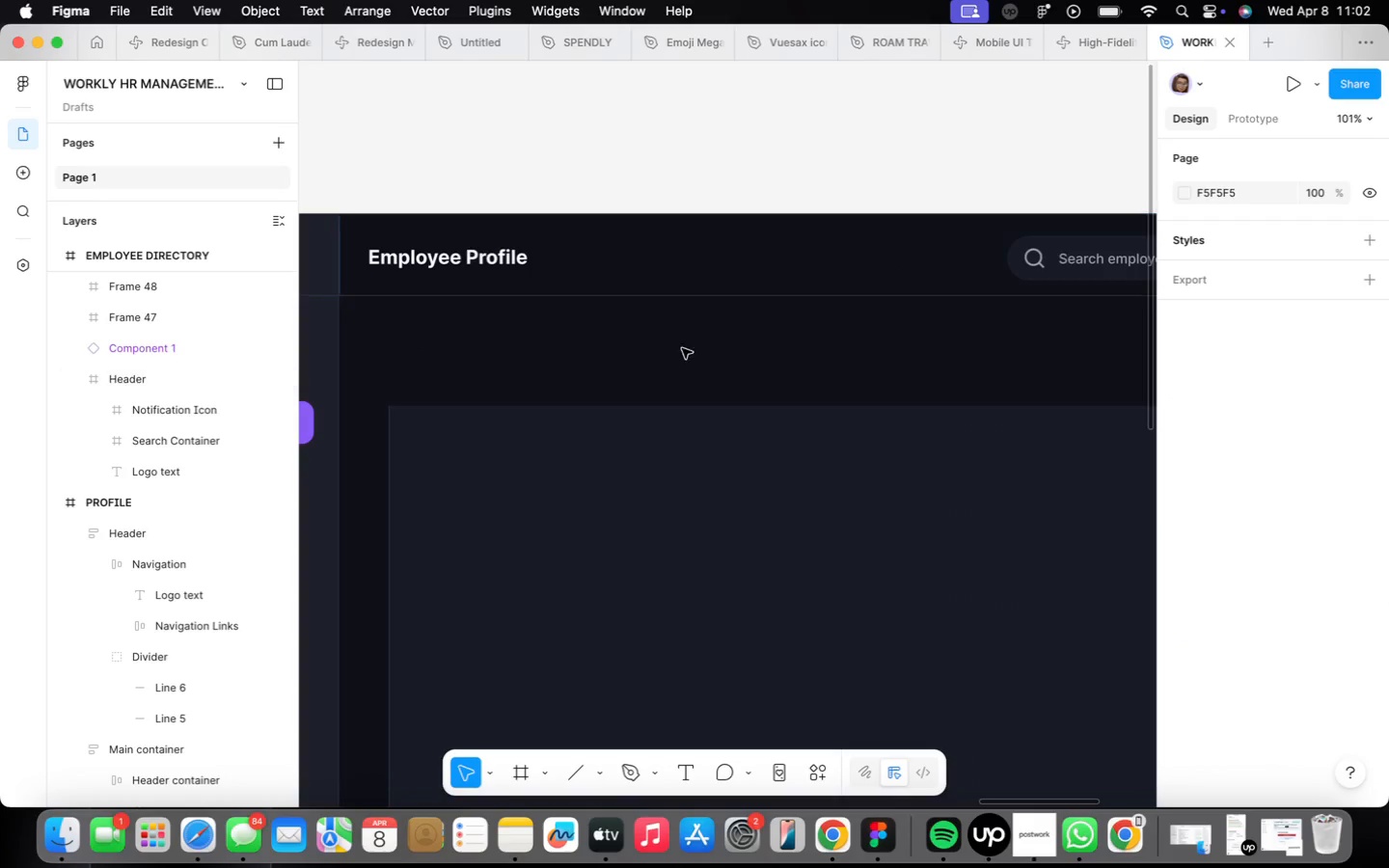 
left_click_drag(start_coordinate=[667, 366], to_coordinate=[671, 369])
 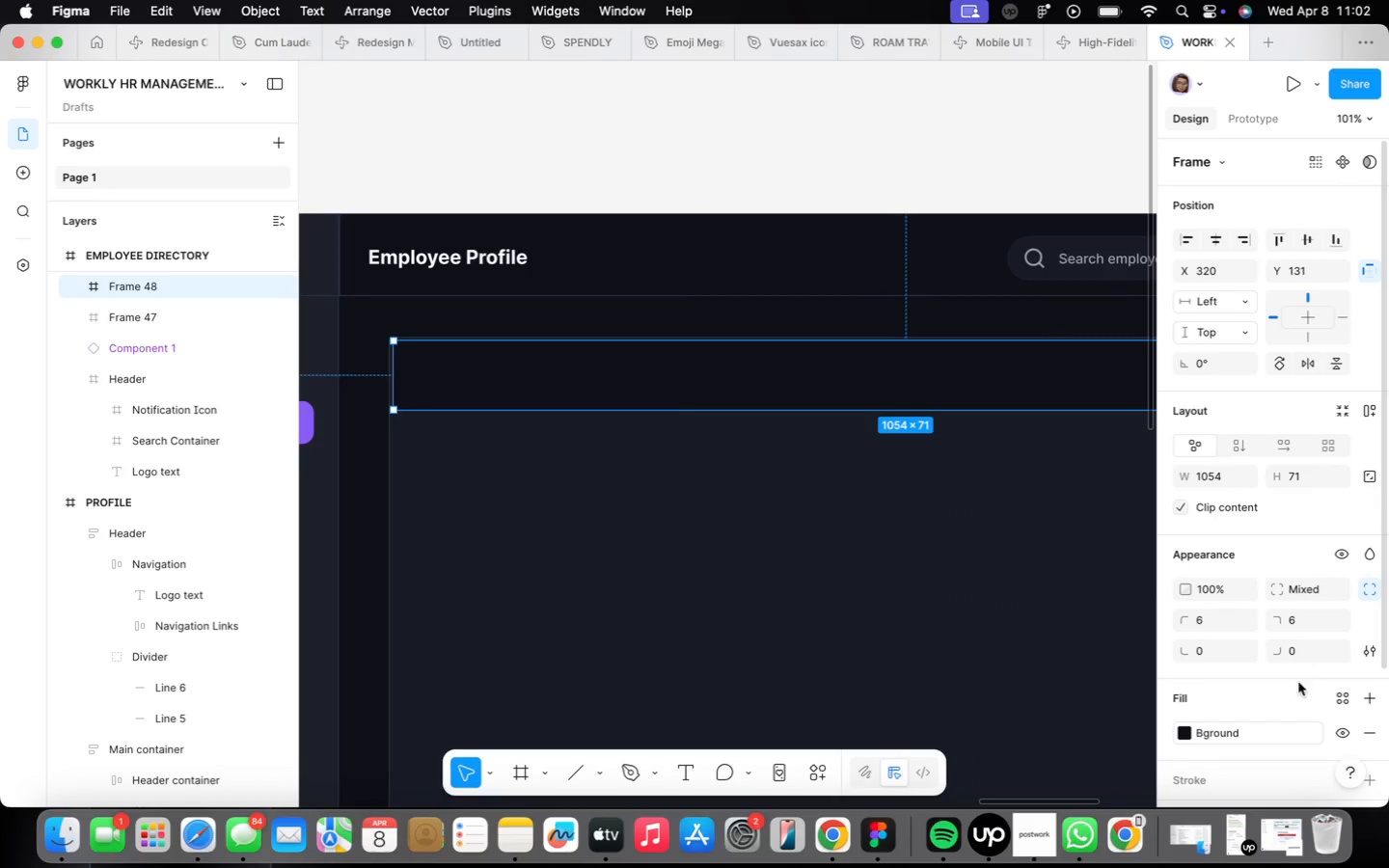 
scroll: coordinate [1313, 659], scroll_direction: down, amount: 10.0
 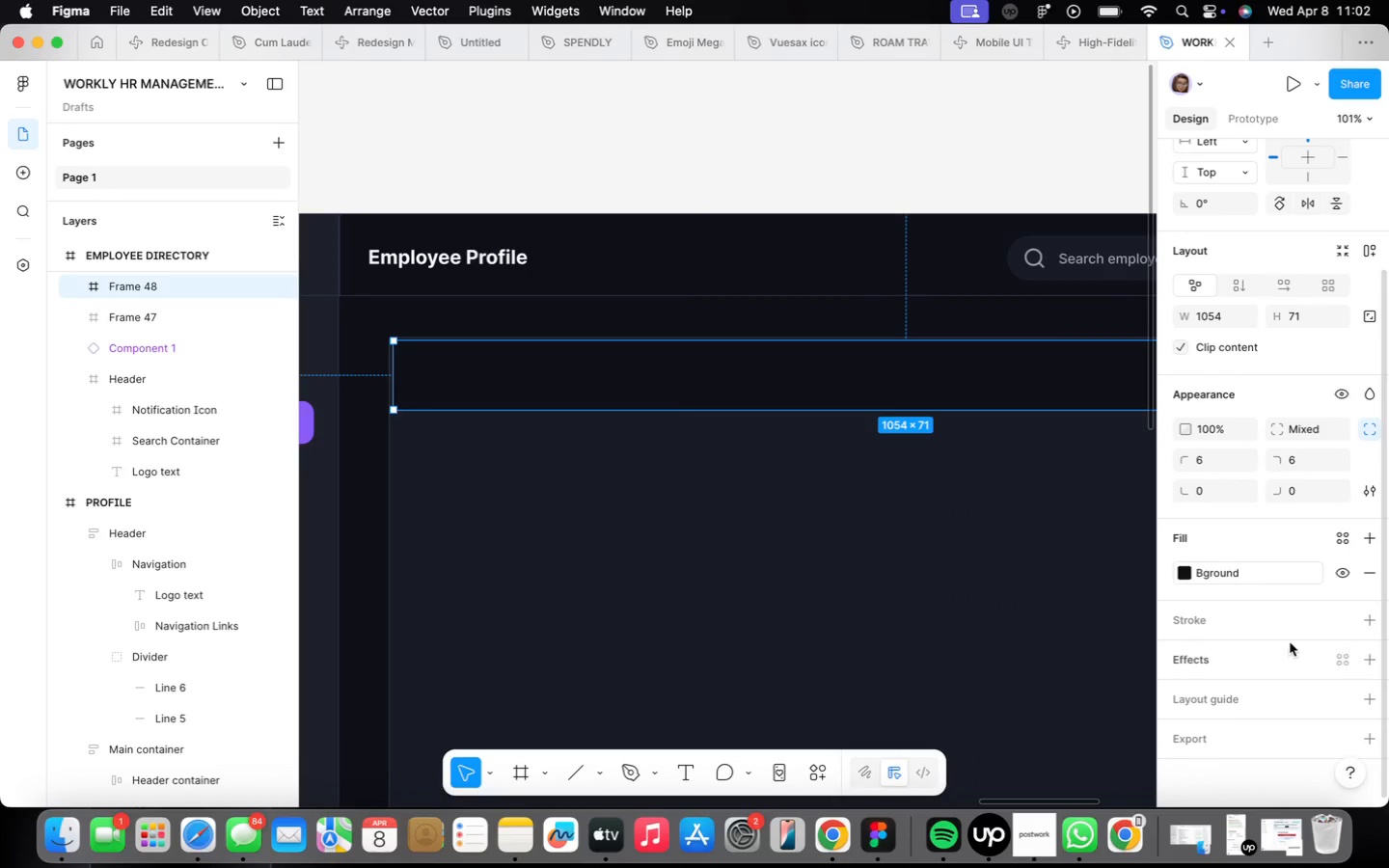 
mouse_move([1271, 650])
 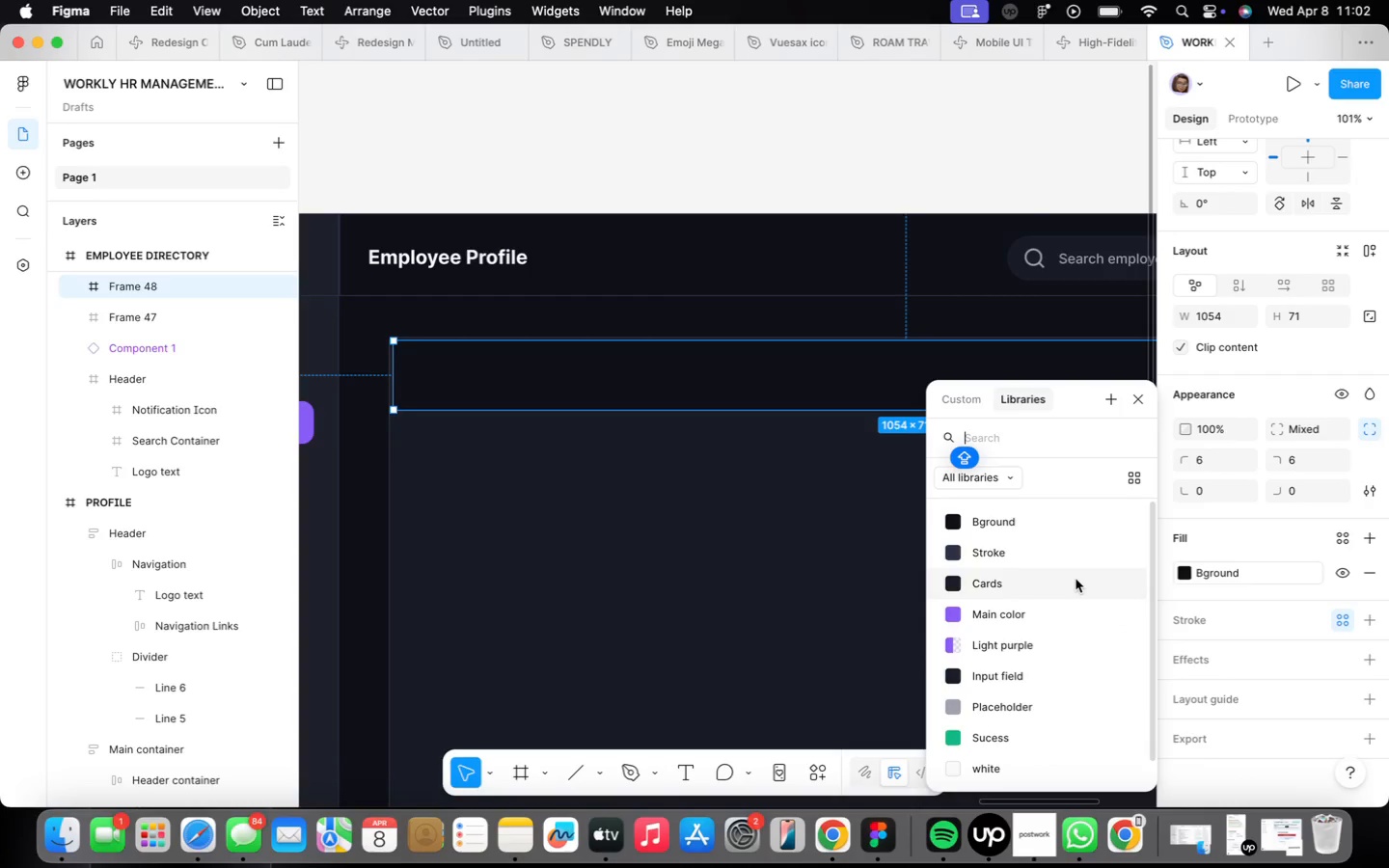 
wait(6.02)
 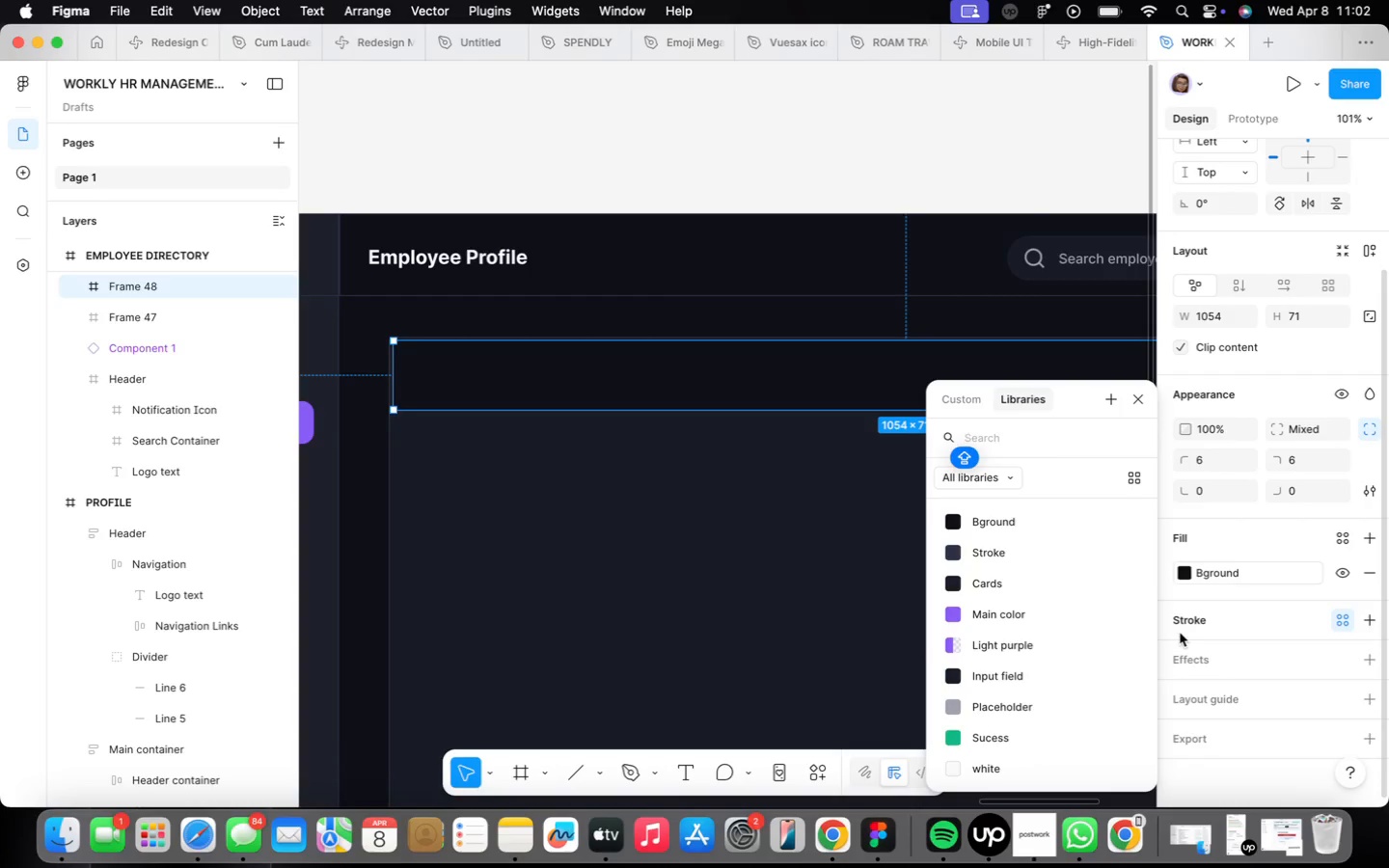 
left_click([1041, 558])
 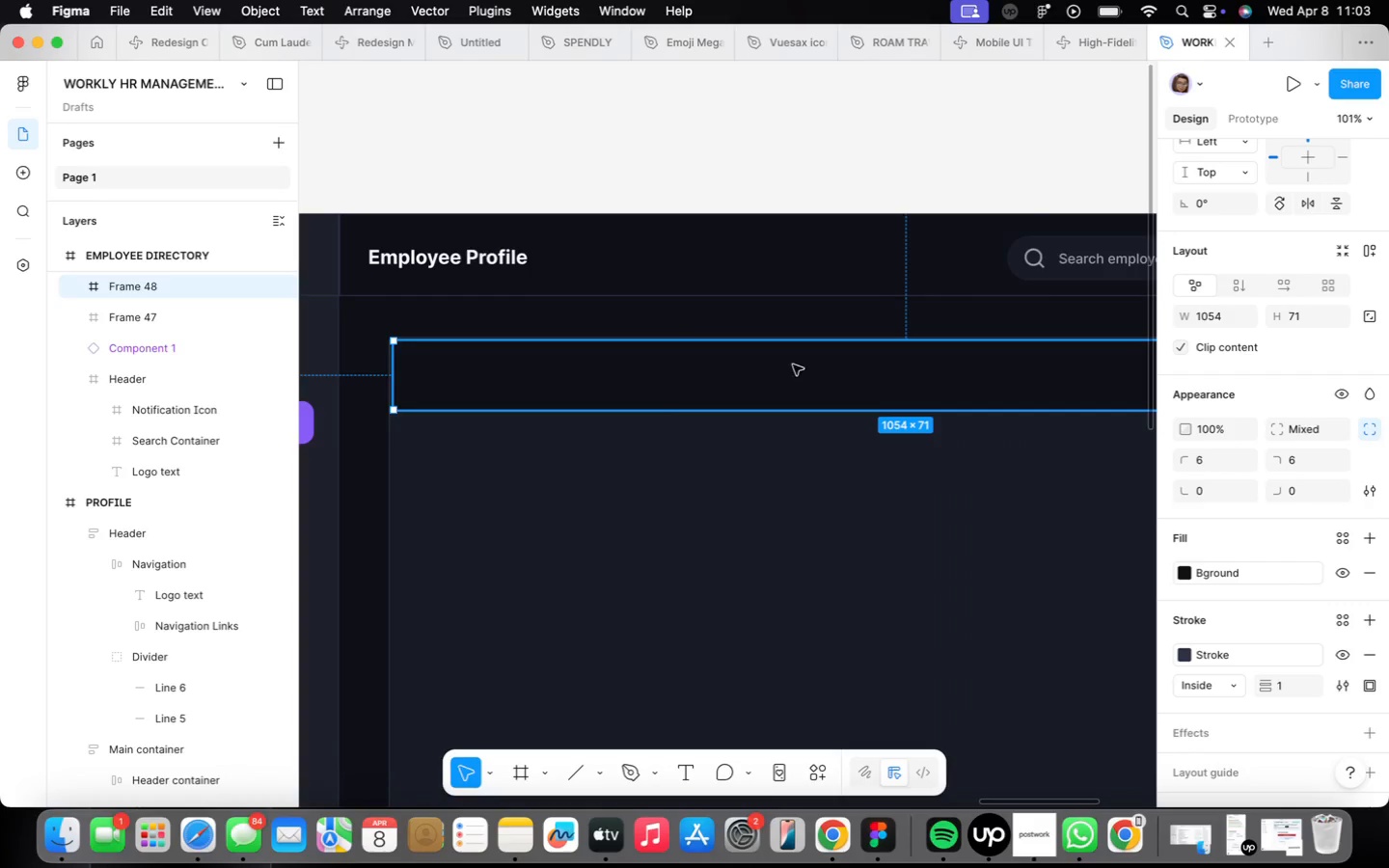 
left_click([948, 106])
 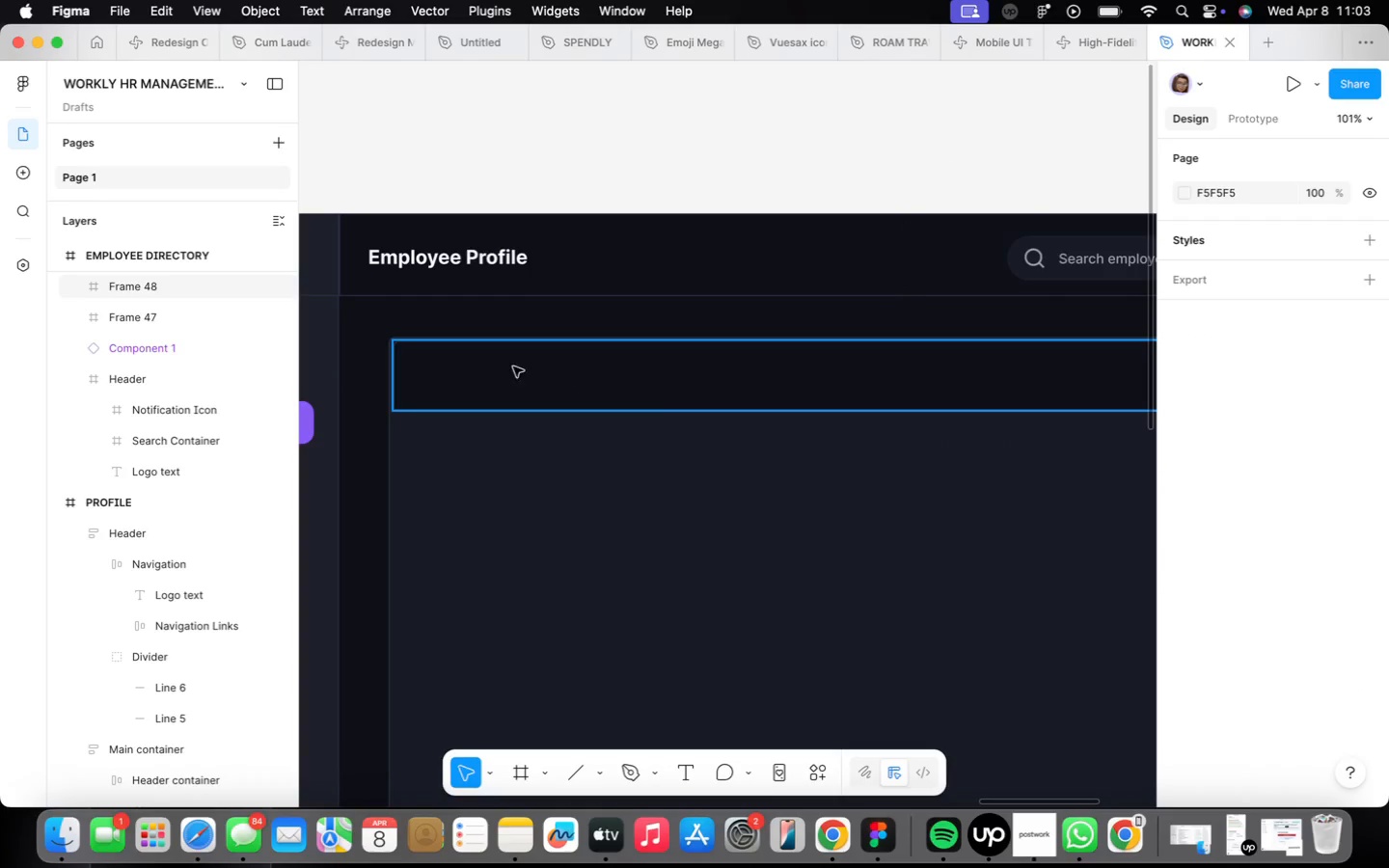 
scroll: coordinate [482, 375], scroll_direction: up, amount: 6.0
 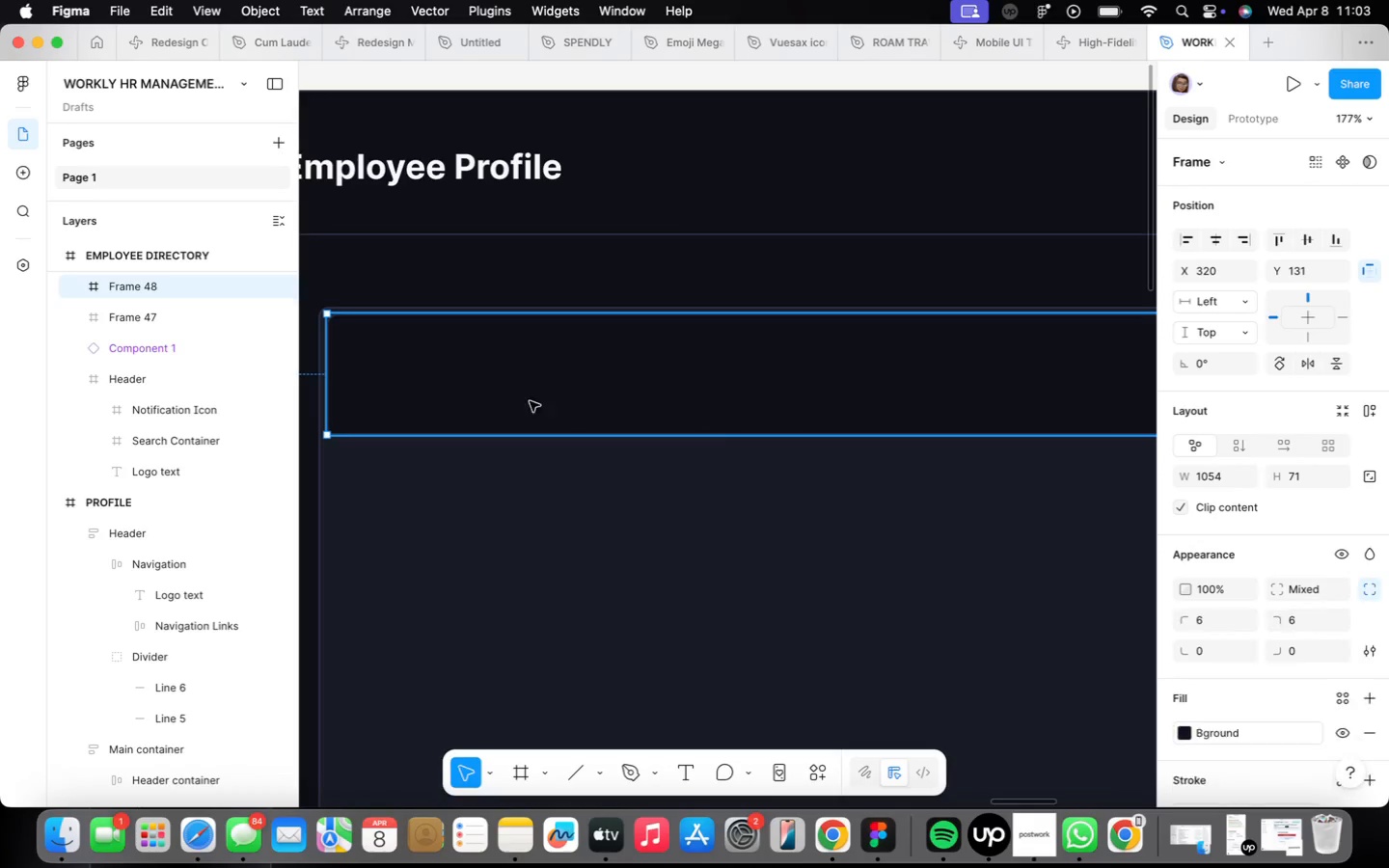 
left_click_drag(start_coordinate=[574, 406], to_coordinate=[565, 395])
 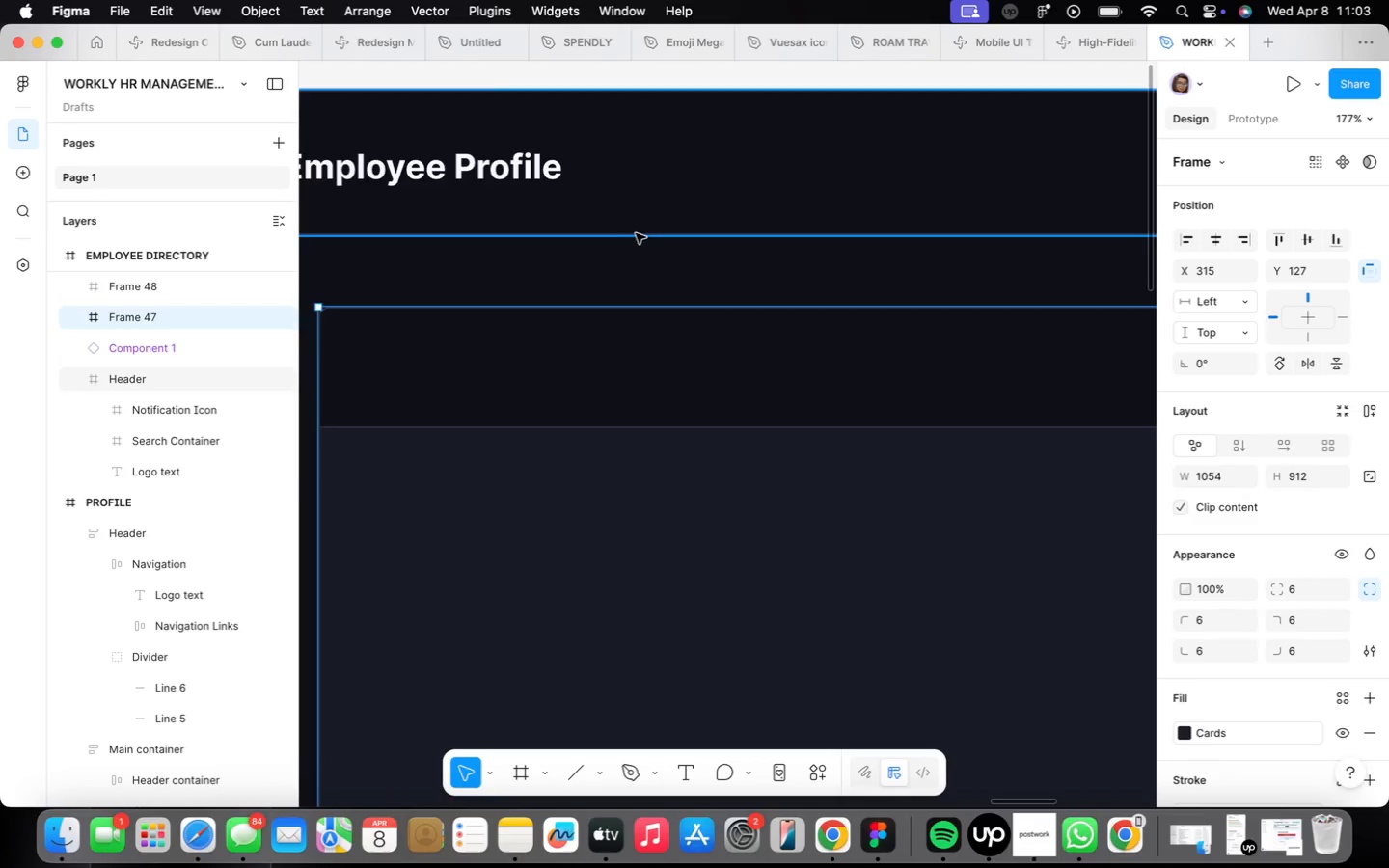 
scroll: coordinate [635, 236], scroll_direction: down, amount: 13.0
 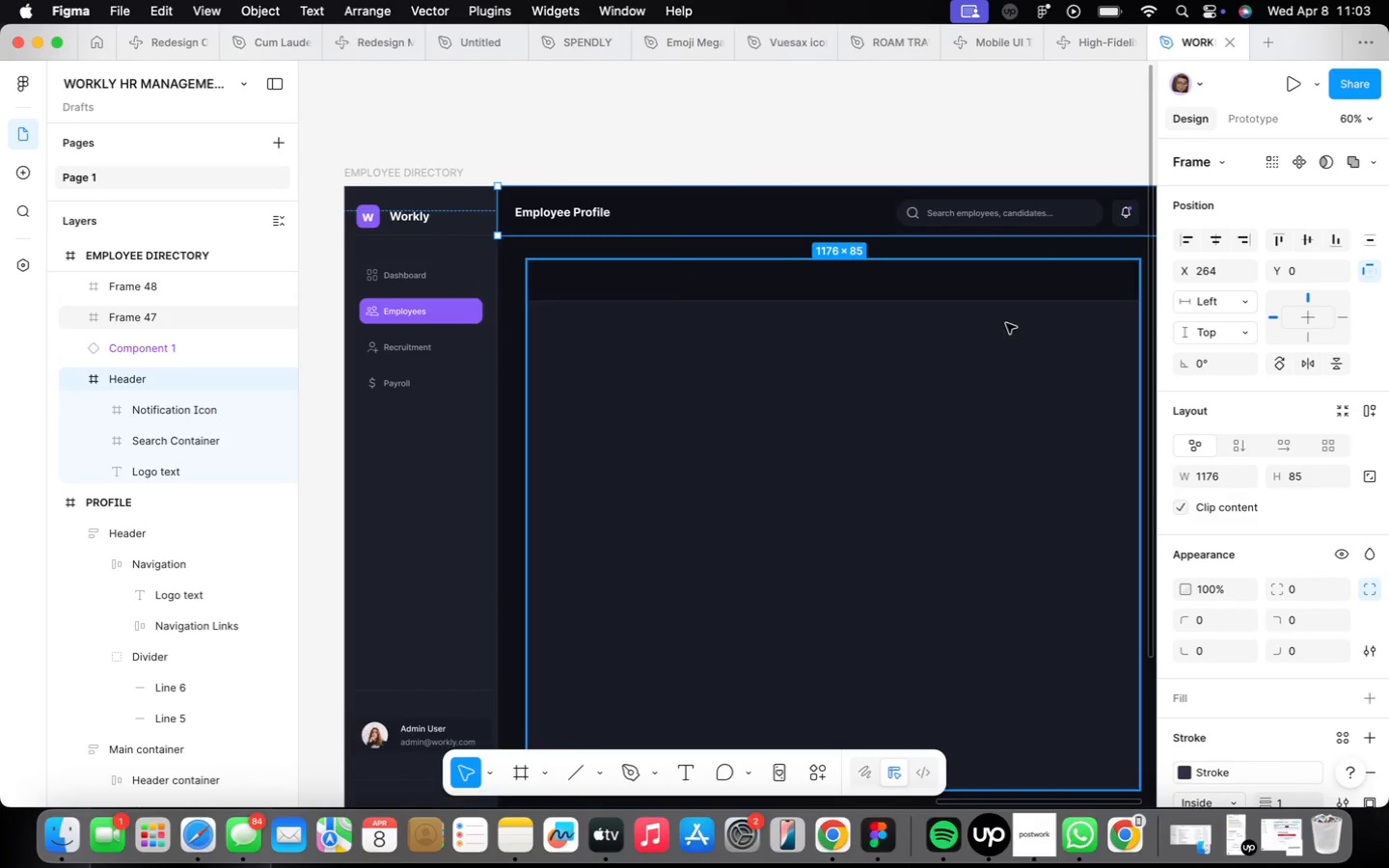 
scroll: coordinate [828, 397], scroll_direction: up, amount: 23.0
 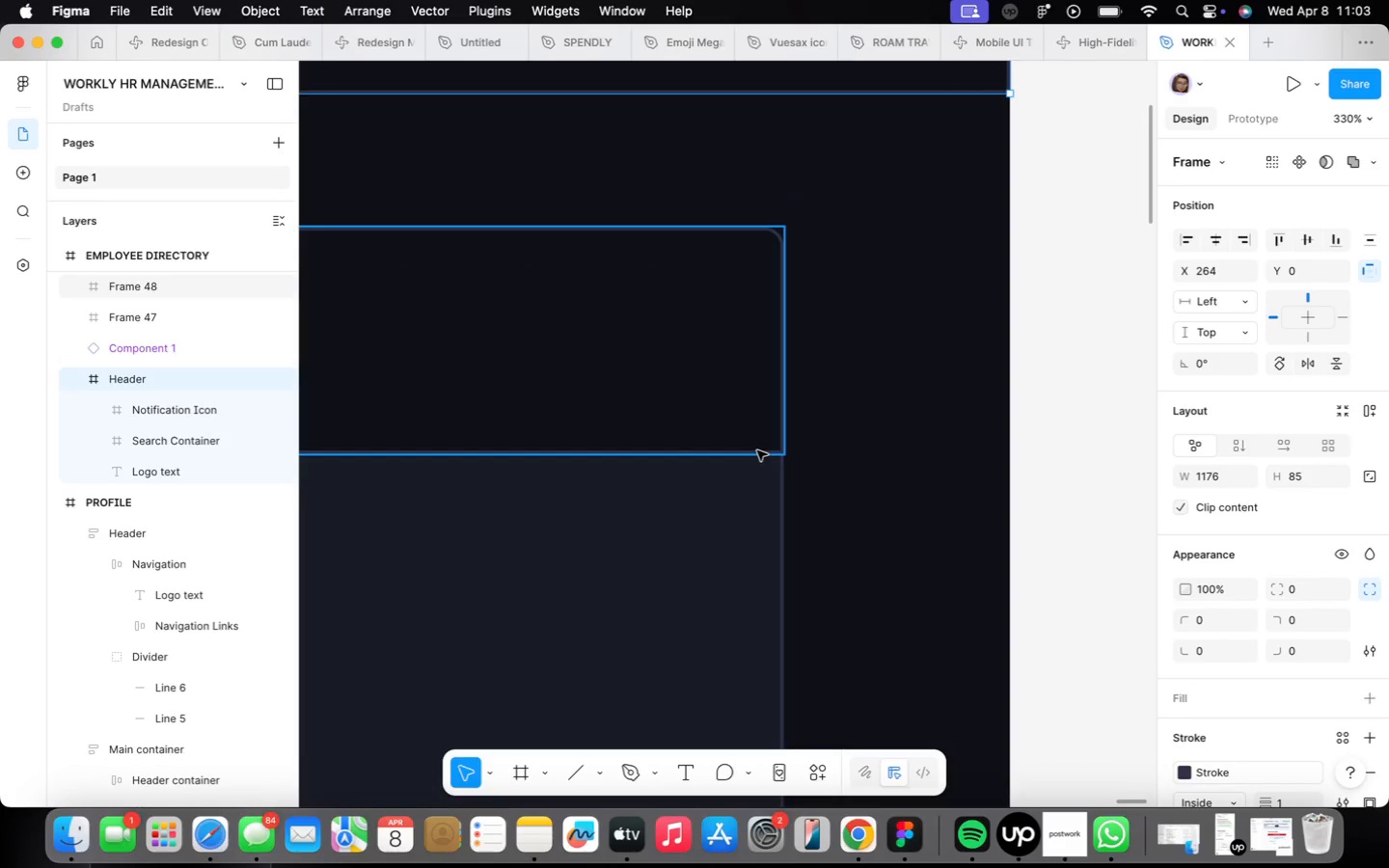 
left_click([763, 442])
 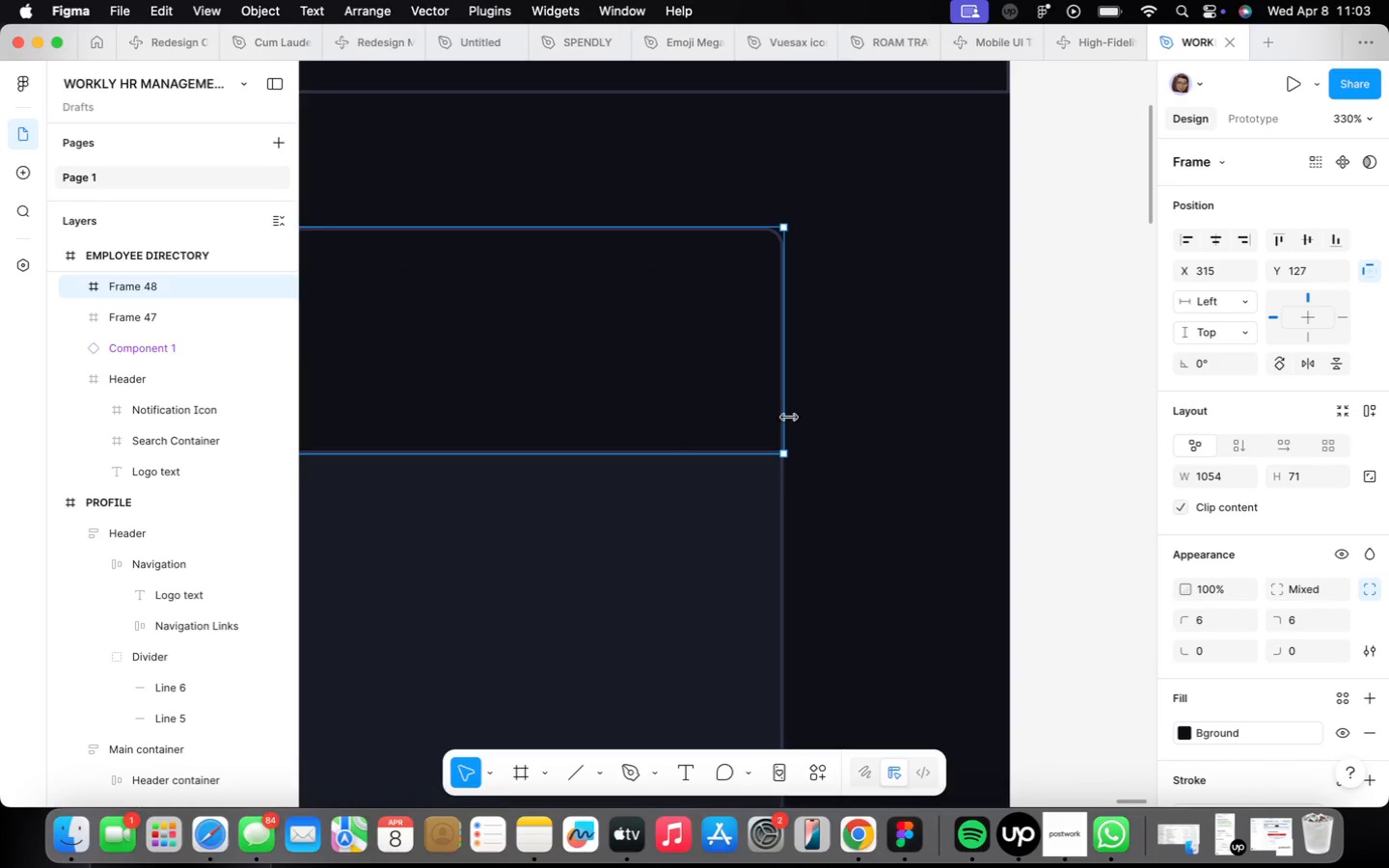 
left_click_drag(start_coordinate=[786, 417], to_coordinate=[779, 416])
 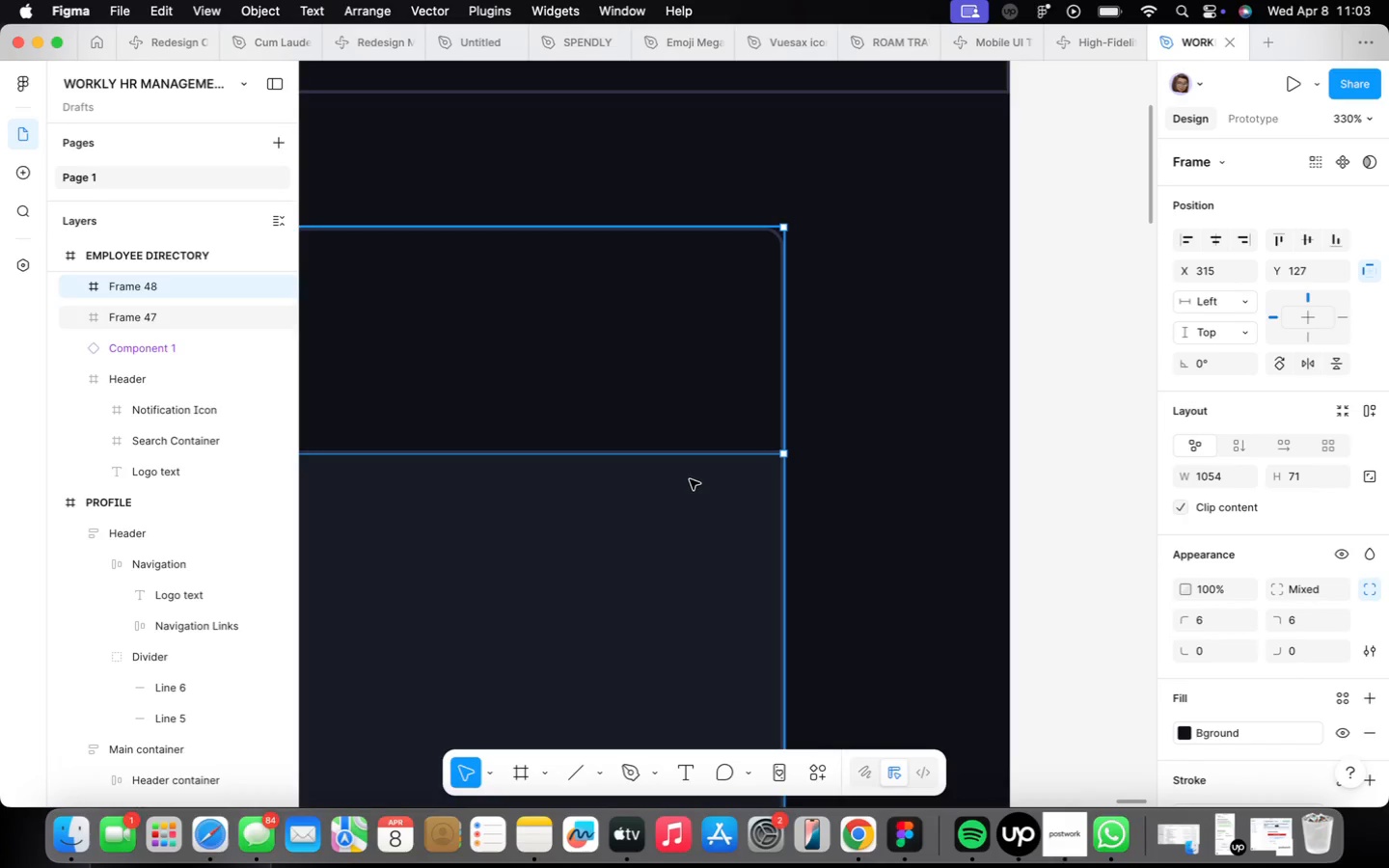 
left_click([686, 479])
 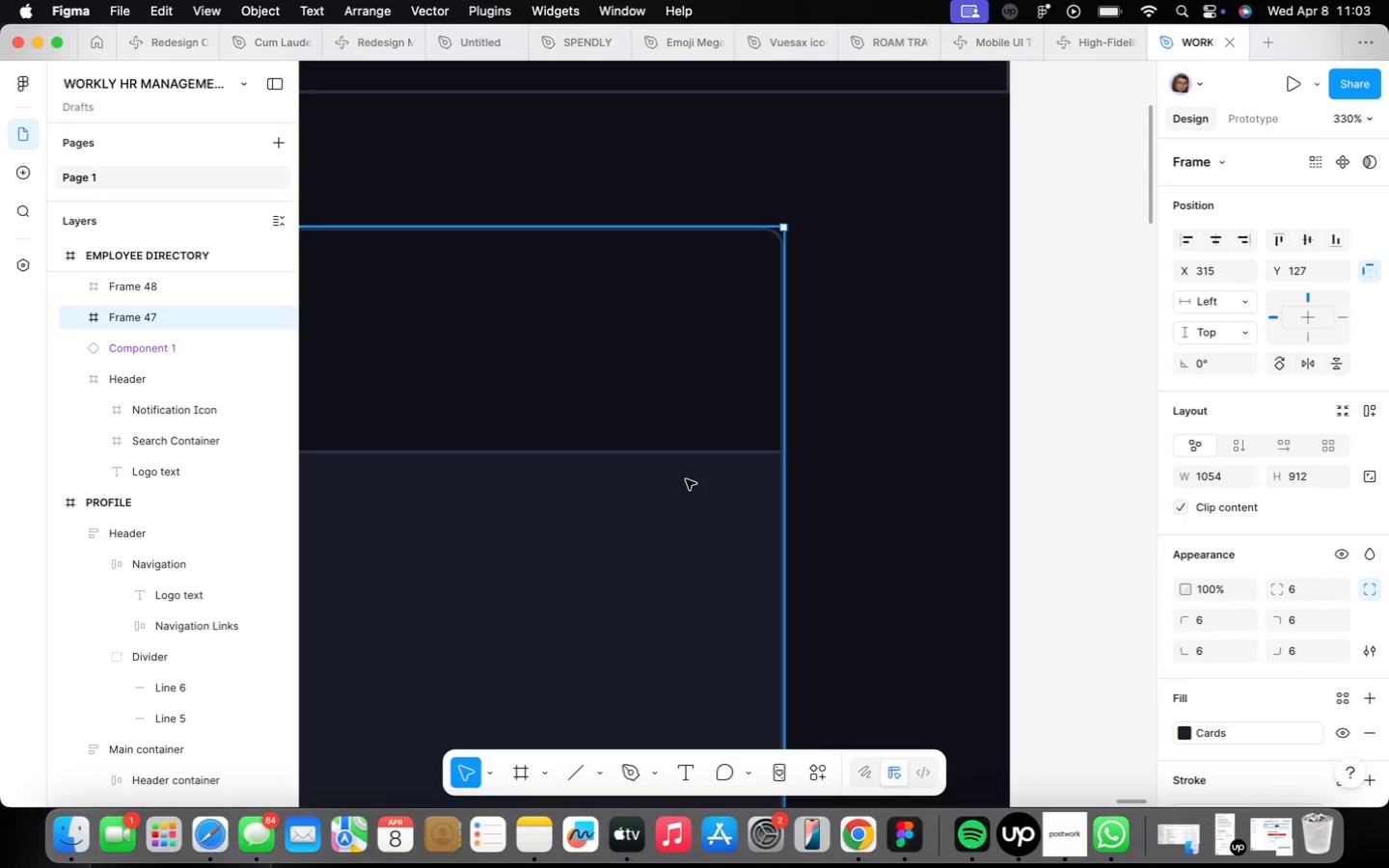 
scroll: coordinate [686, 479], scroll_direction: down, amount: 34.0
 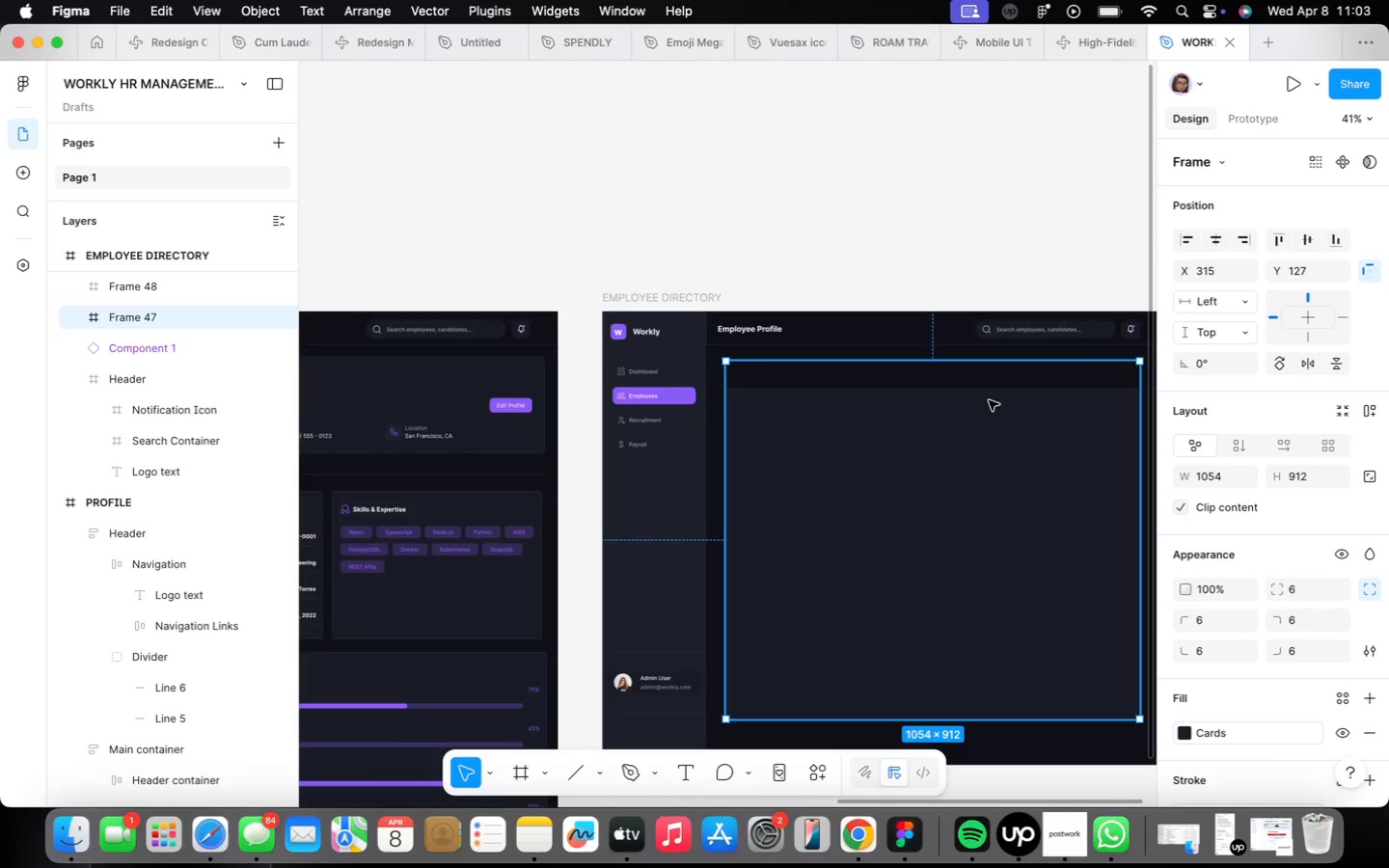 
left_click([918, 220])
 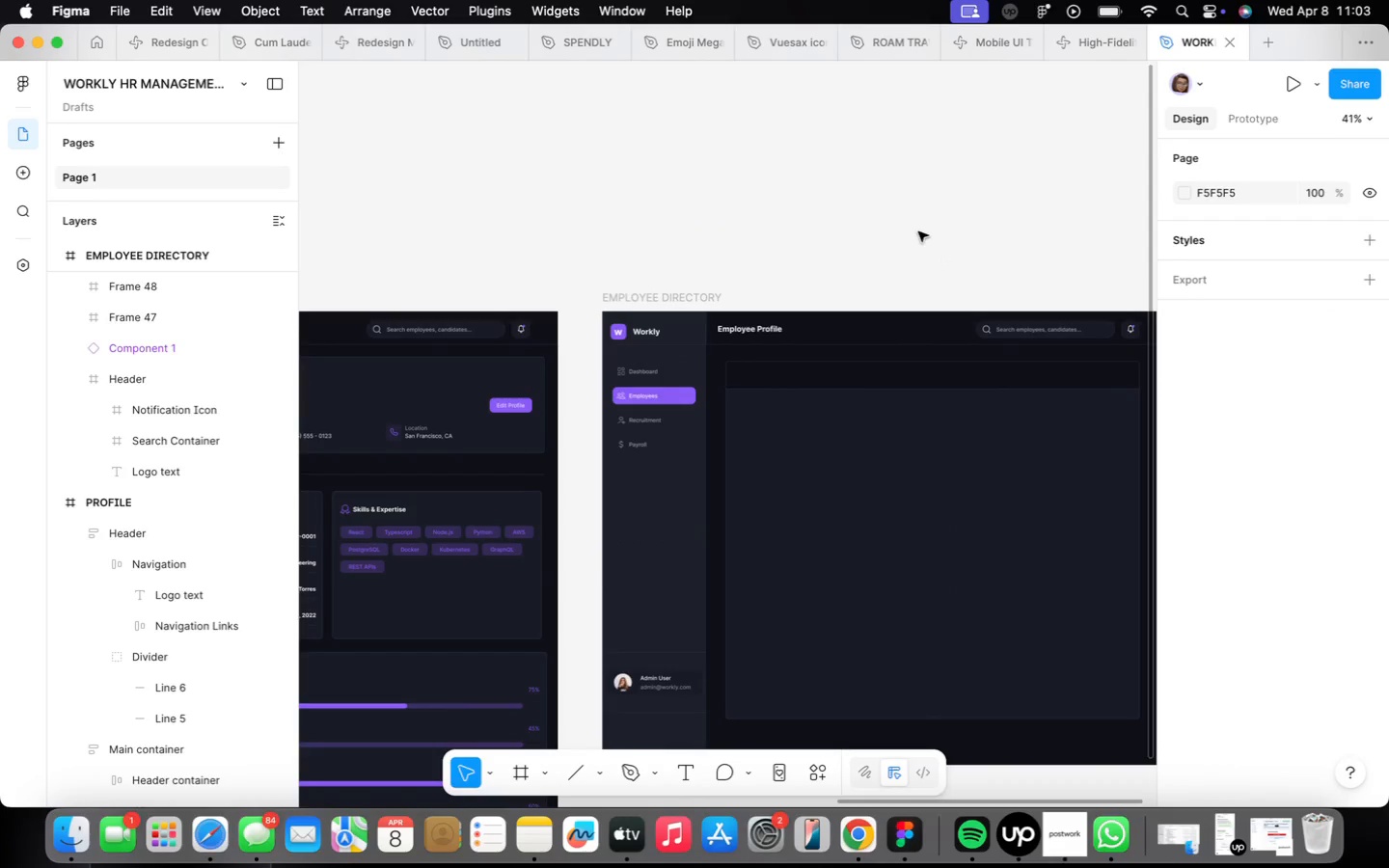 
scroll: coordinate [918, 232], scroll_direction: up, amount: 5.0
 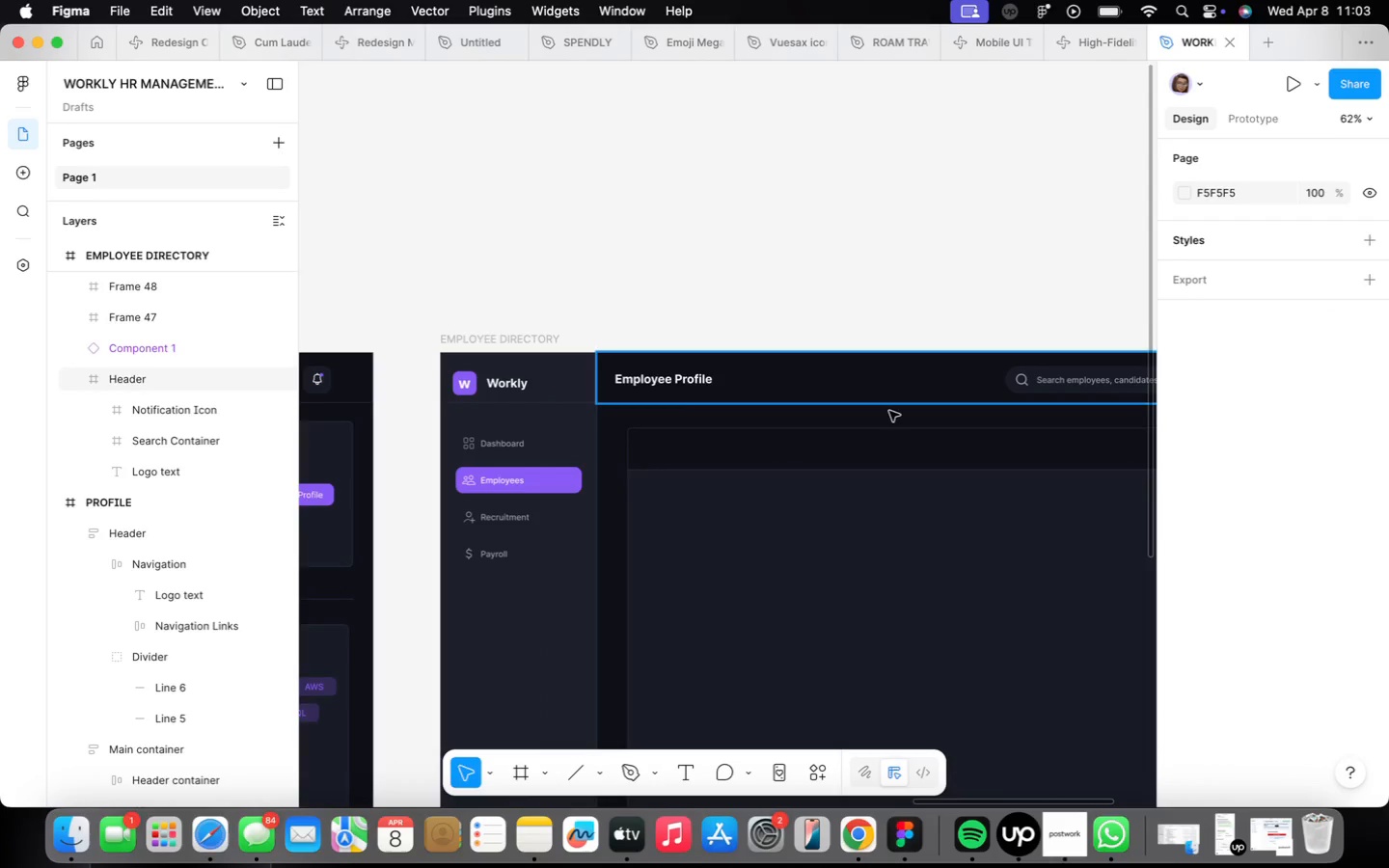 
scroll: coordinate [840, 544], scroll_direction: down, amount: 3.0
 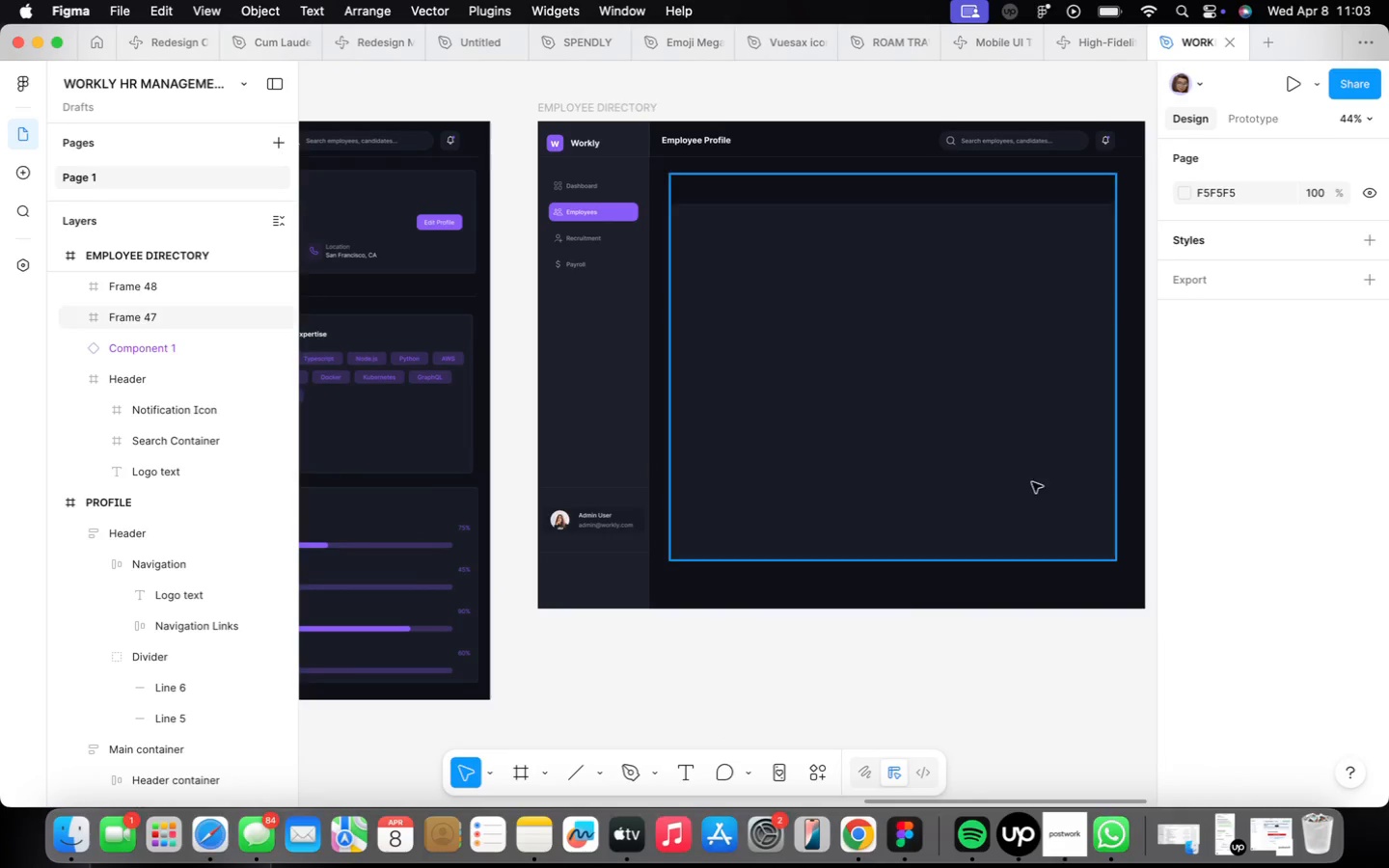 
left_click([1034, 478])
 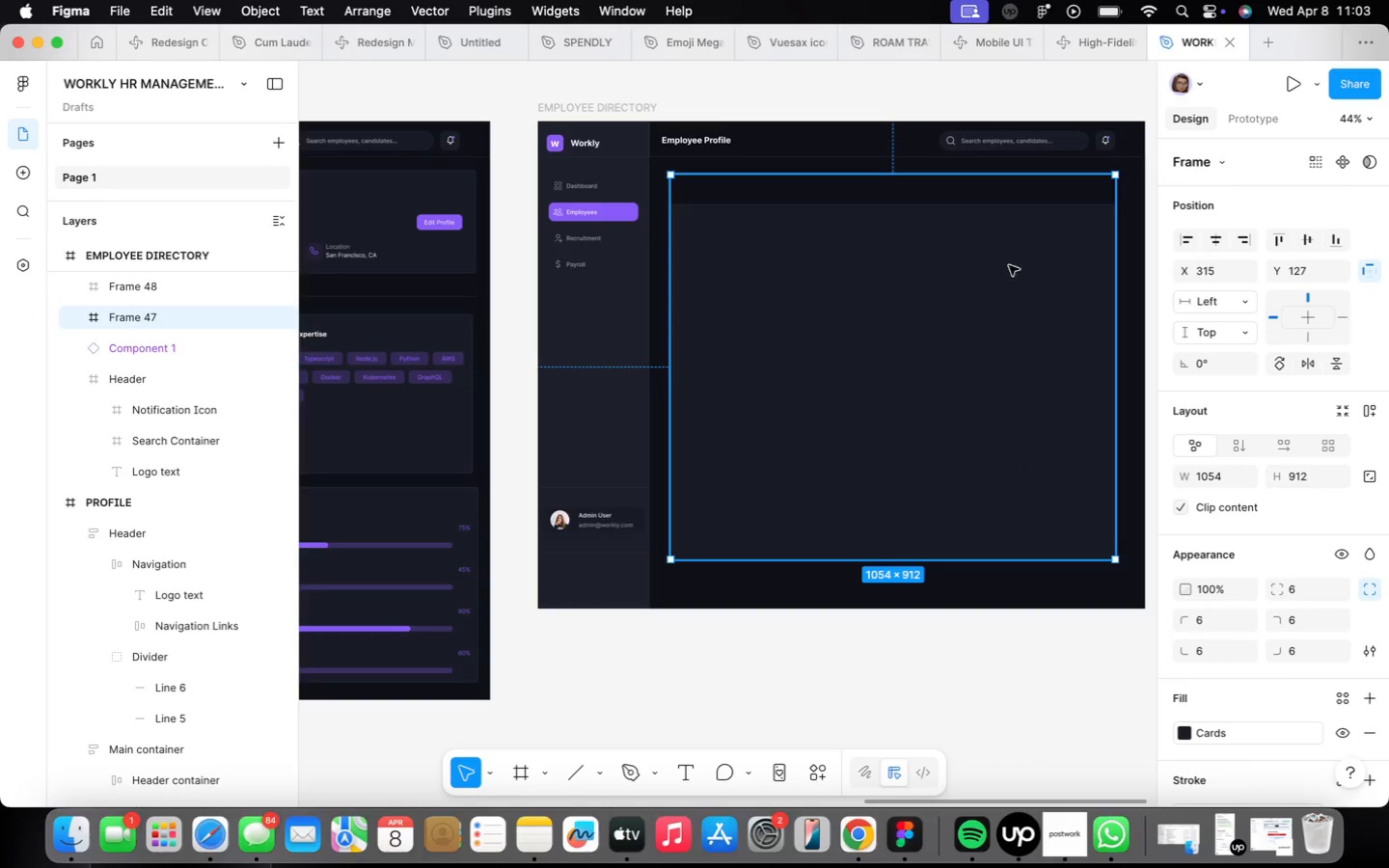 
hold_key(key=OptionLeft, duration=0.98)
 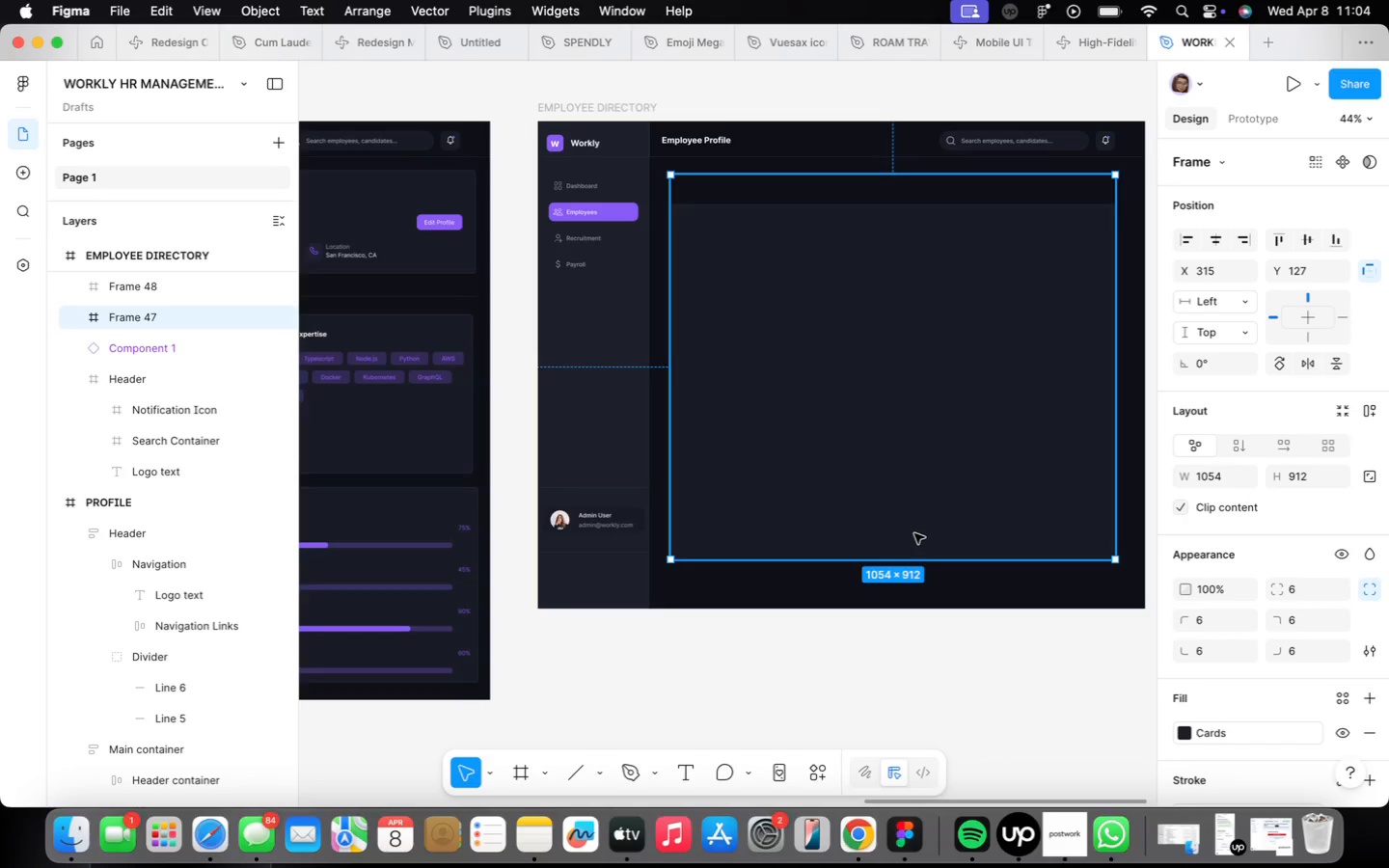 
wait(60.51)
 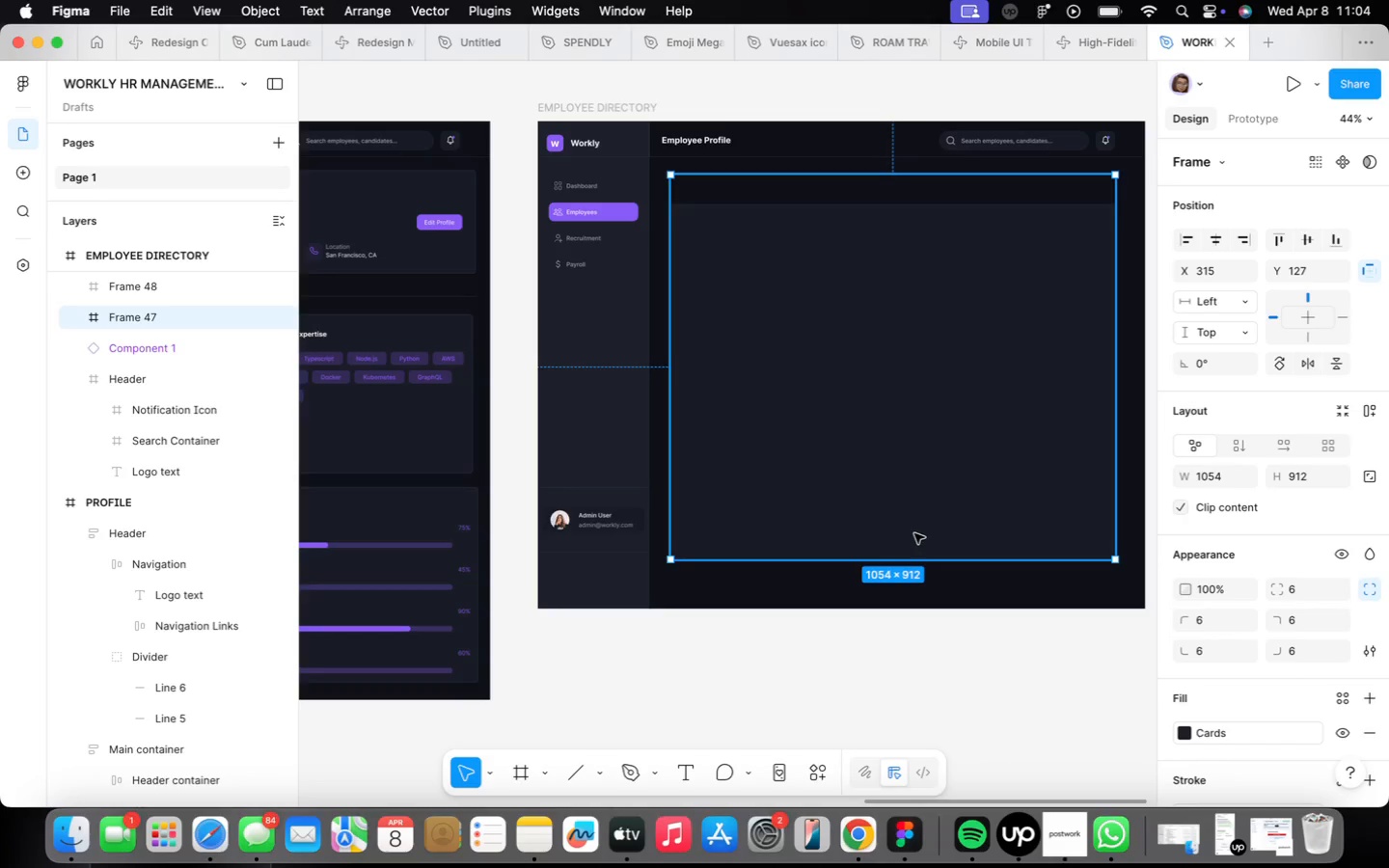 
scroll: coordinate [614, 349], scroll_direction: up, amount: 2.0
 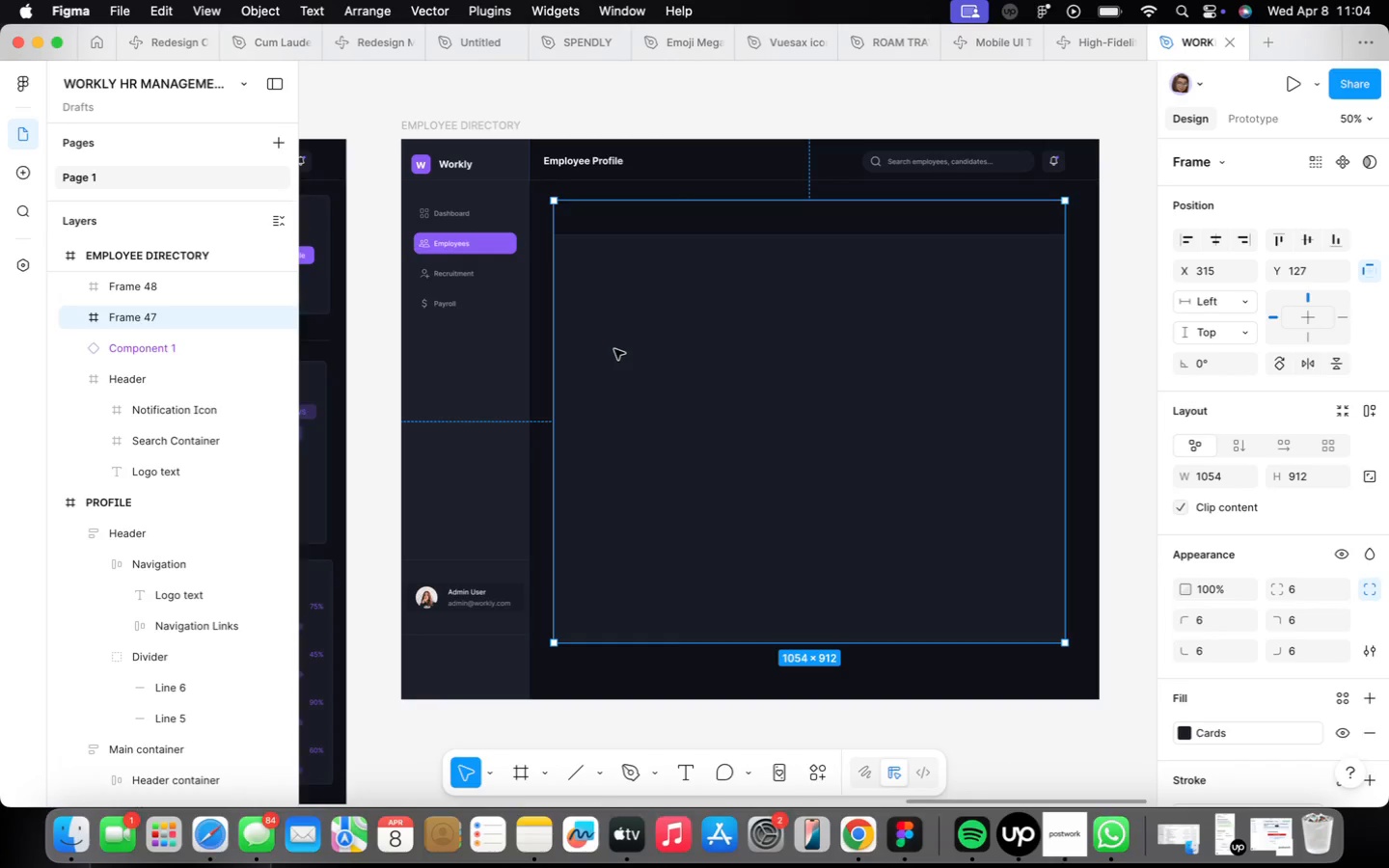 
wait(15.25)
 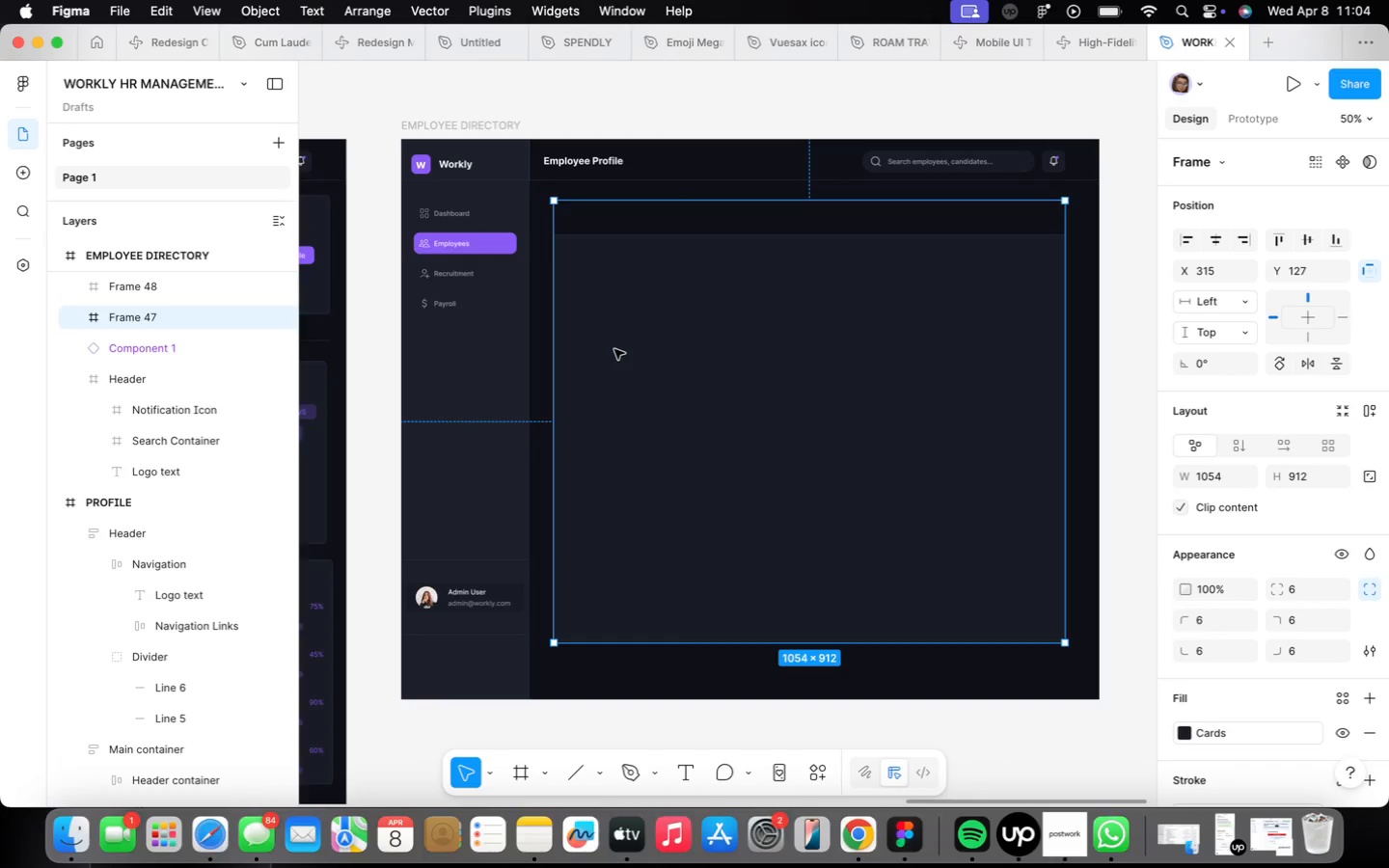 
scroll: coordinate [694, 258], scroll_direction: up, amount: 2.0
 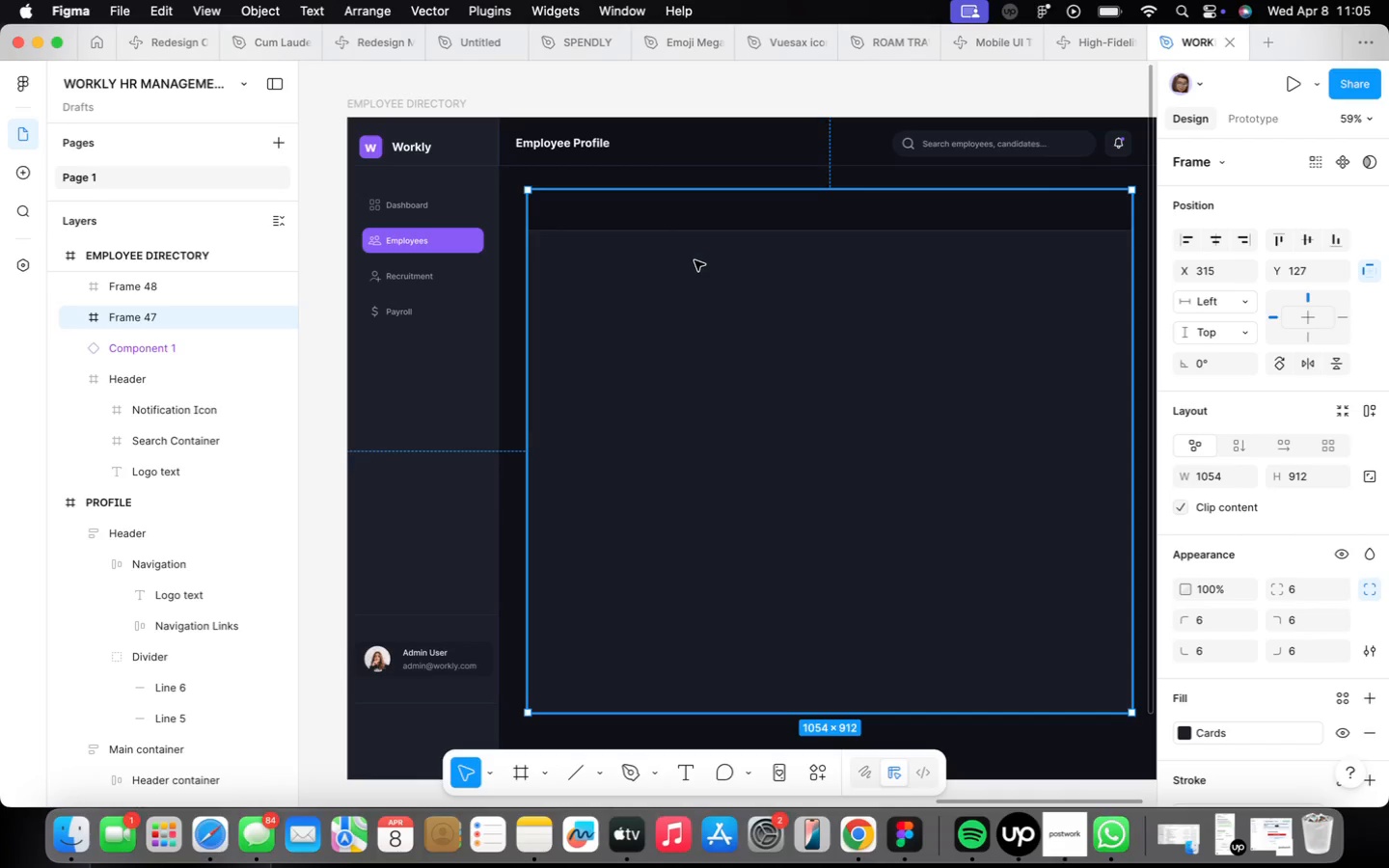 
wait(48.52)
 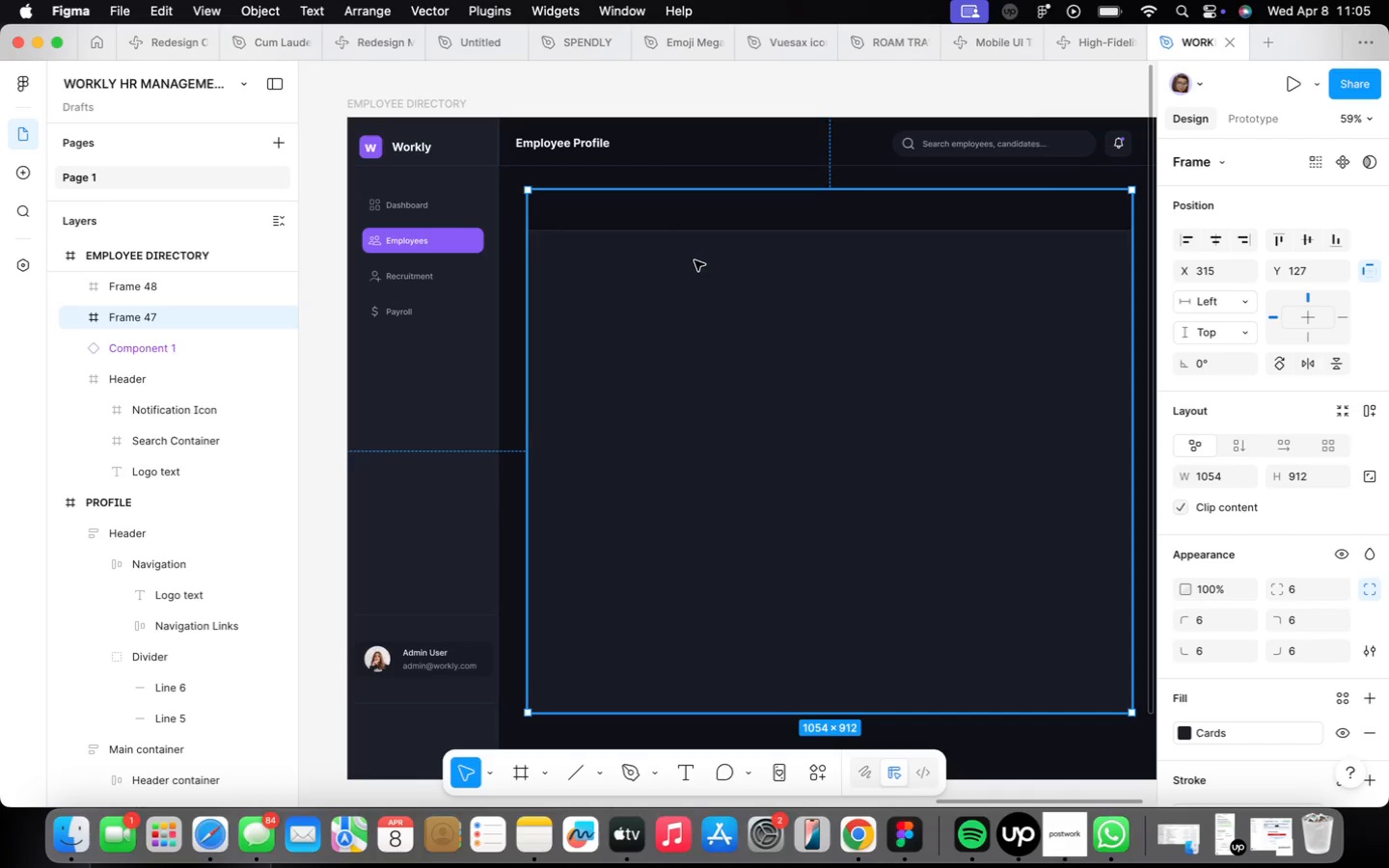 
left_click_drag(start_coordinate=[694, 260], to_coordinate=[695, 273])
 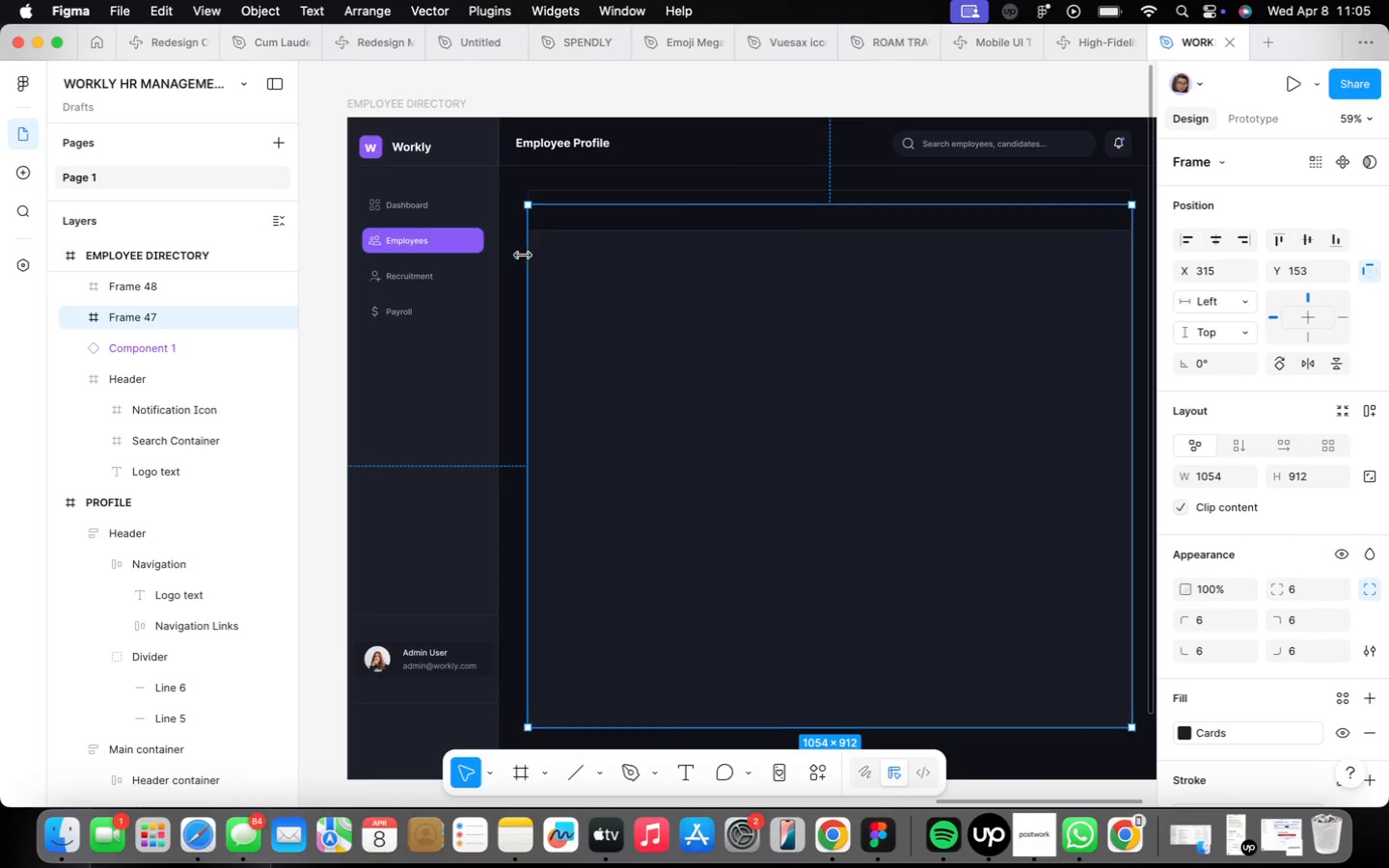 
scroll: coordinate [438, 245], scroll_direction: up, amount: 2.0
 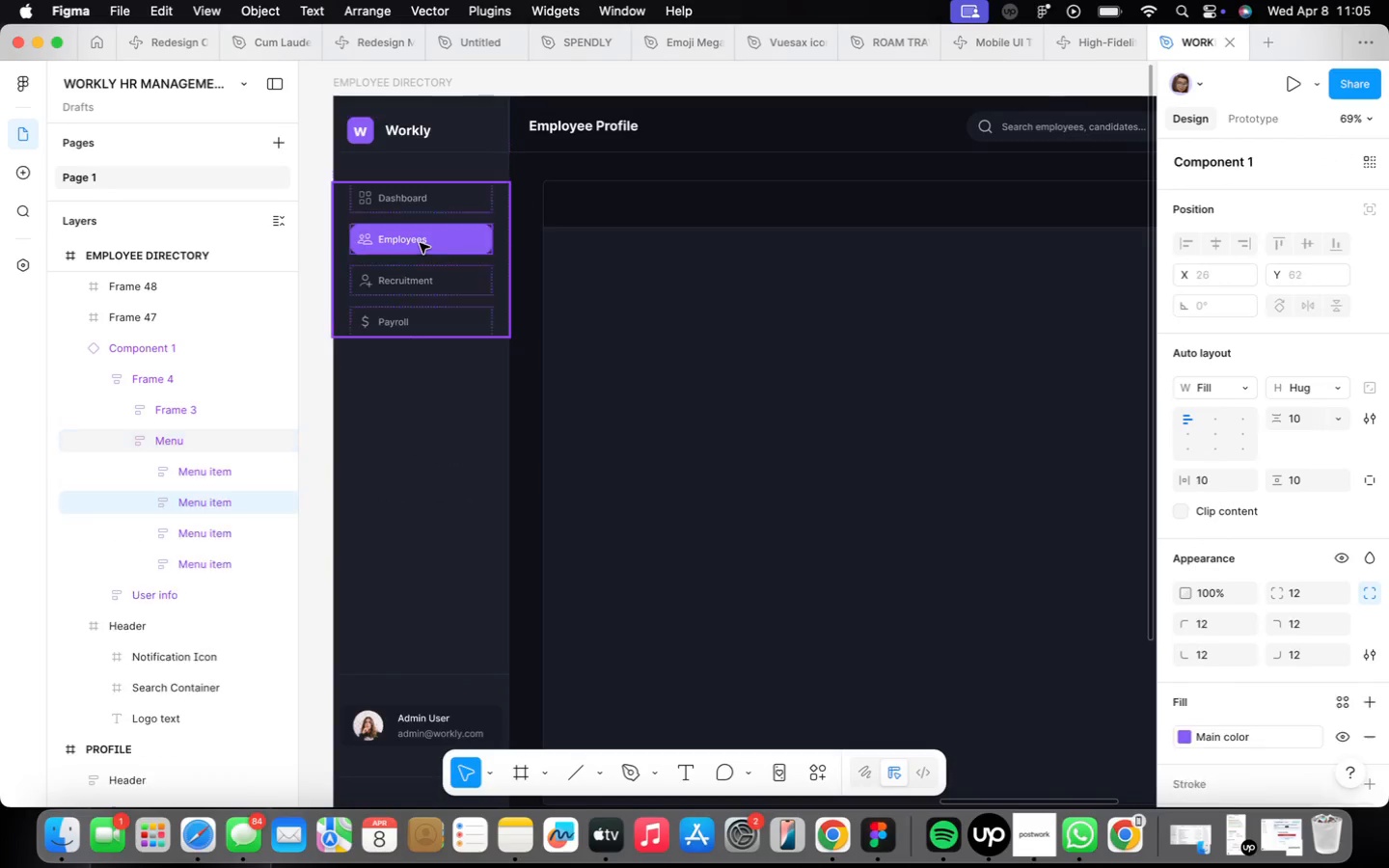 
left_click([418, 241])
 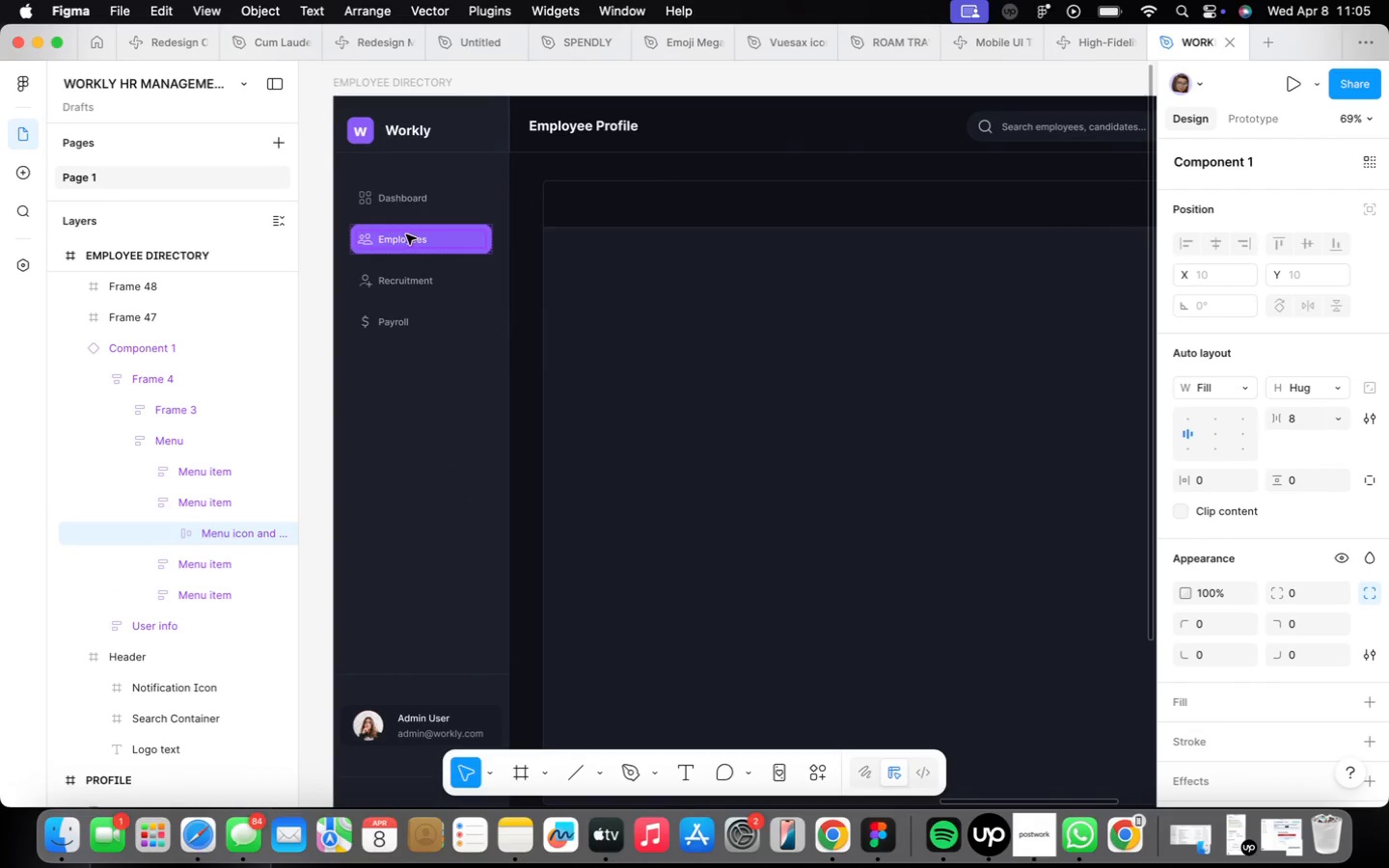 
triple_click([407, 233])
 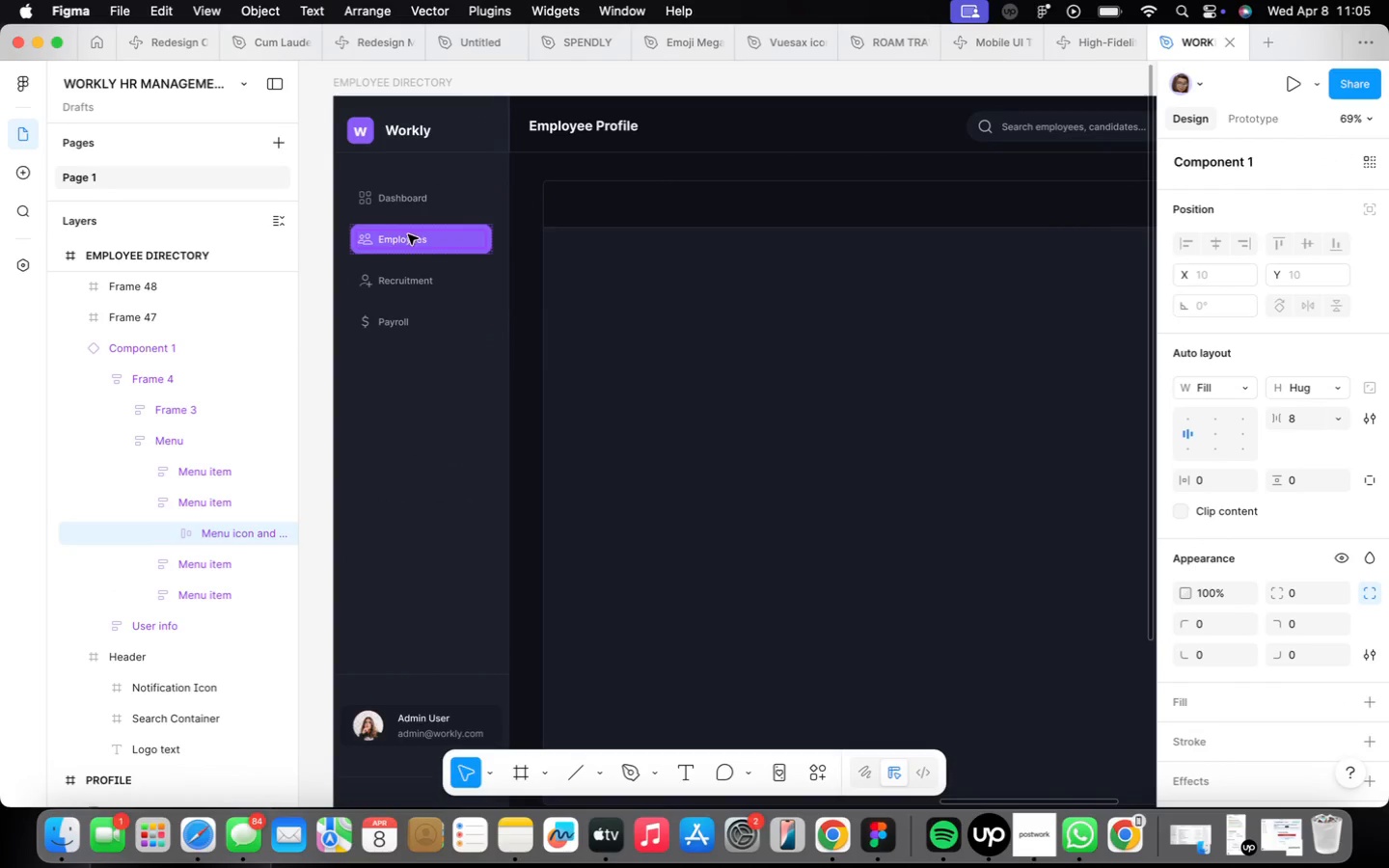 
triple_click([408, 234])
 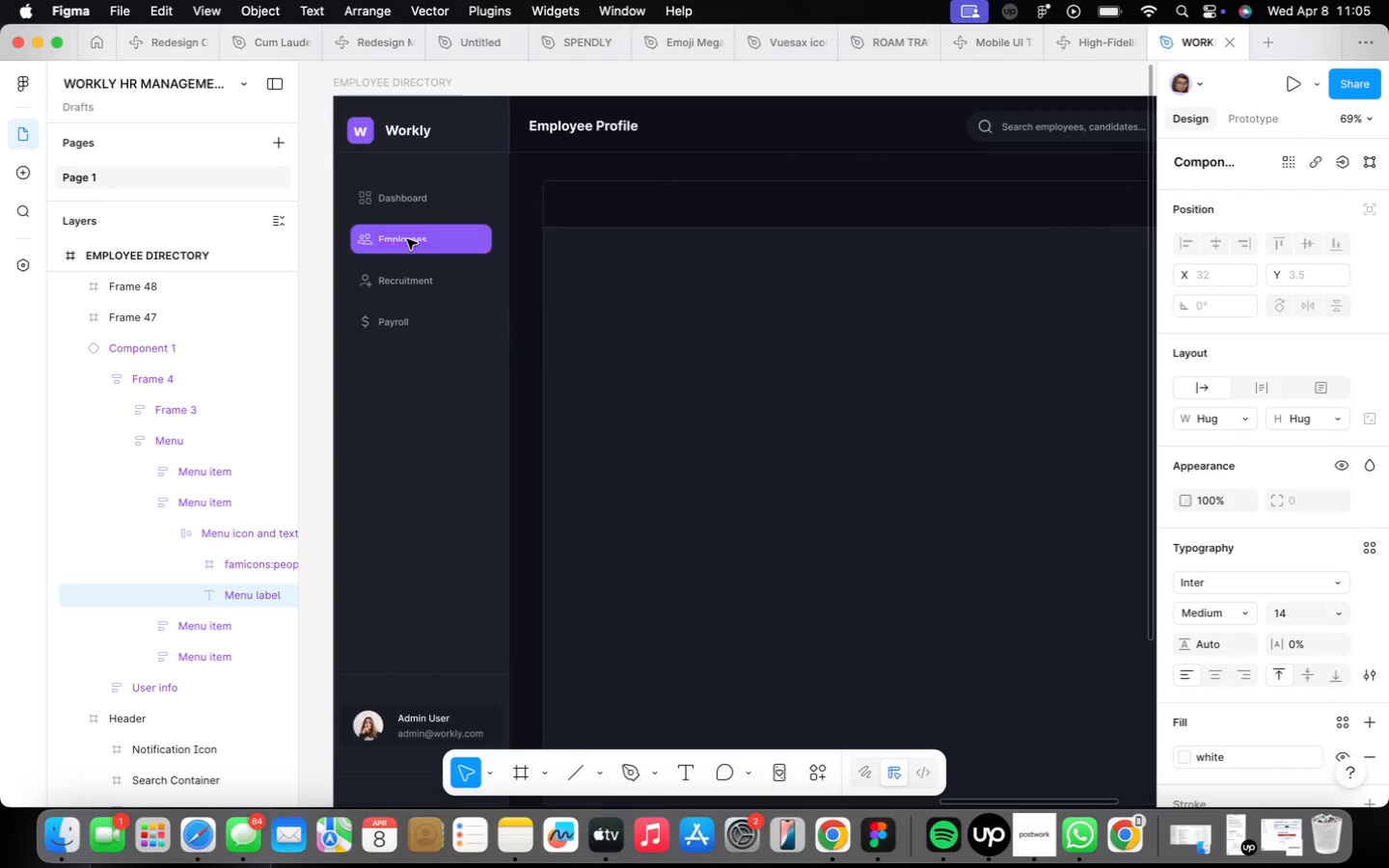 
hold_key(key=OptionLeft, duration=1.49)
left_click_drag(start_coordinate=[409, 240], to_coordinate=[615, 204])
 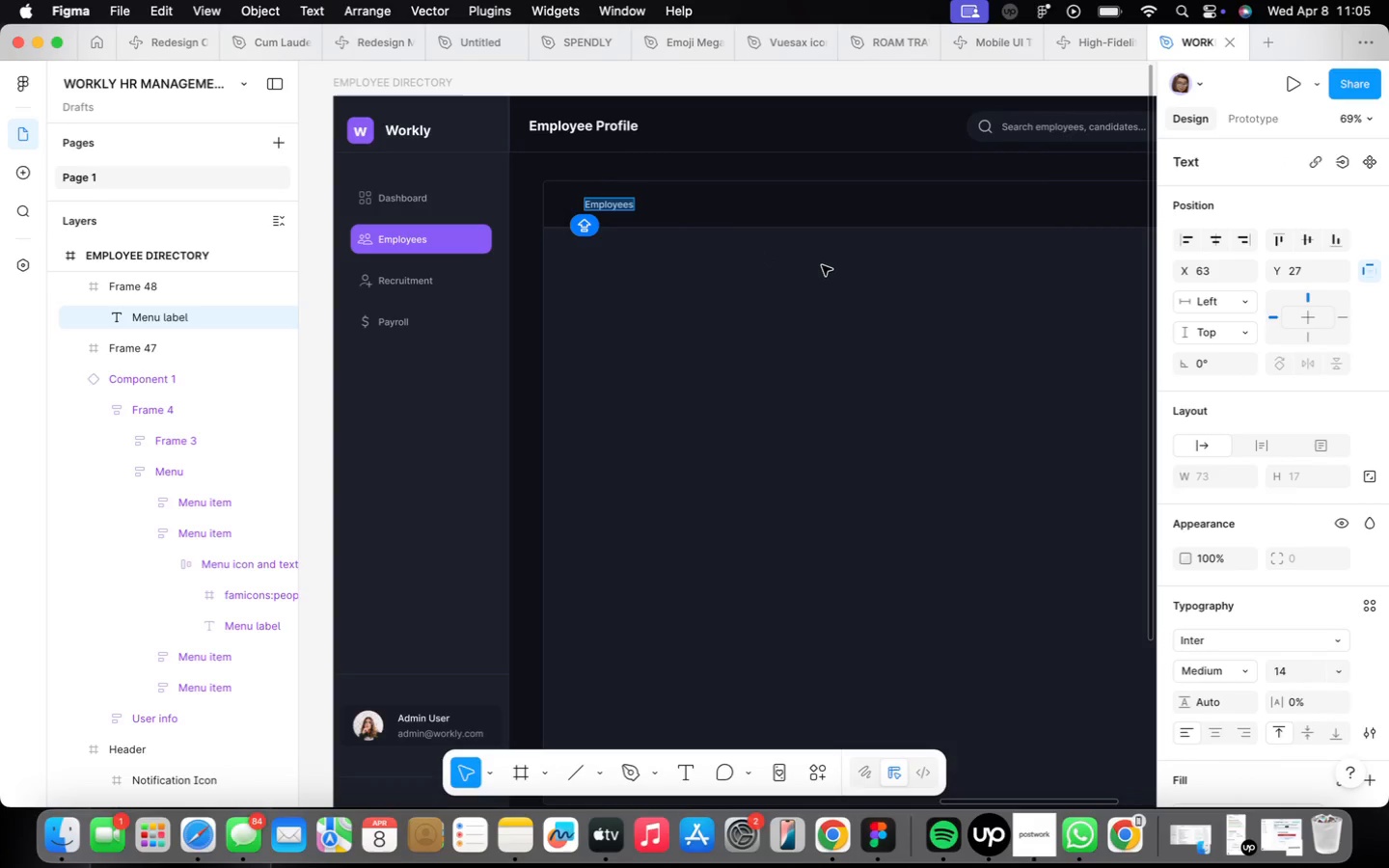 
left_click([626, 206])
 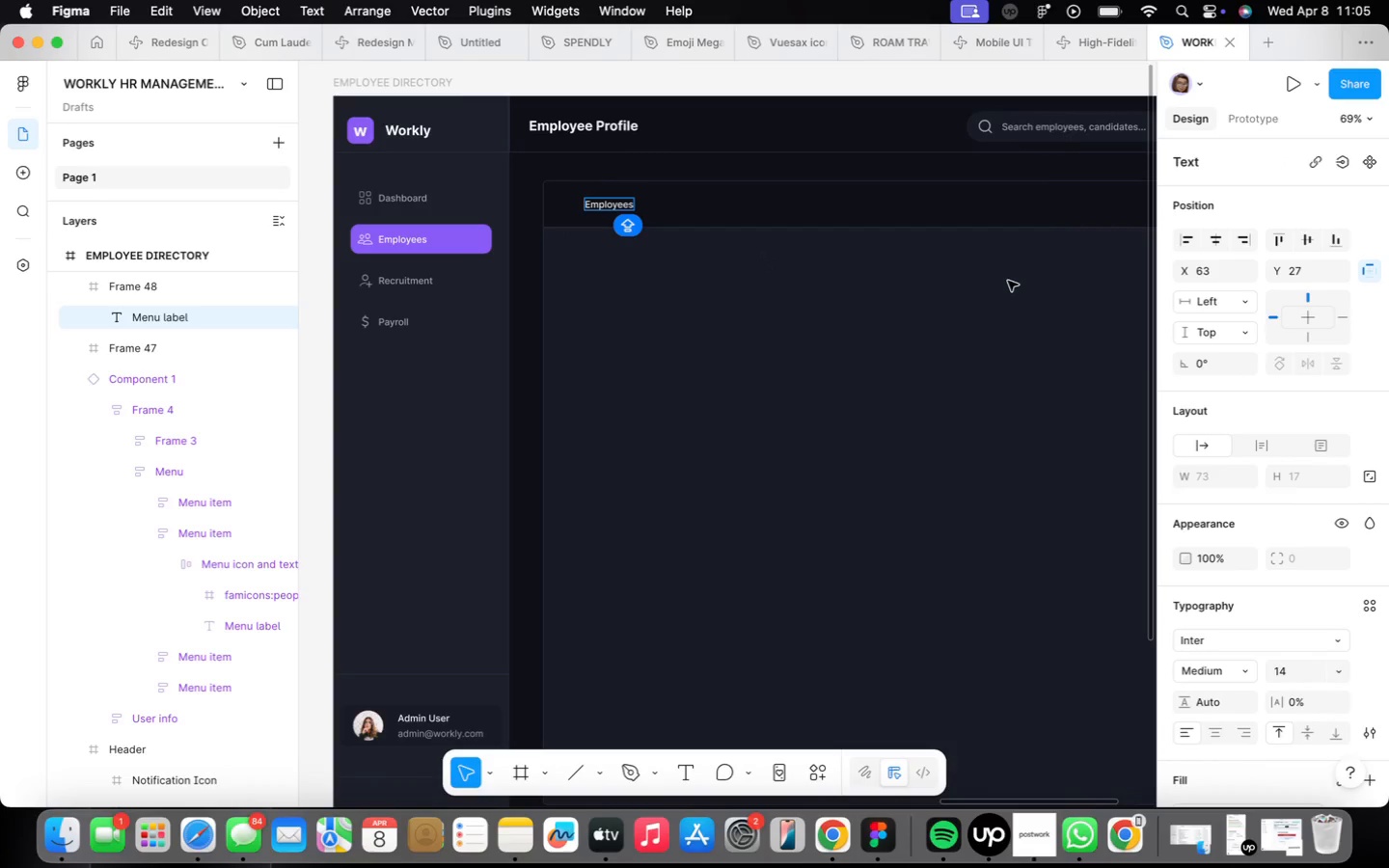 
key(ArrowRight)
 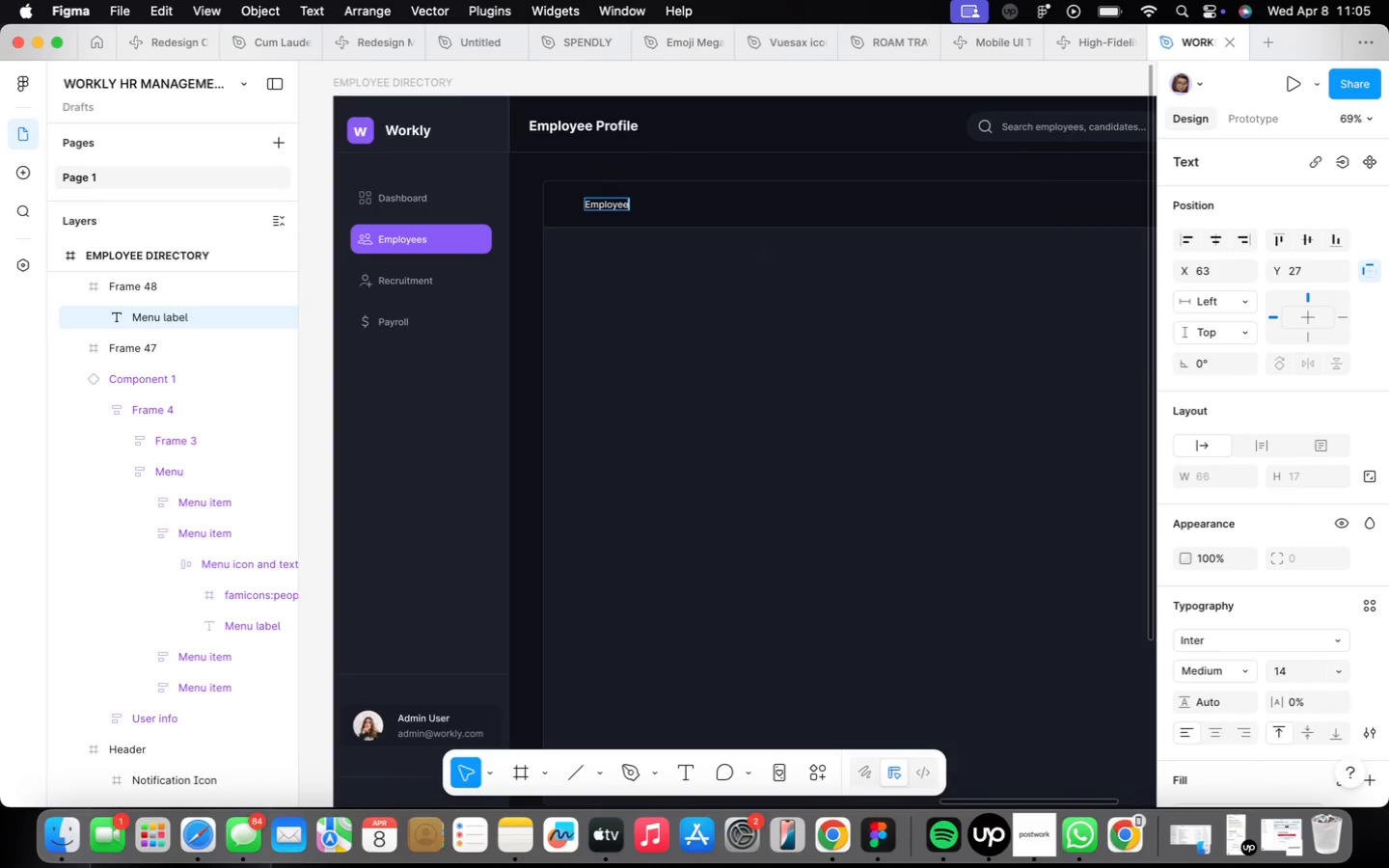 
key(Backspace)
 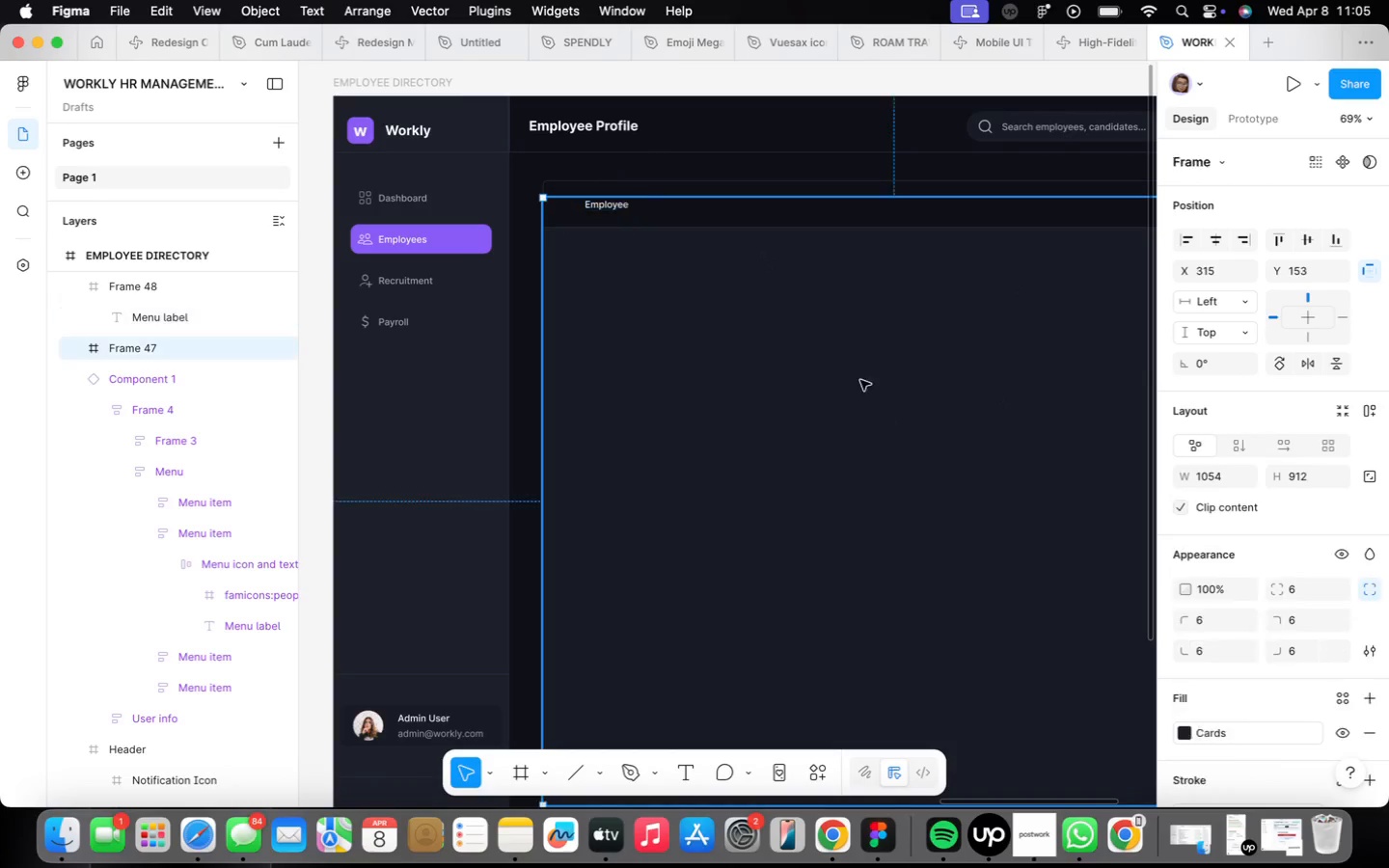 
left_click([659, 215])
 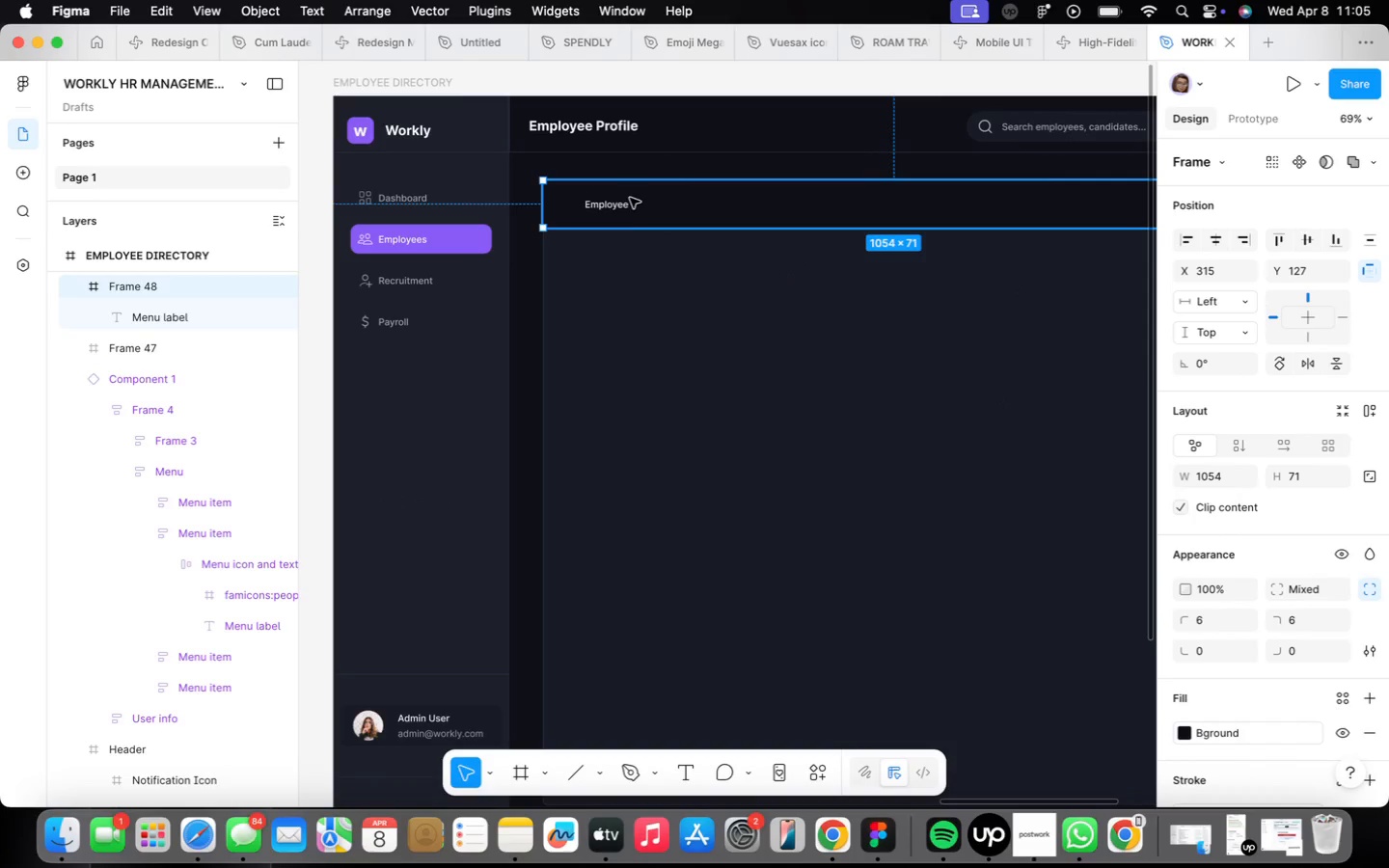 
left_click([610, 205])
 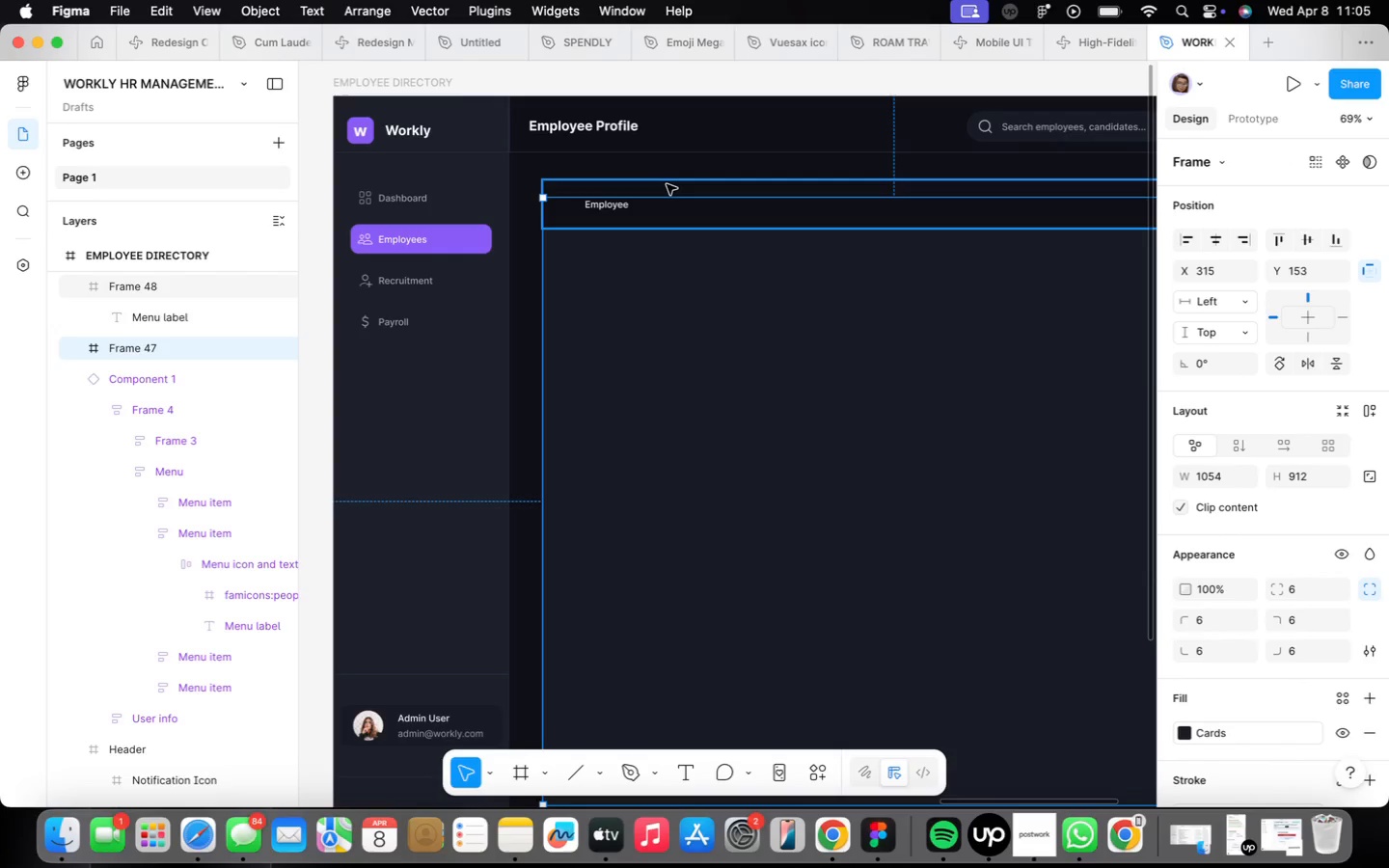 
left_click_drag(start_coordinate=[669, 197], to_coordinate=[667, 192])
 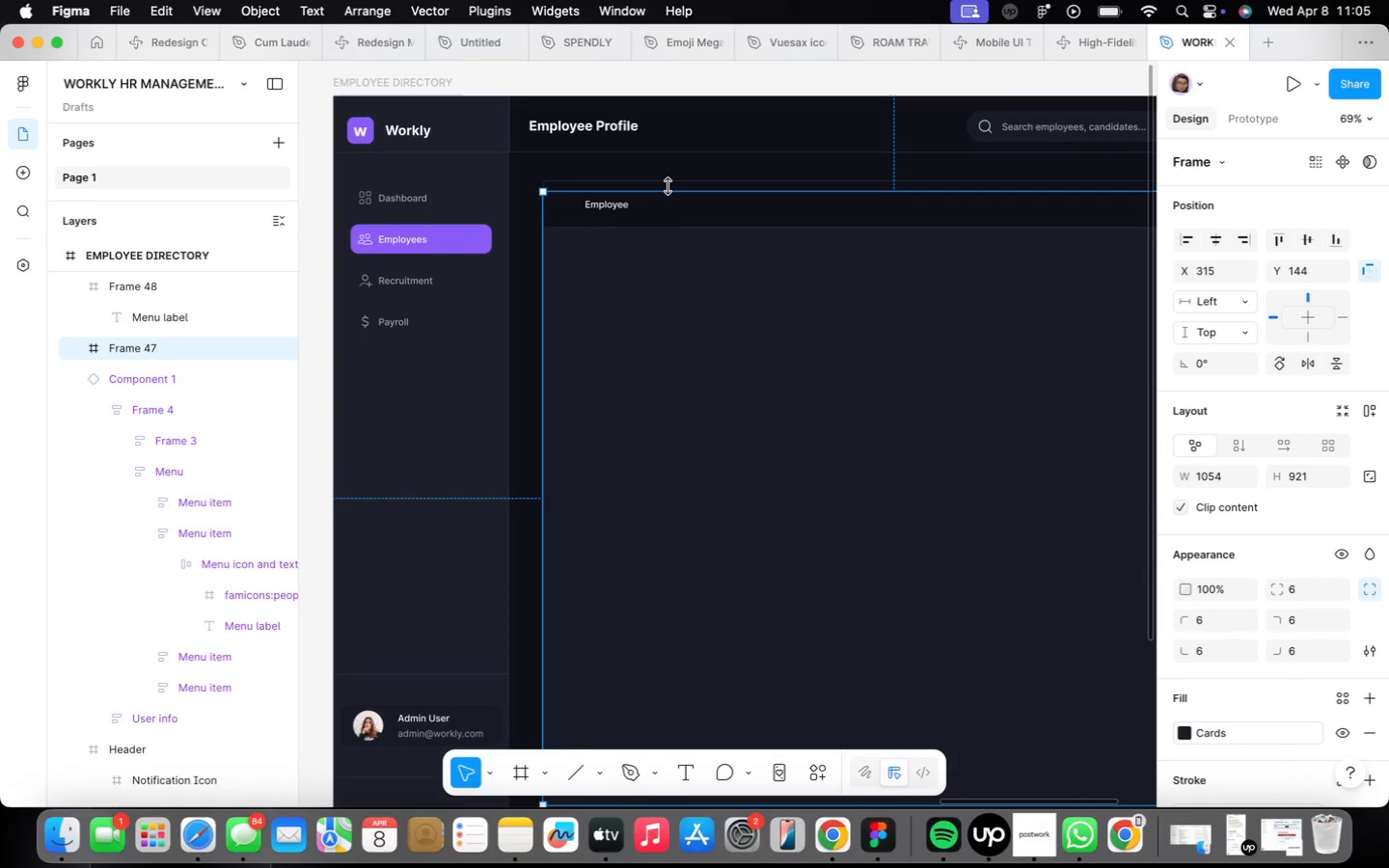 
left_click_drag(start_coordinate=[668, 186], to_coordinate=[668, 176])
 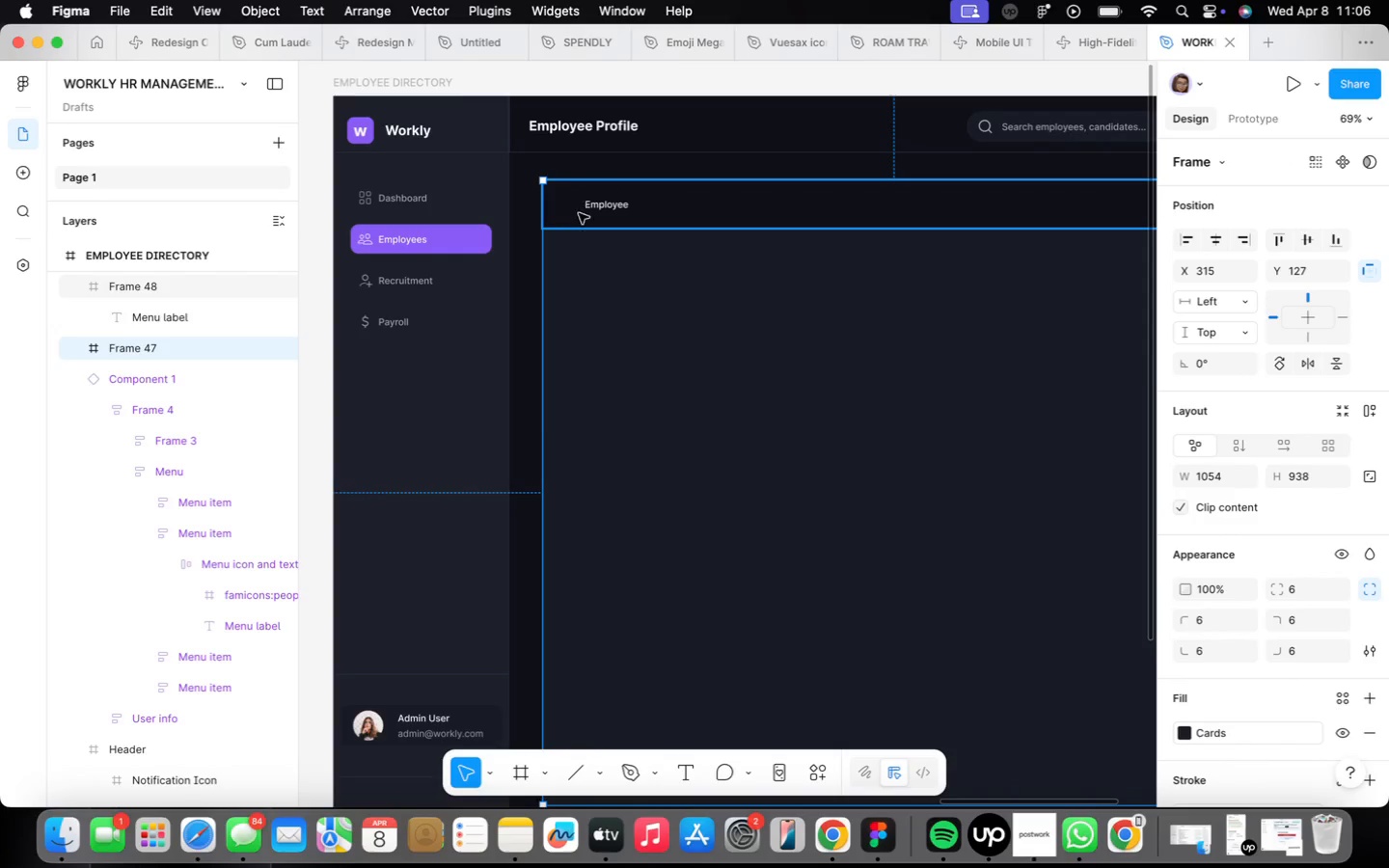 
left_click([605, 303])
 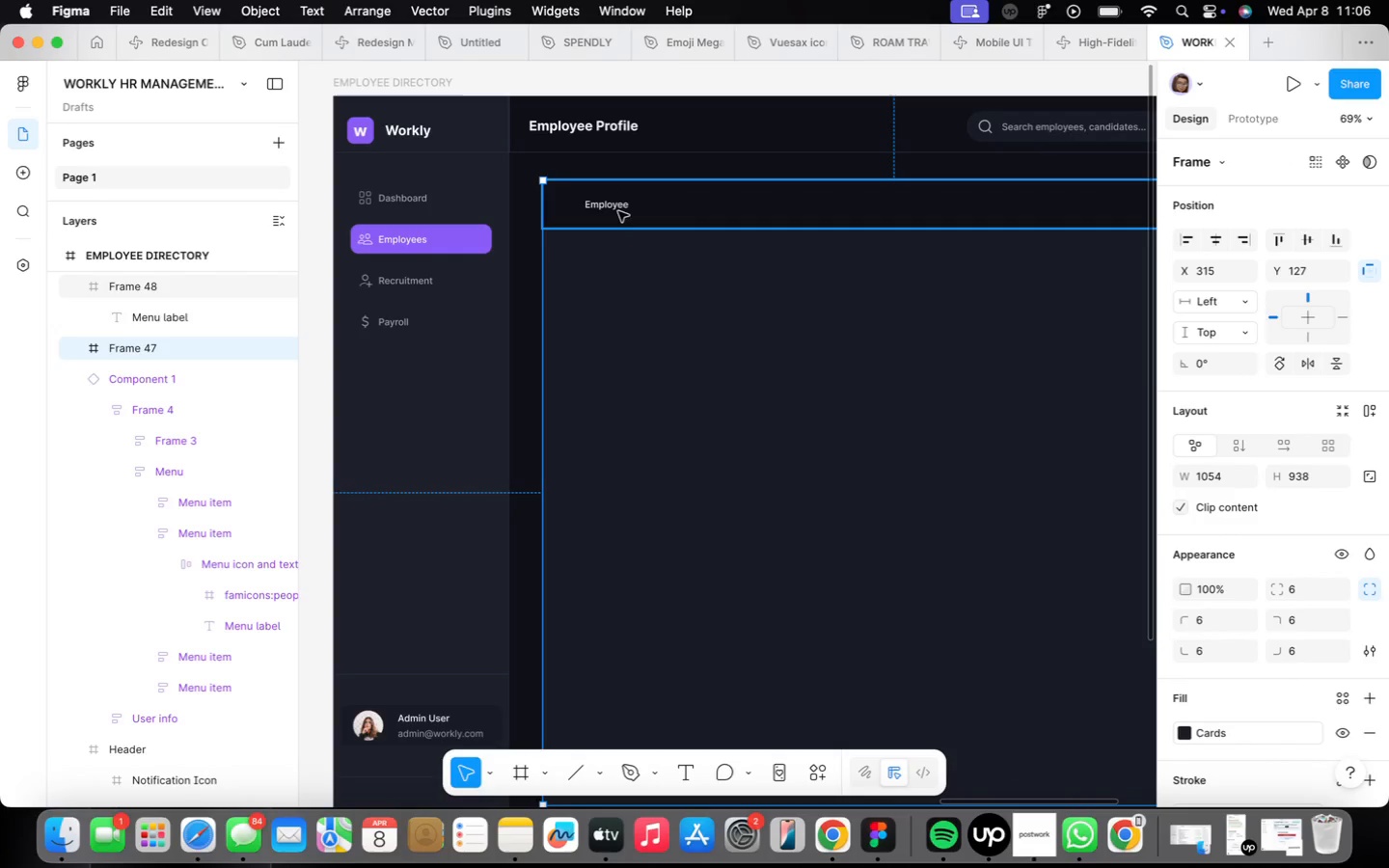 
double_click([616, 208])
 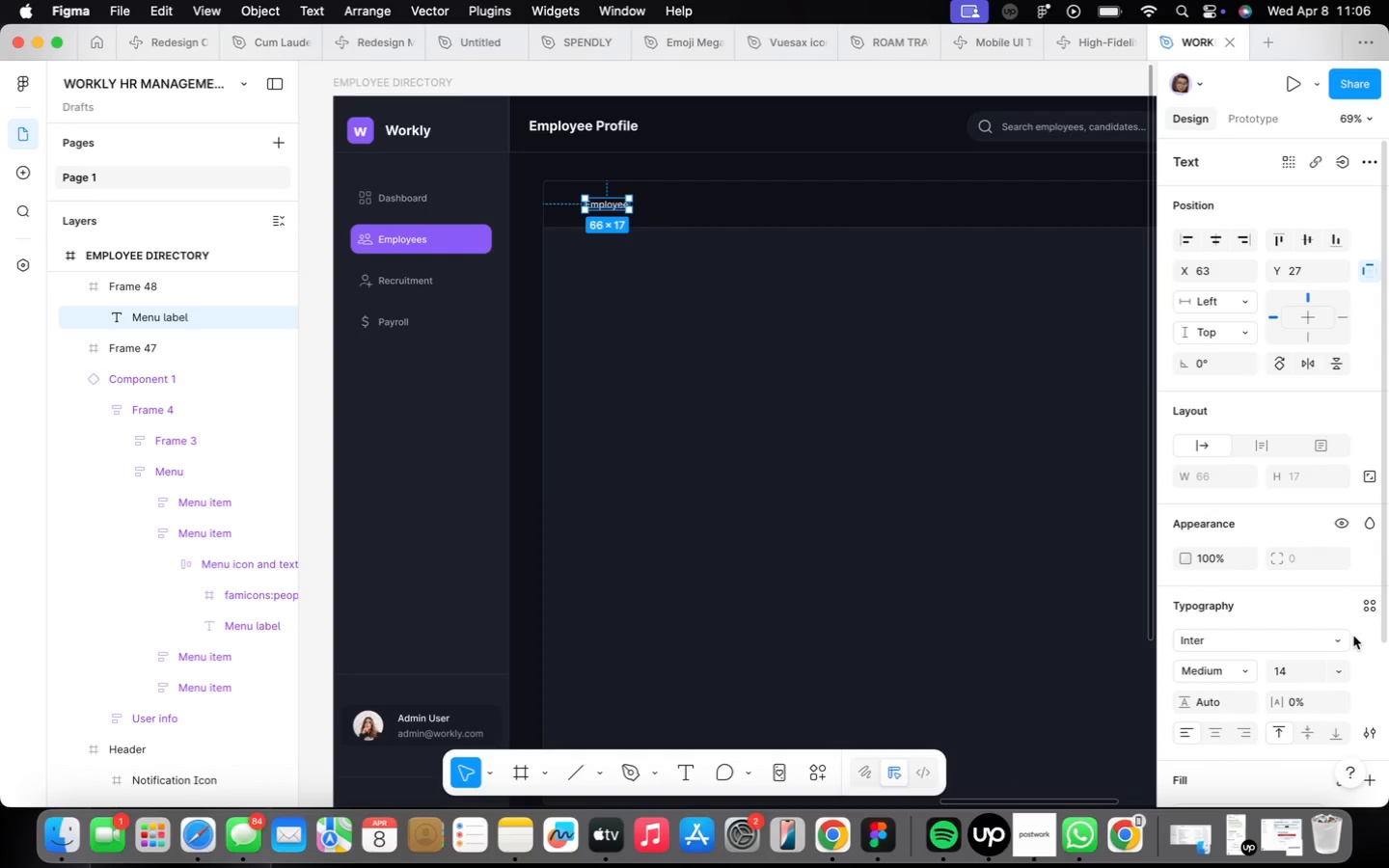 
left_click([1345, 674])
 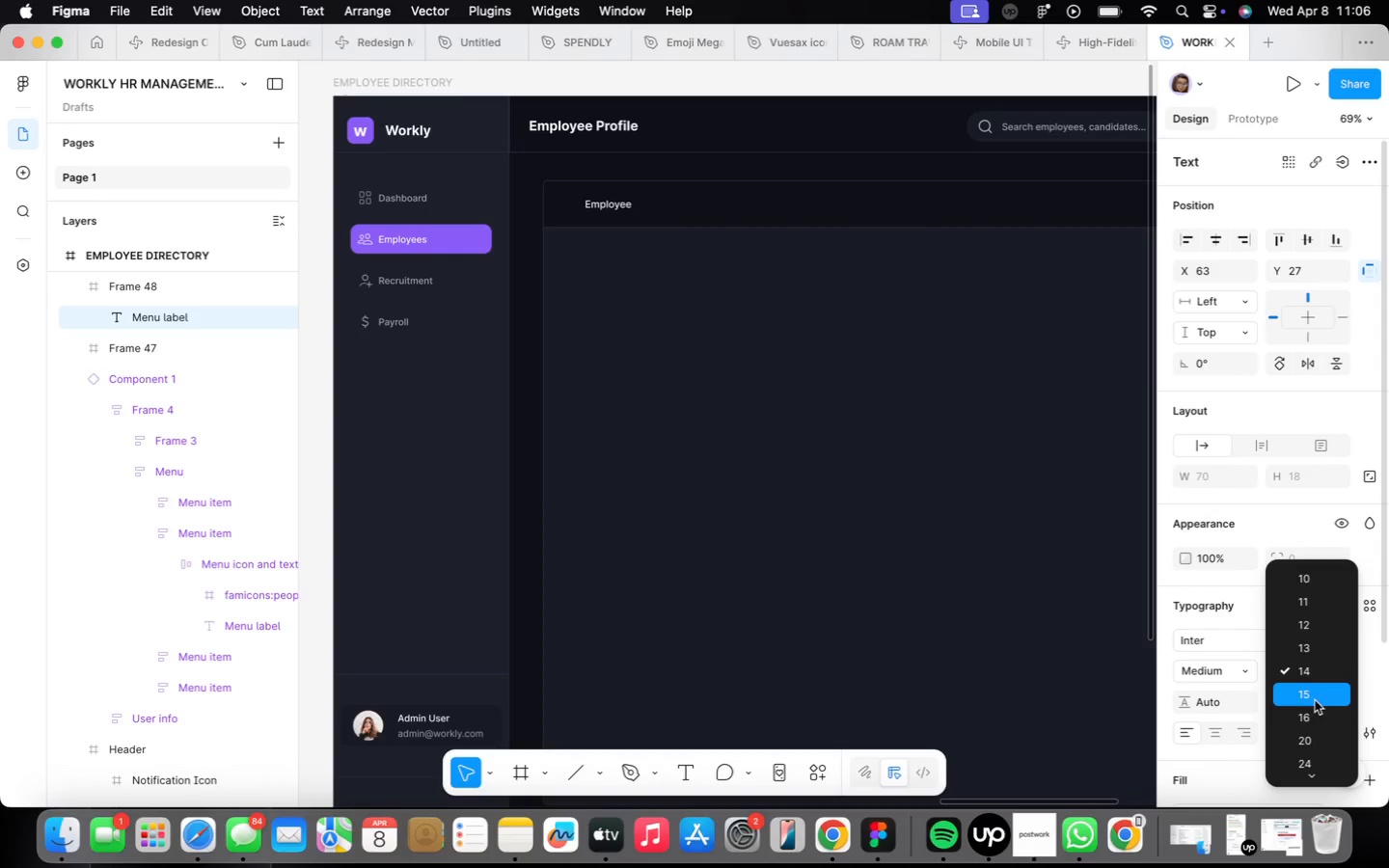 
left_click([1322, 718])
 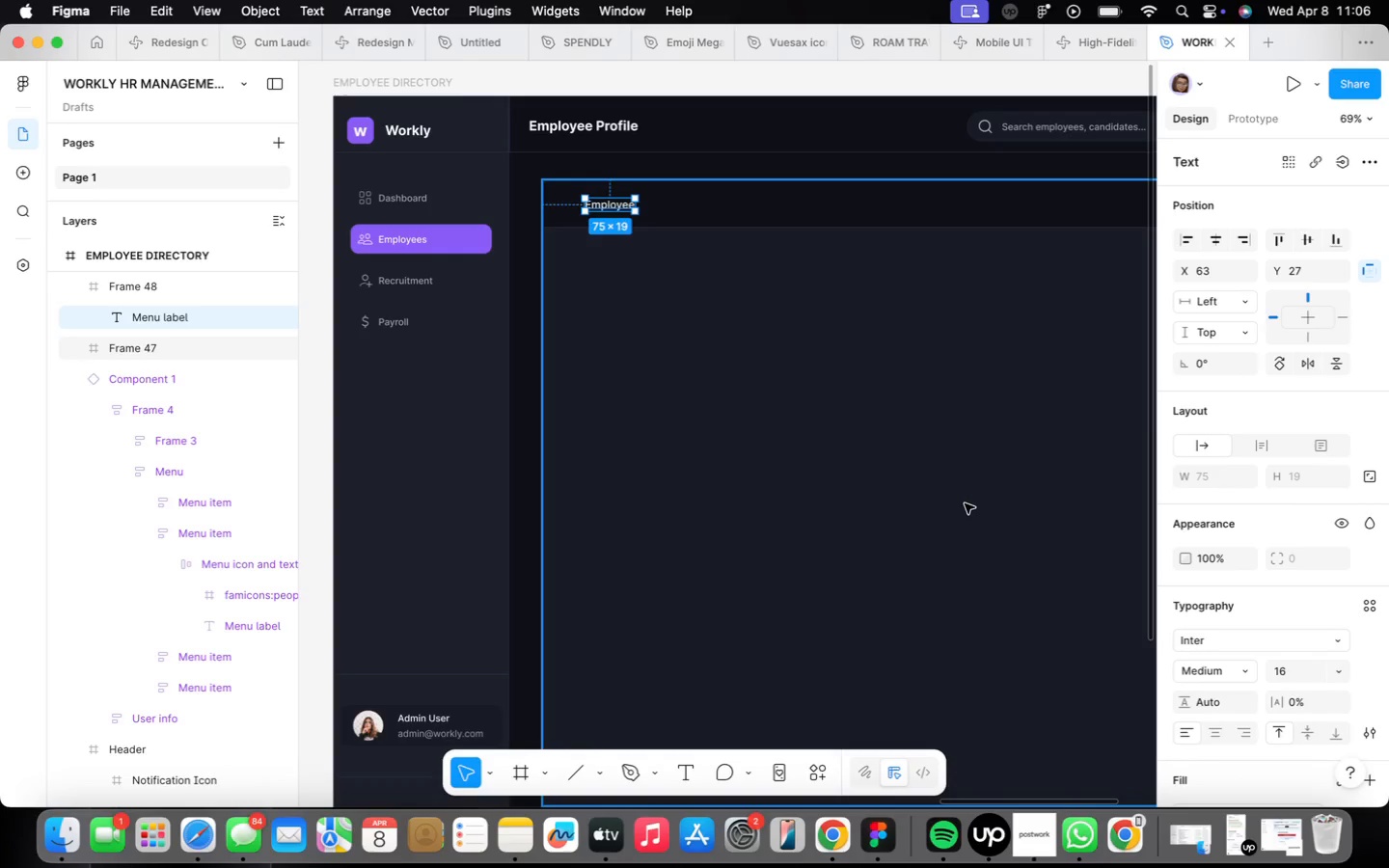 
left_click([965, 503])
 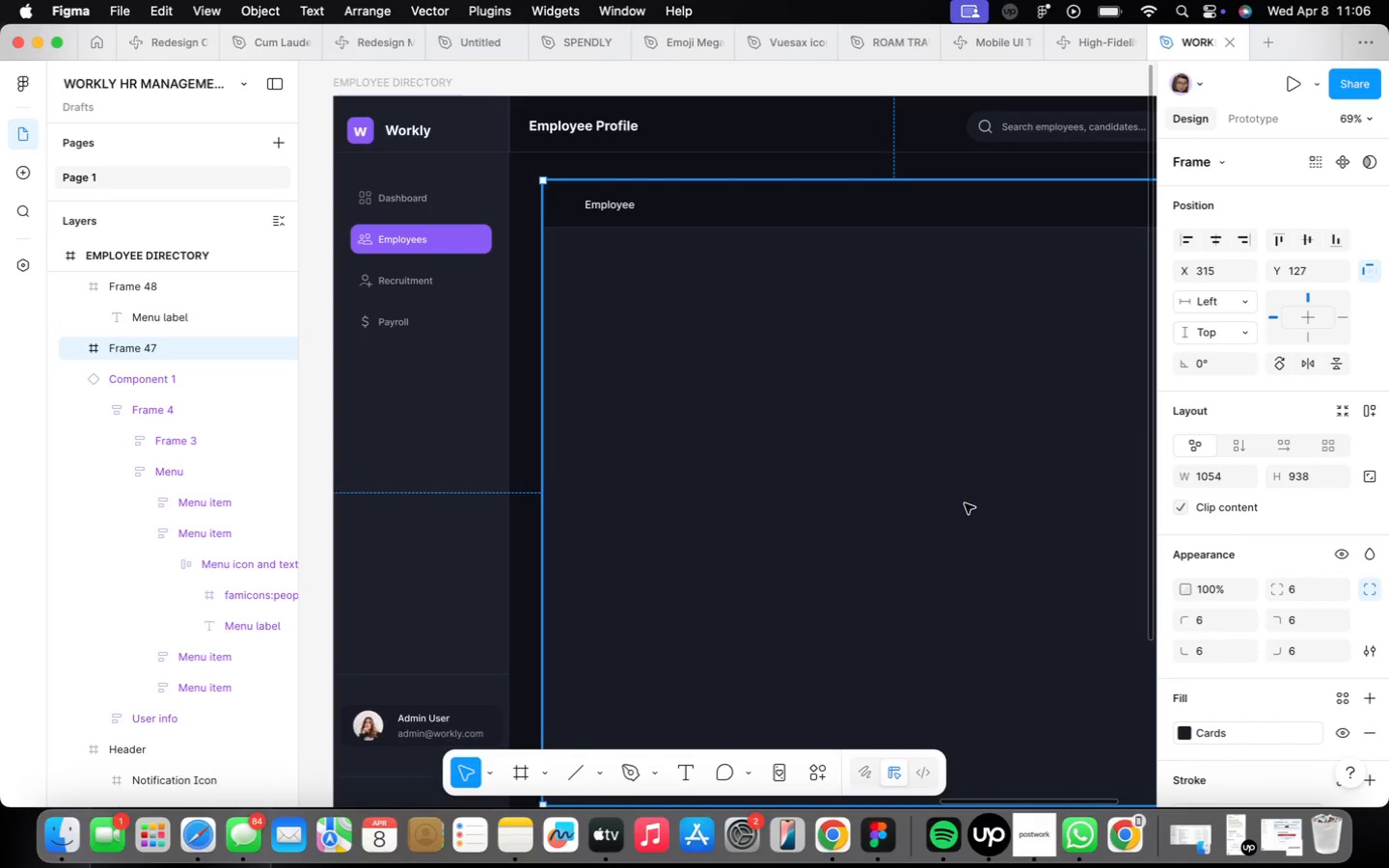 
wait(8.11)
 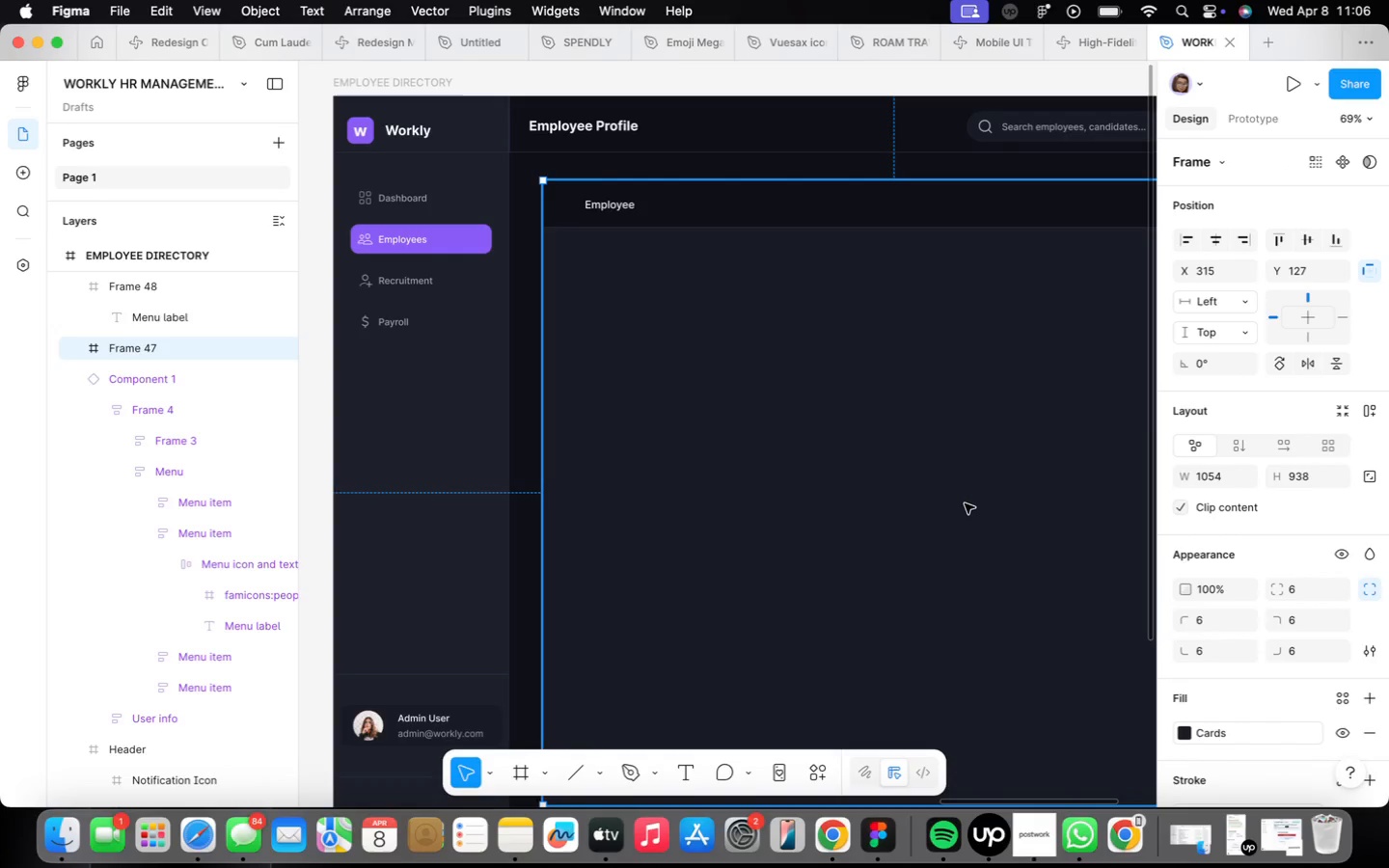 
double_click([427, 261])
 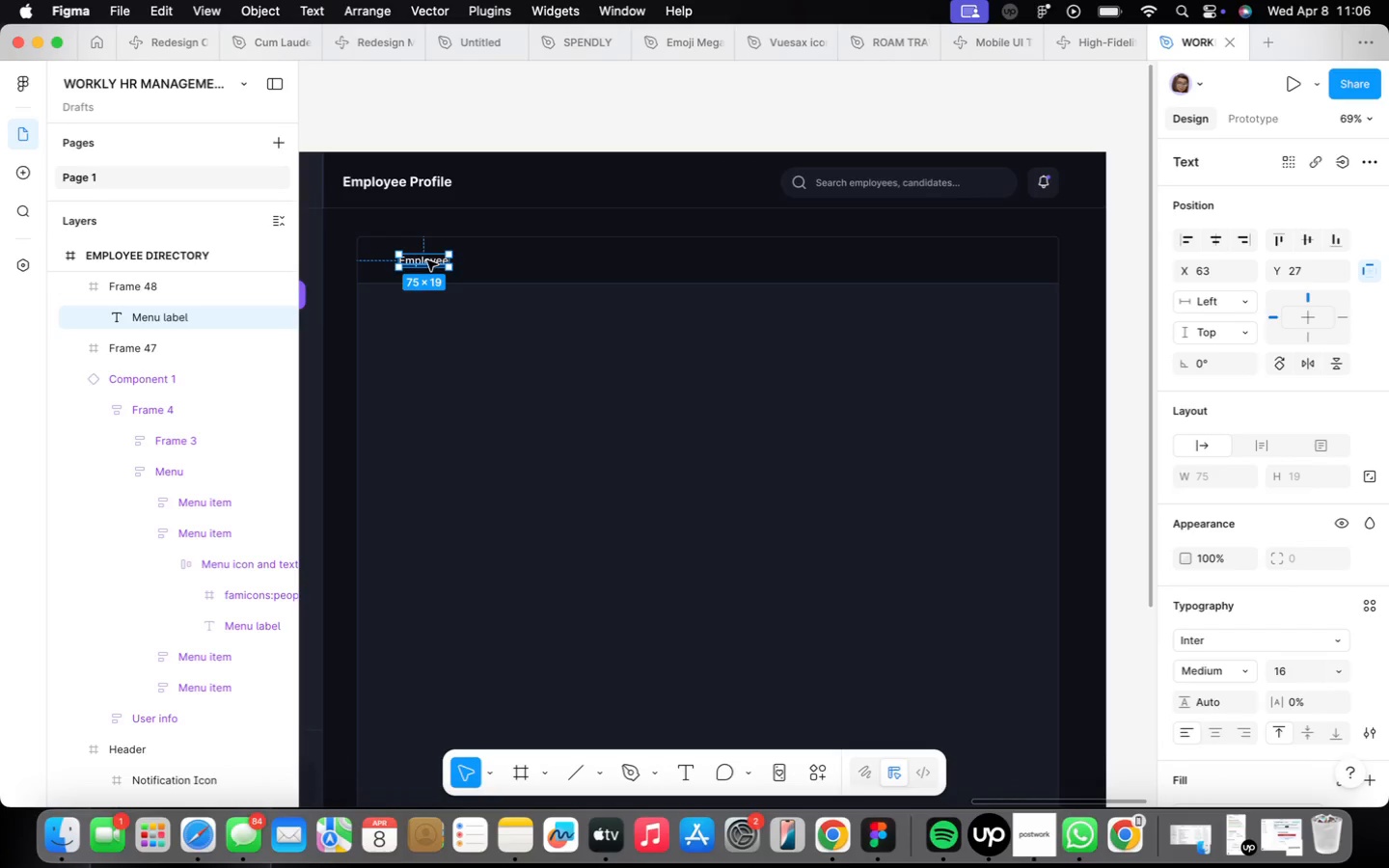 
hold_key(key=ArrowLeft, duration=1.5)
 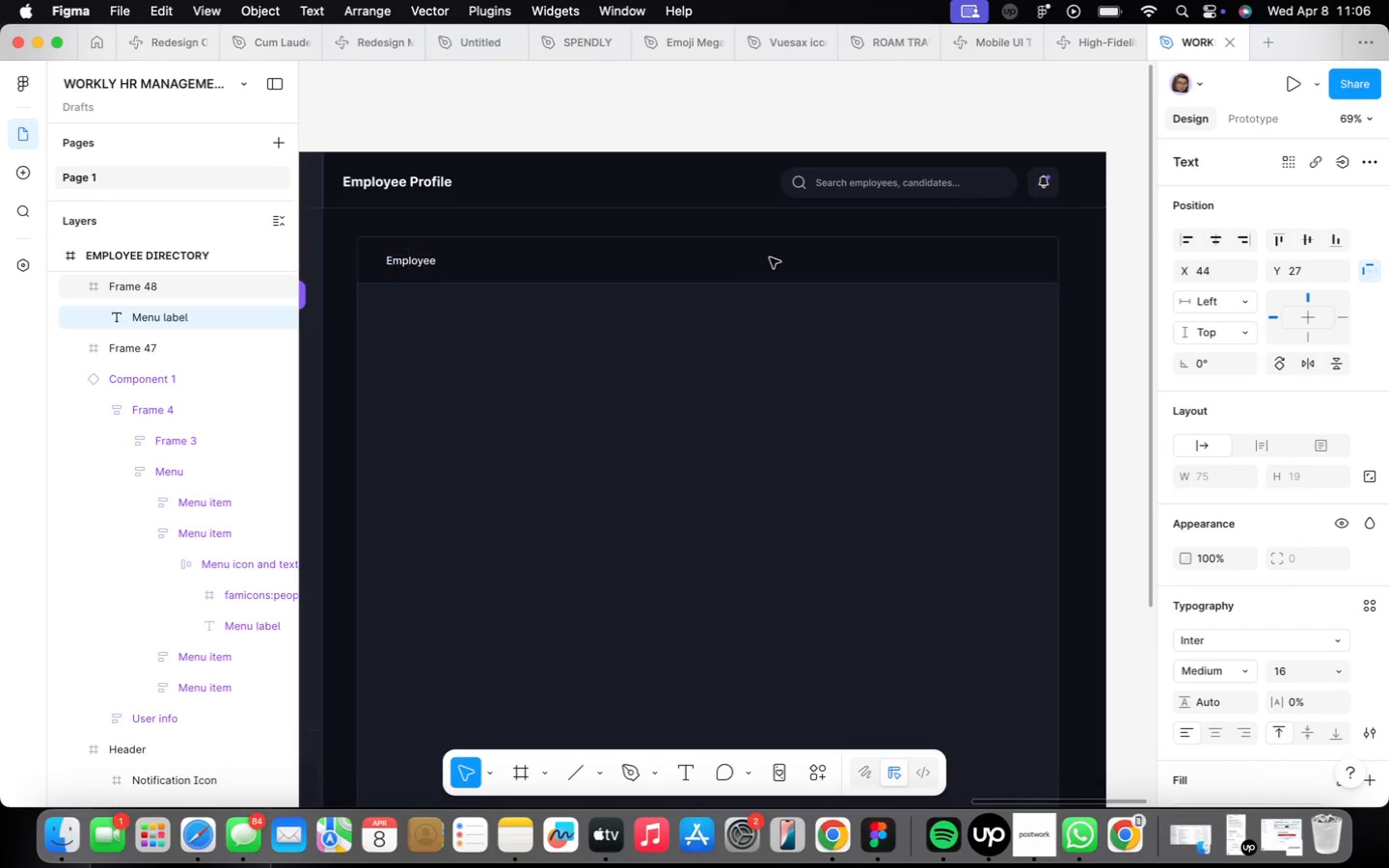 
hold_key(key=ArrowLeft, duration=1.58)
 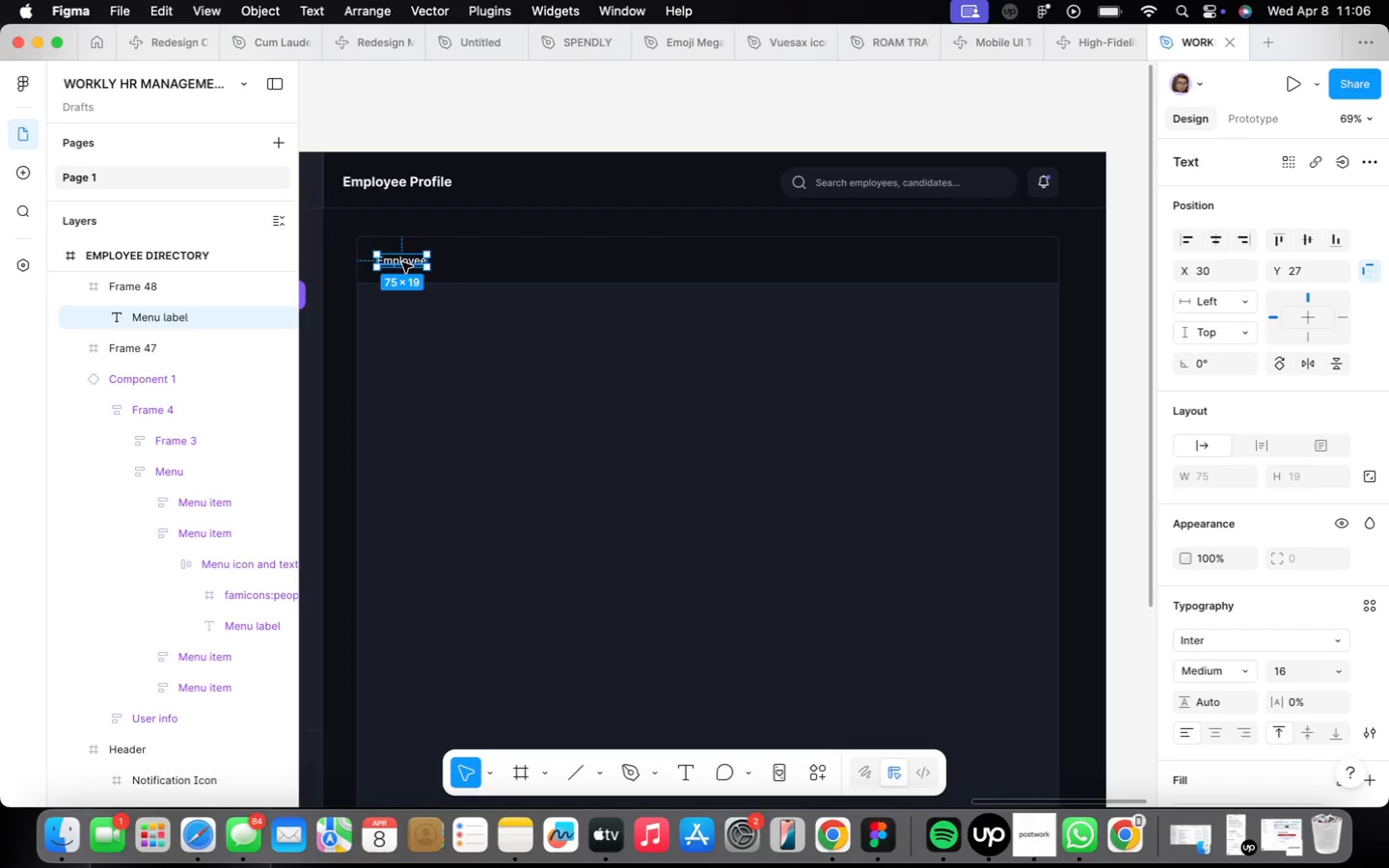 
hold_key(key=OptionLeft, duration=4.24)
left_click_drag(start_coordinate=[402, 262], to_coordinate=[593, 262])
 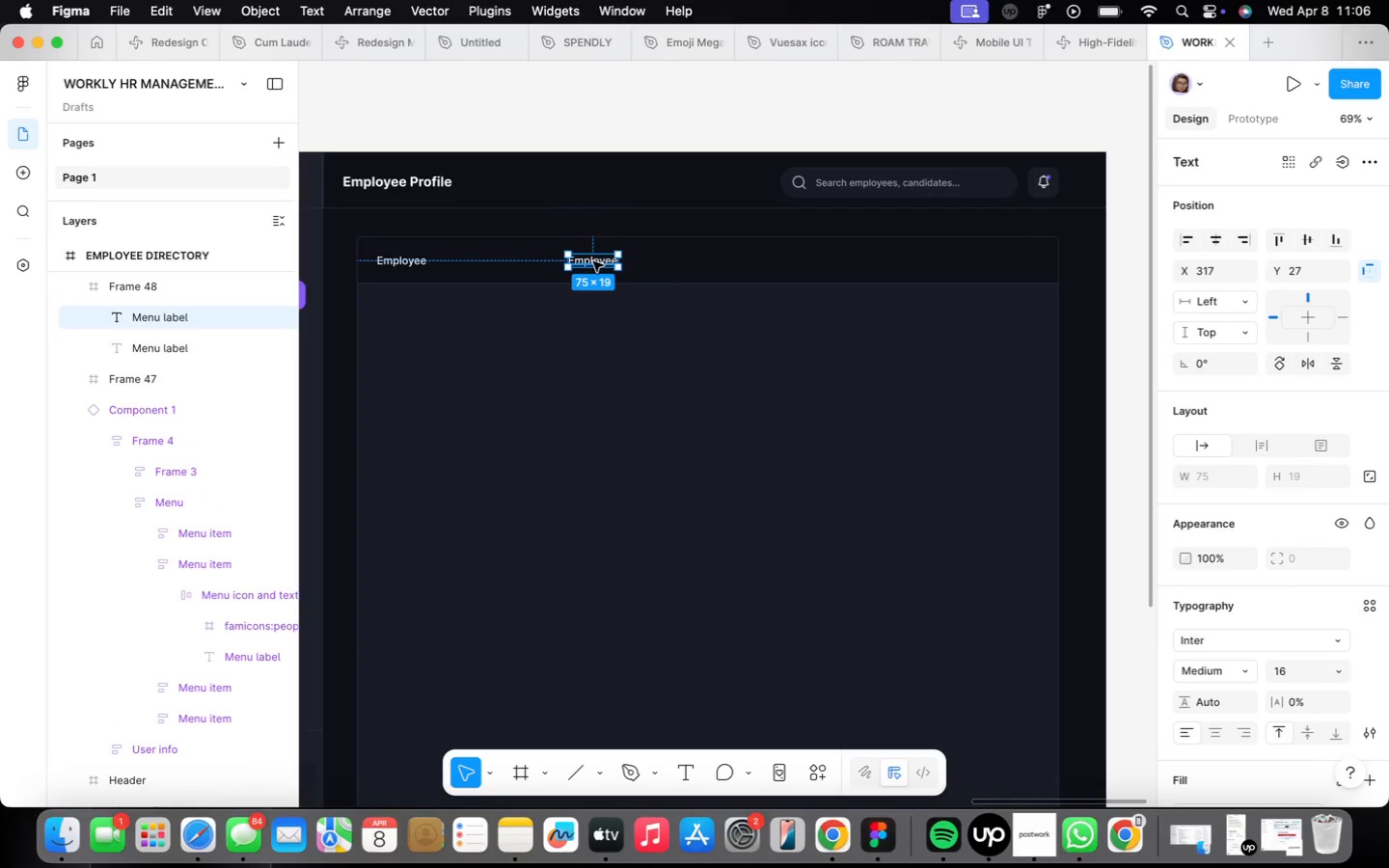 
double_click([593, 261])
 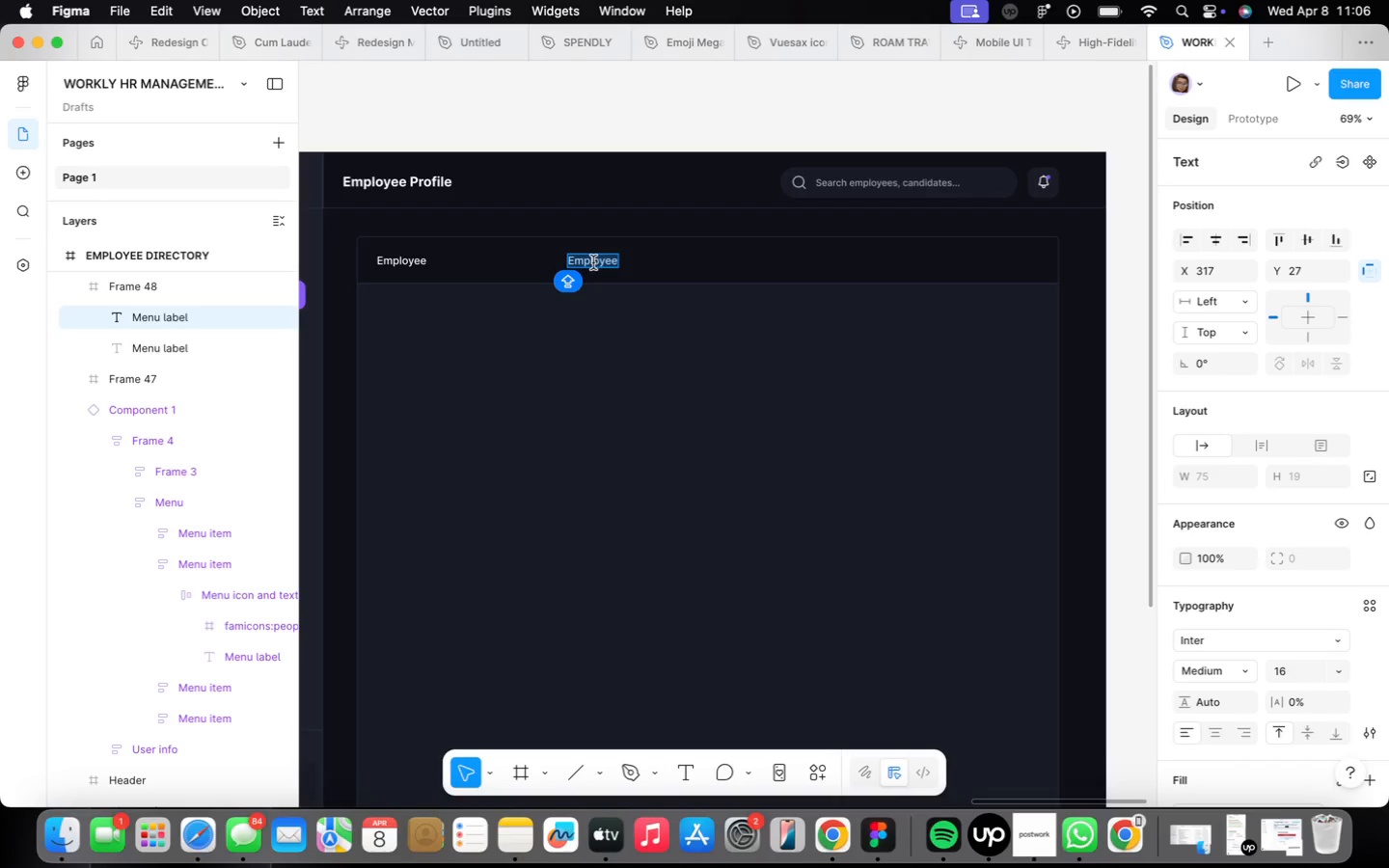 
type(Department)
 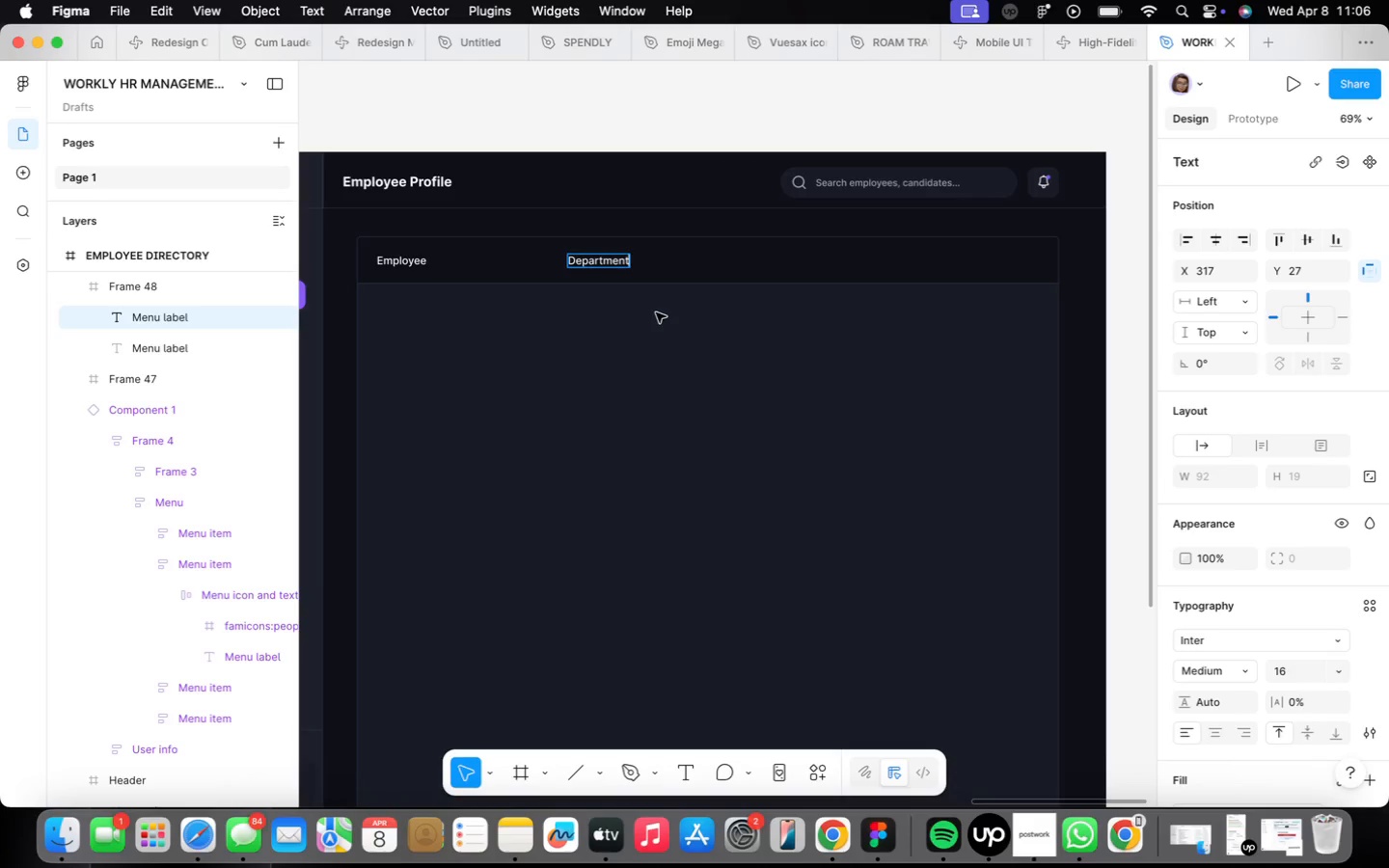 
left_click([656, 272])
 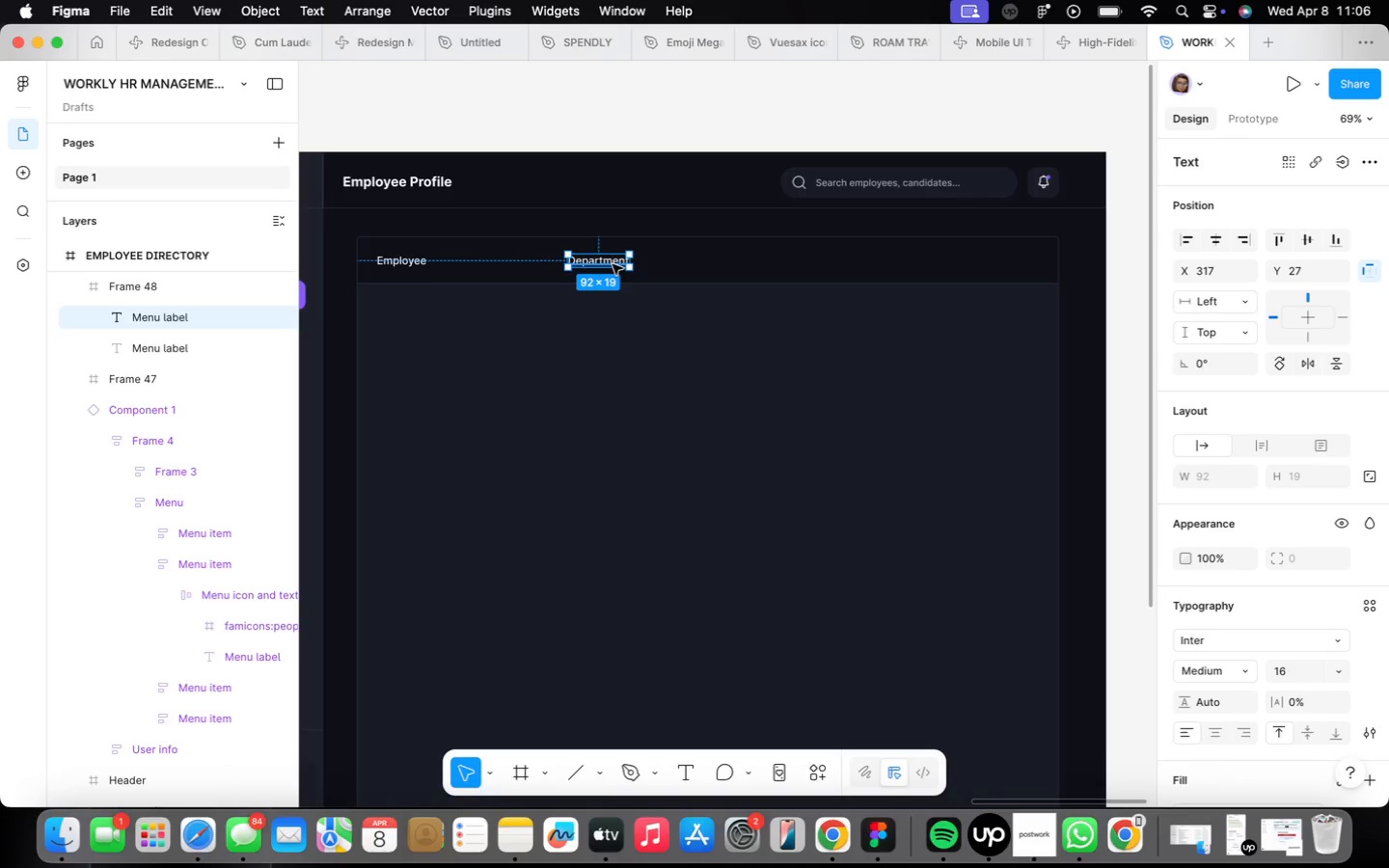 
hold_key(key=OptionLeft, duration=4.15)
left_click_drag(start_coordinate=[613, 264], to_coordinate=[780, 265])
 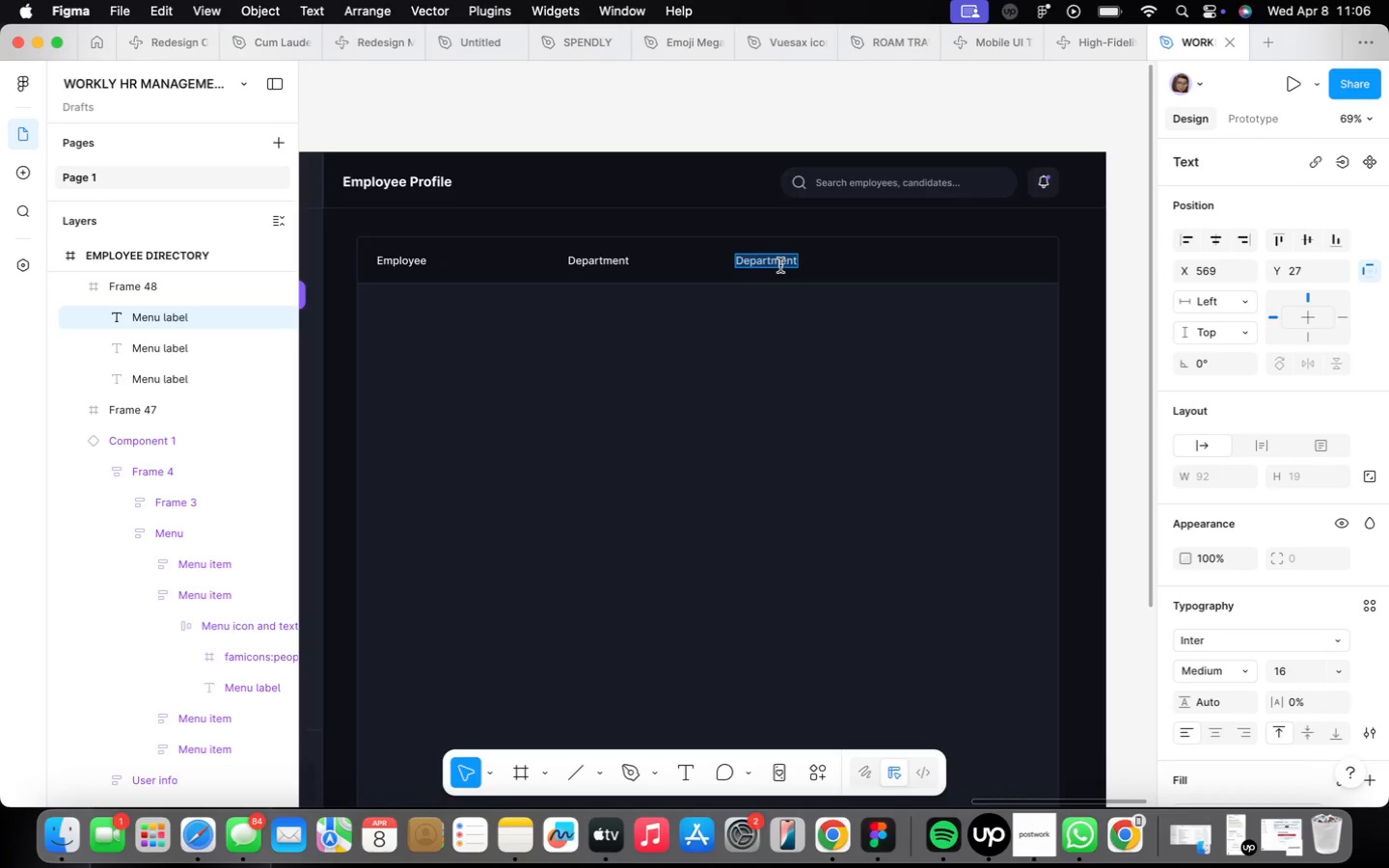 
type(Position)
 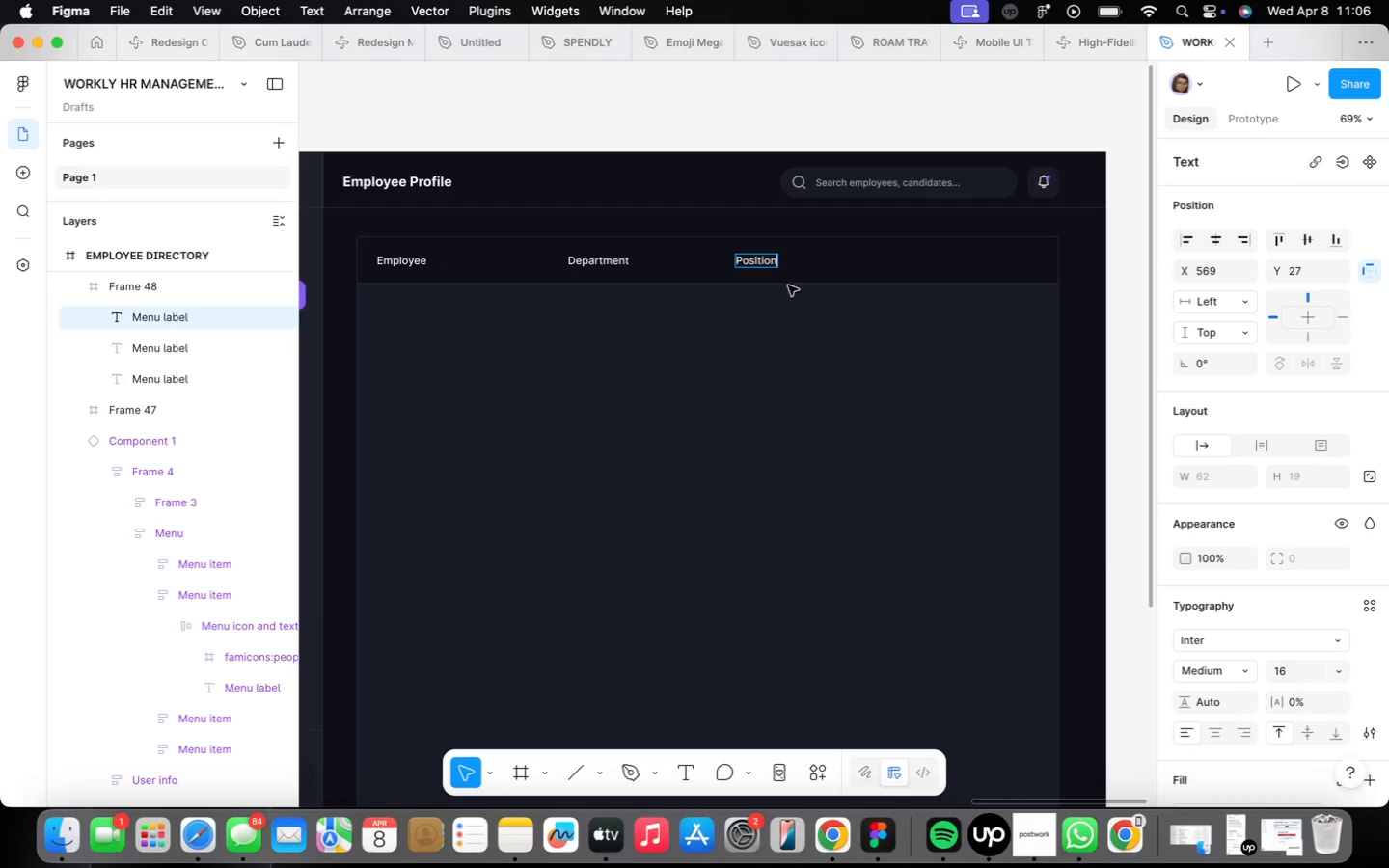 
left_click([831, 358])
 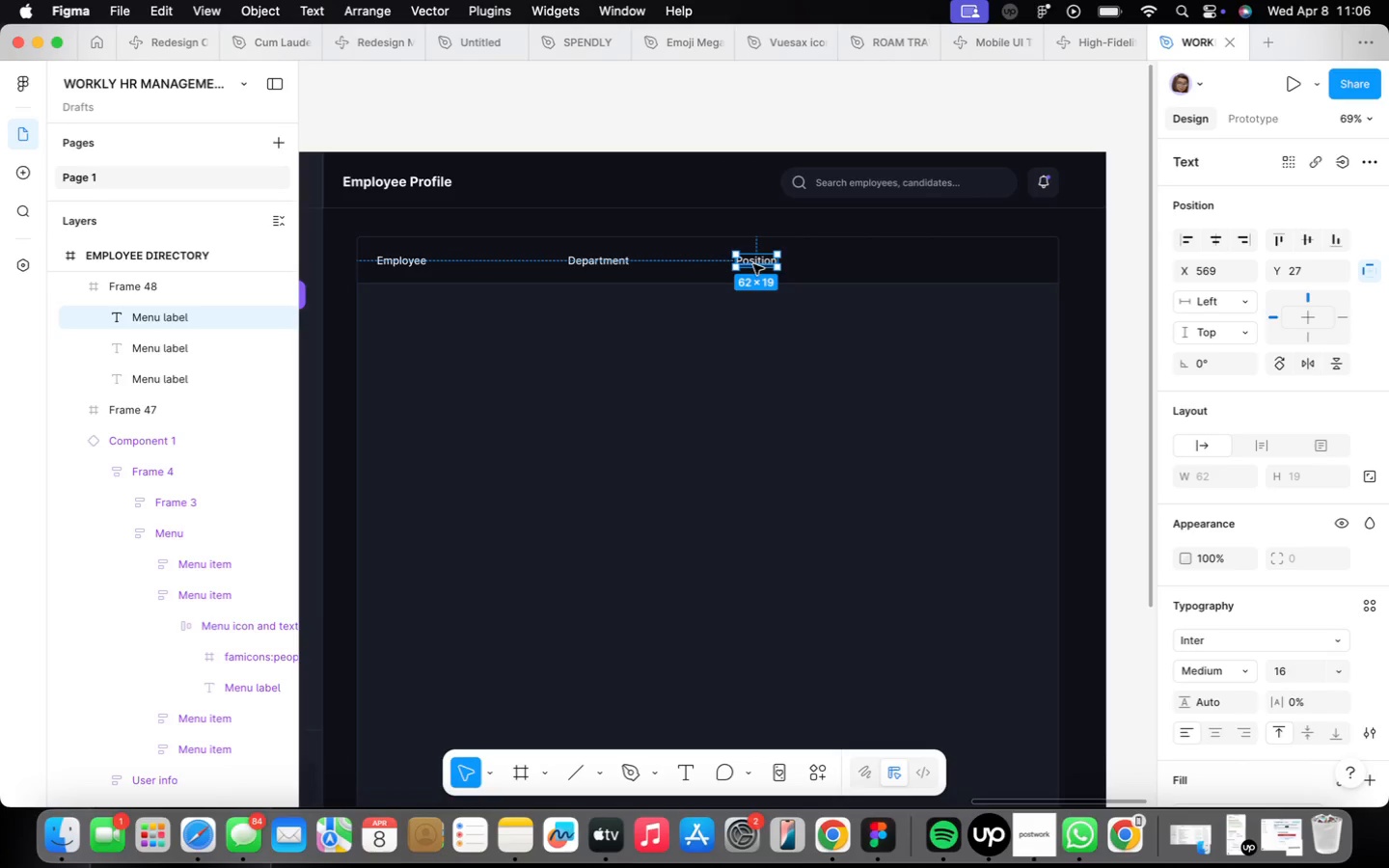 
left_click_drag(start_coordinate=[753, 264], to_coordinate=[877, 264])
 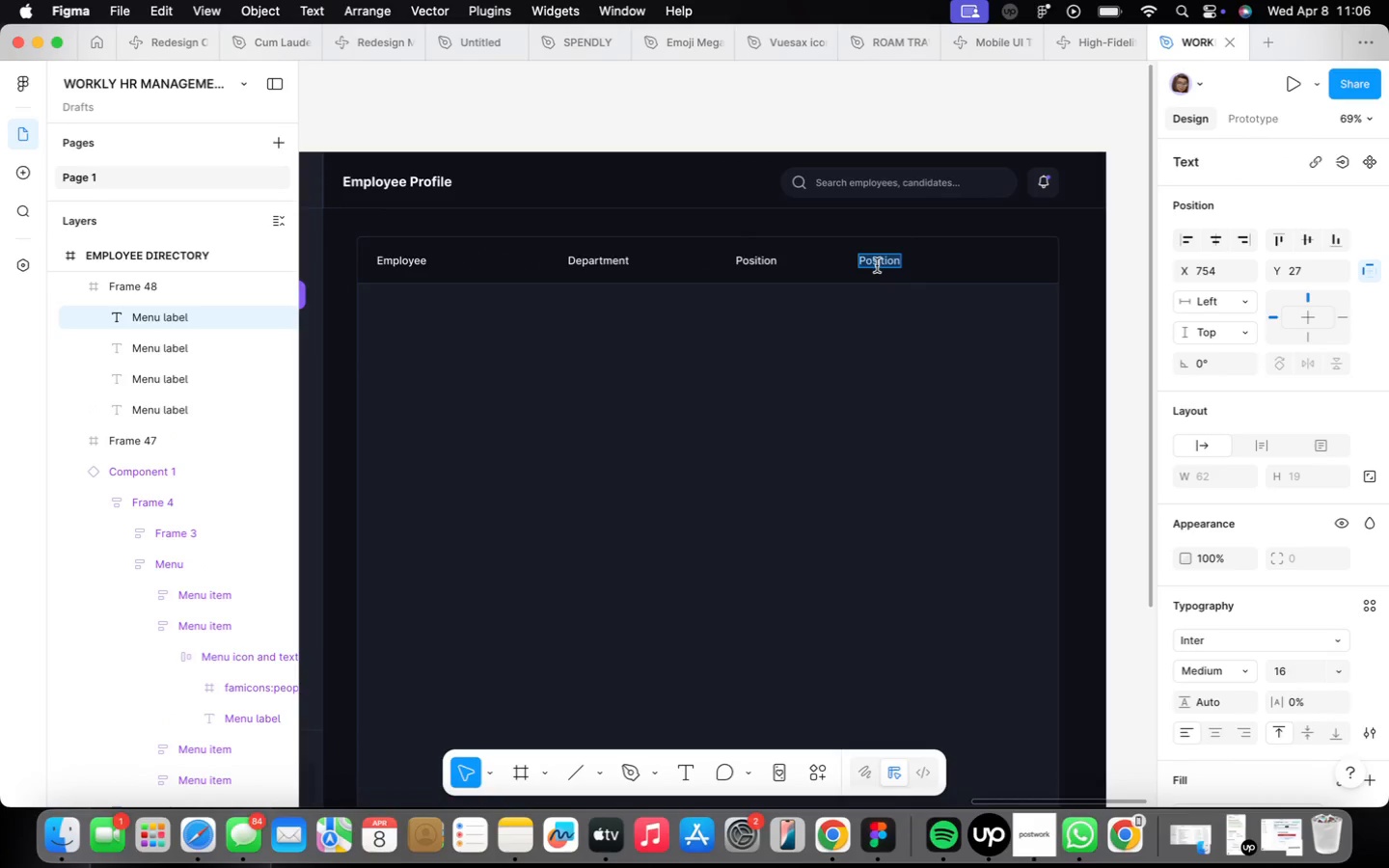 
hold_key(key=OptionLeft, duration=1.12)
 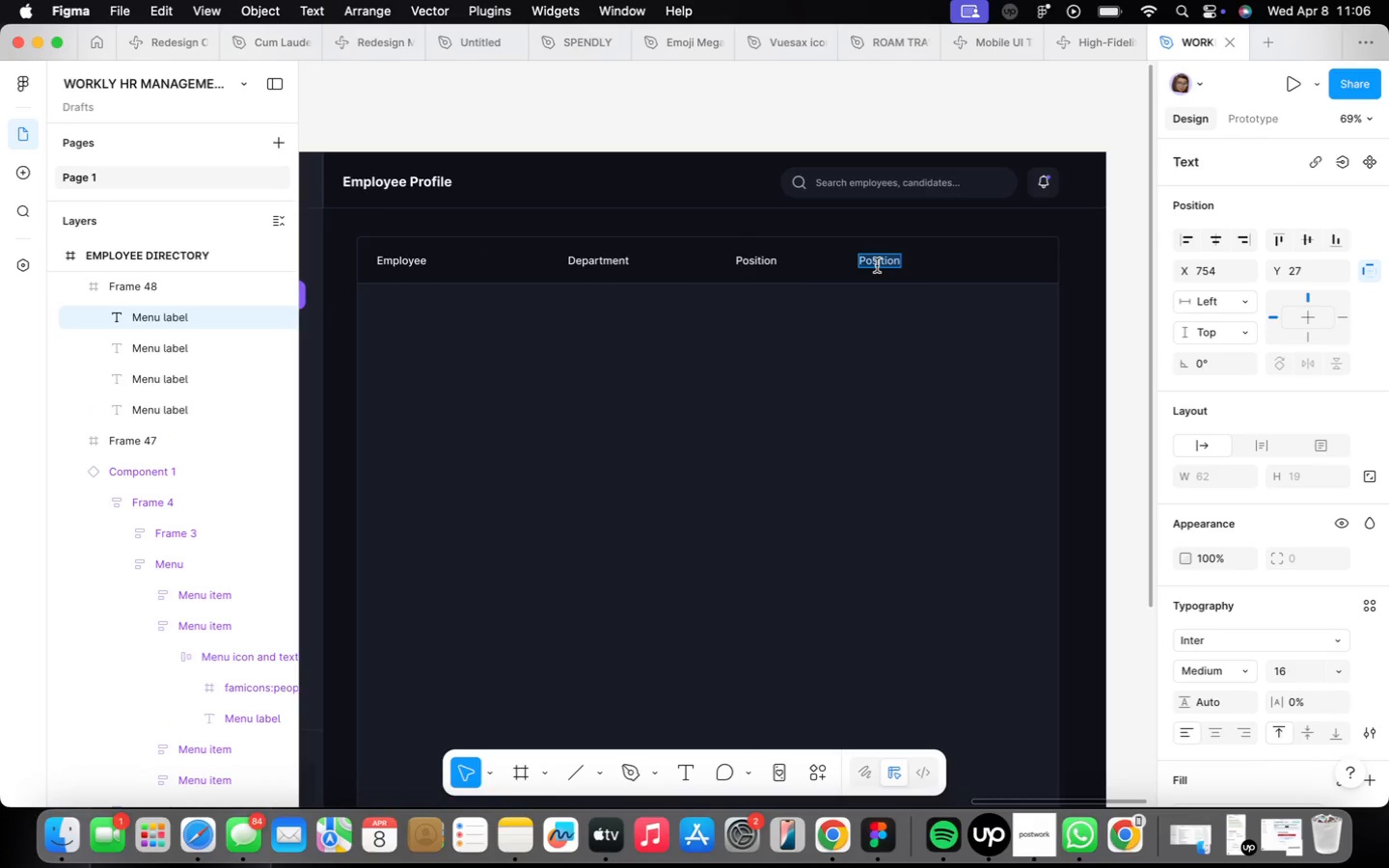 
type(Location)
 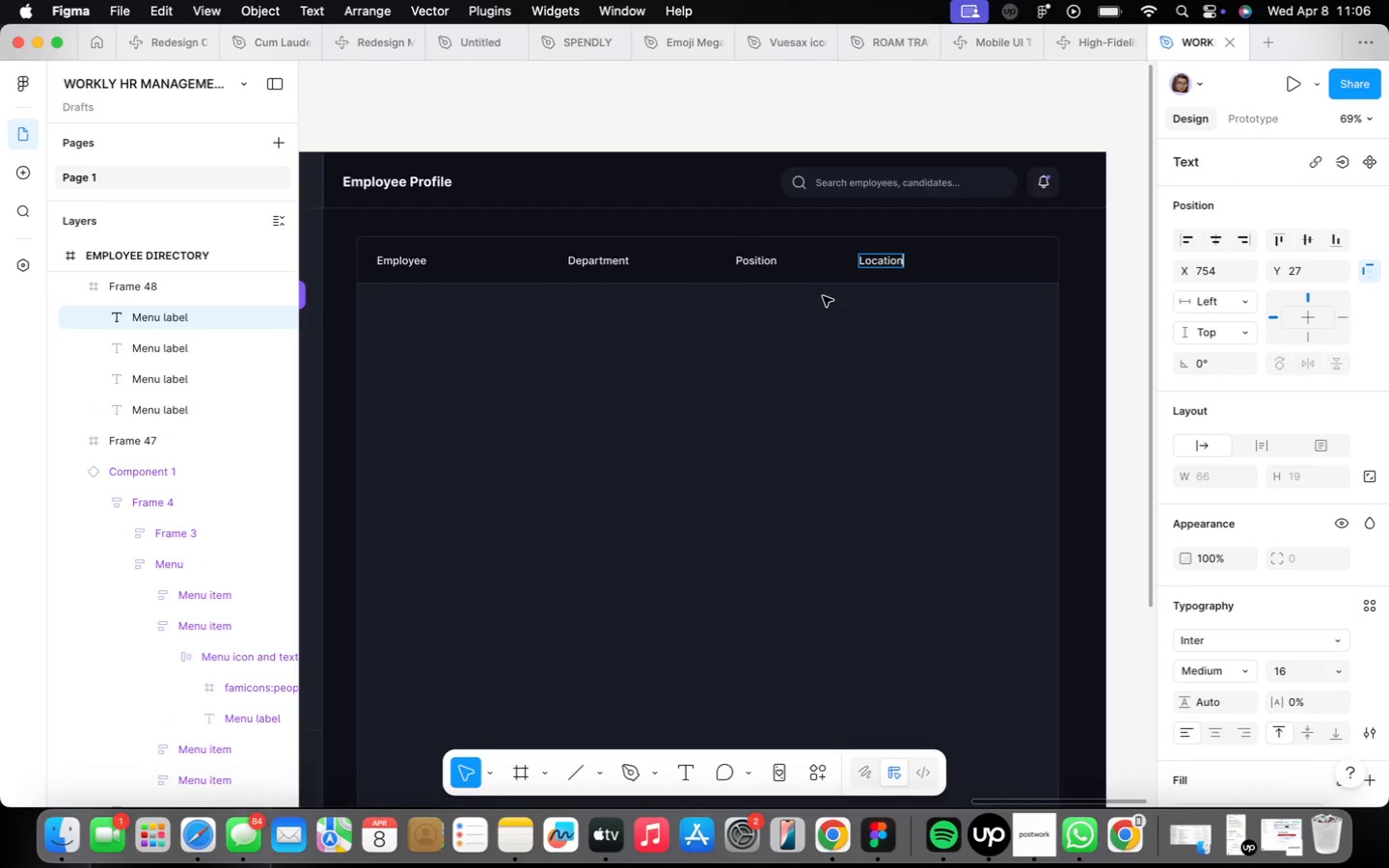 
left_click([908, 306])
 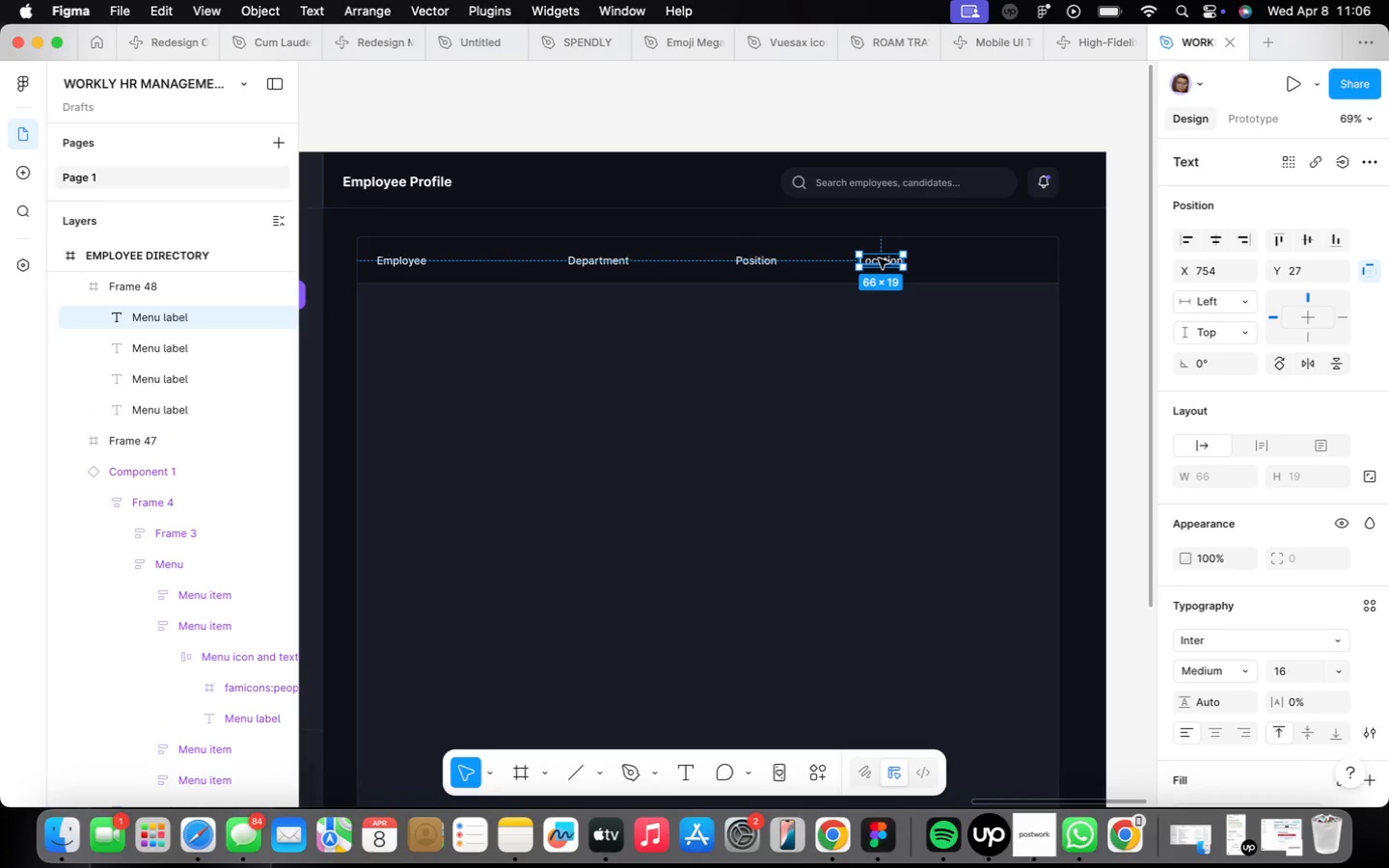 
hold_key(key=OptionLeft, duration=3.17)
left_click_drag(start_coordinate=[879, 258], to_coordinate=[996, 259])
 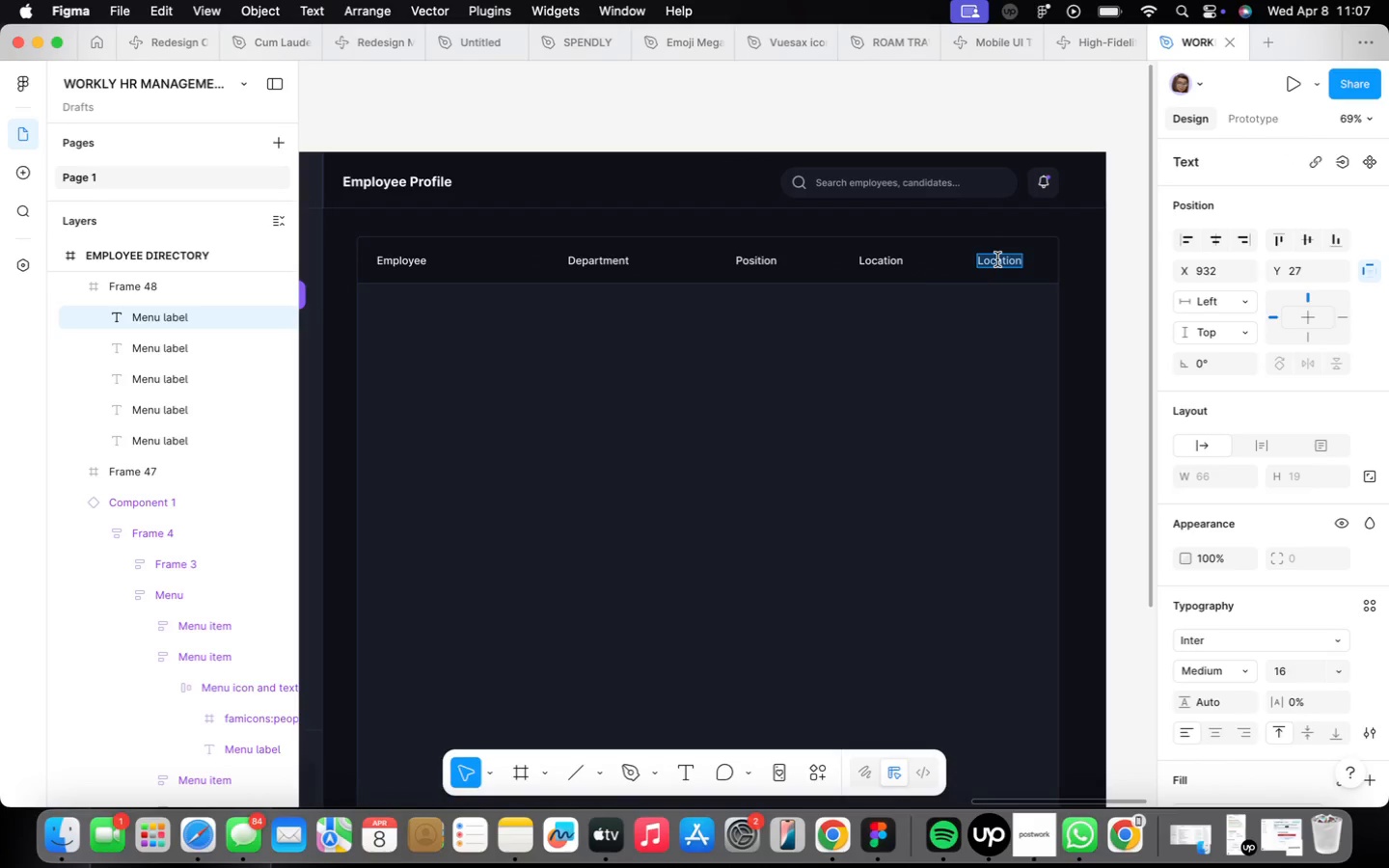 
type(Status)
 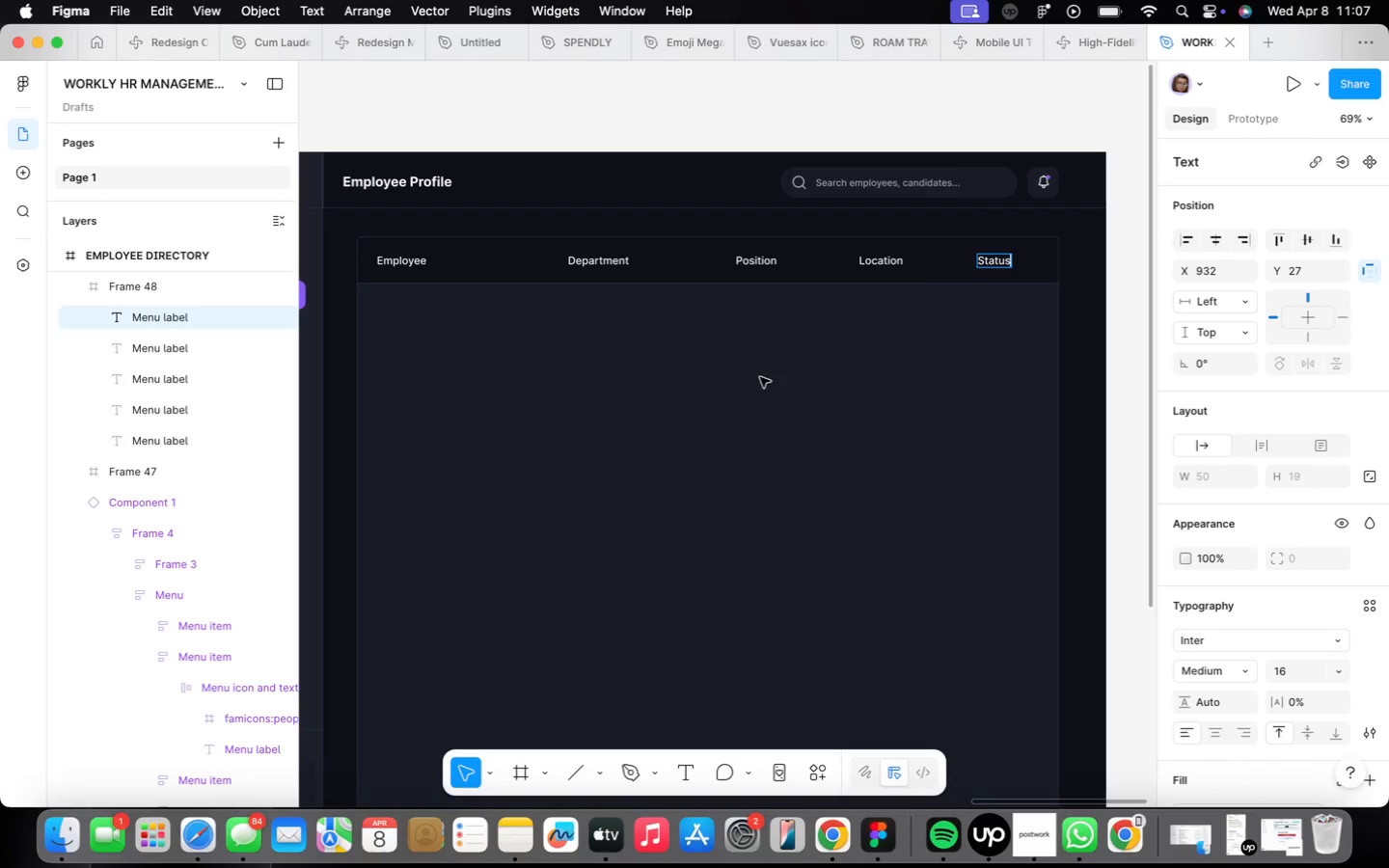 
left_click([758, 374])
 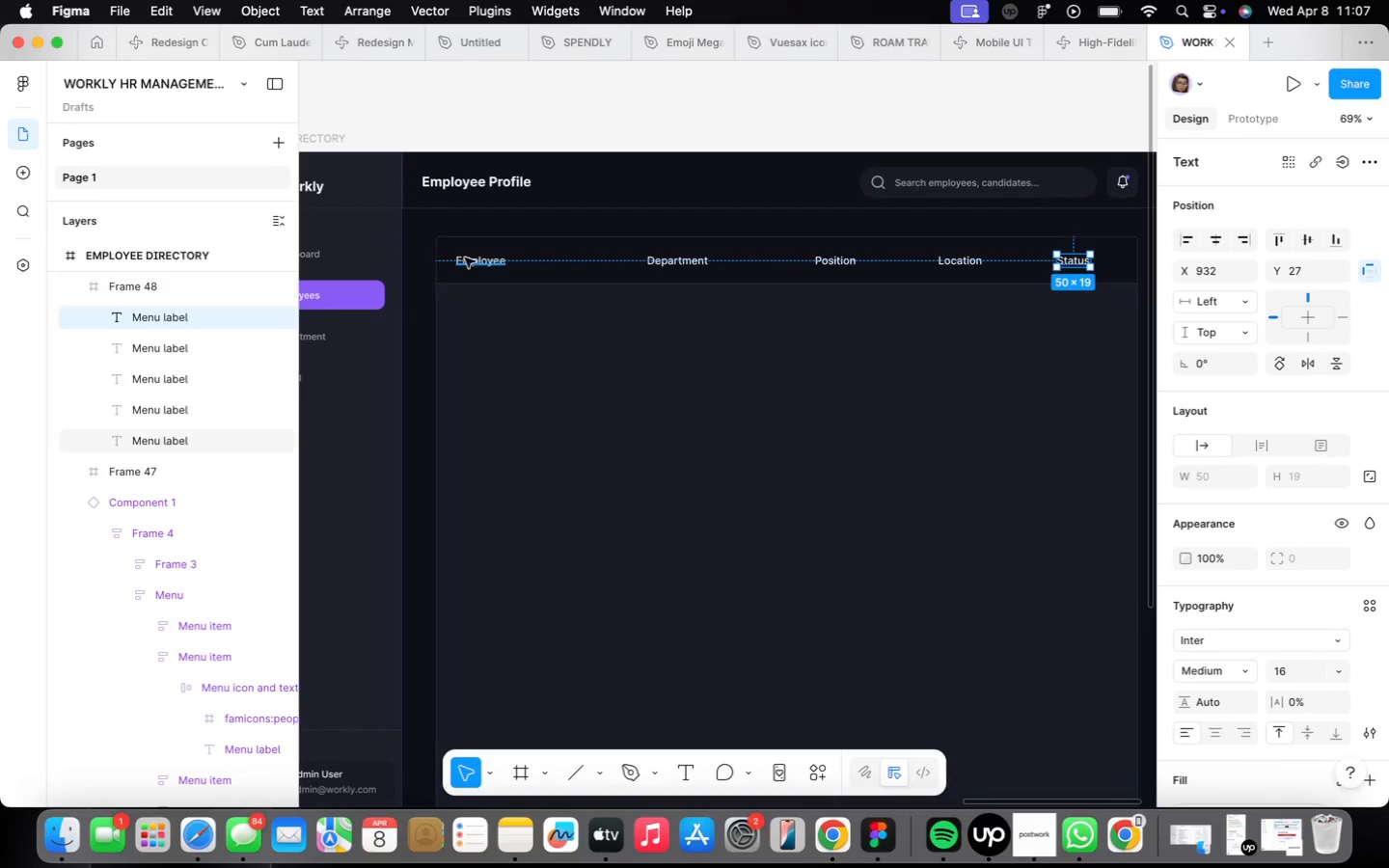 
wait(5.85)
 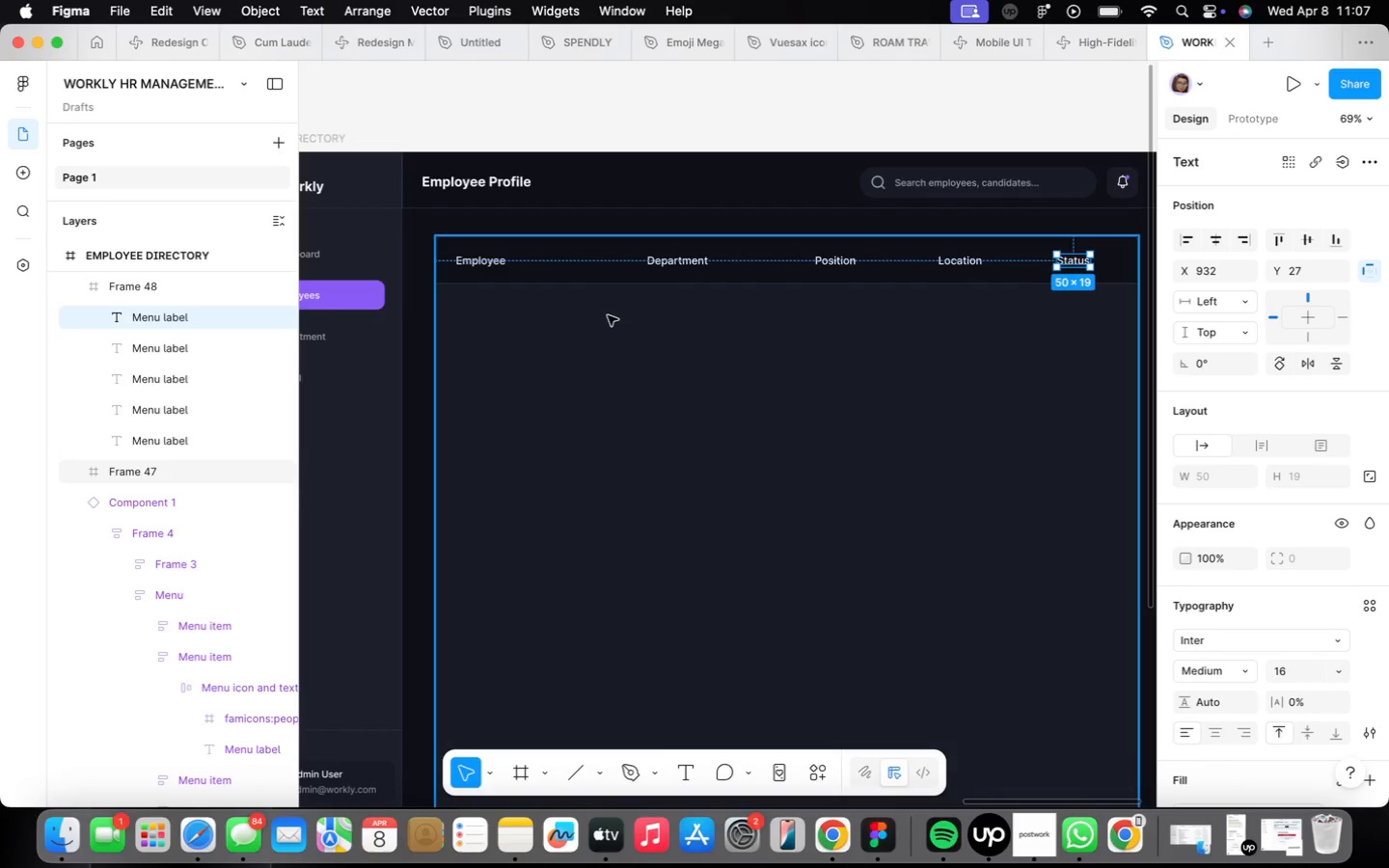 
left_click([513, 356])
 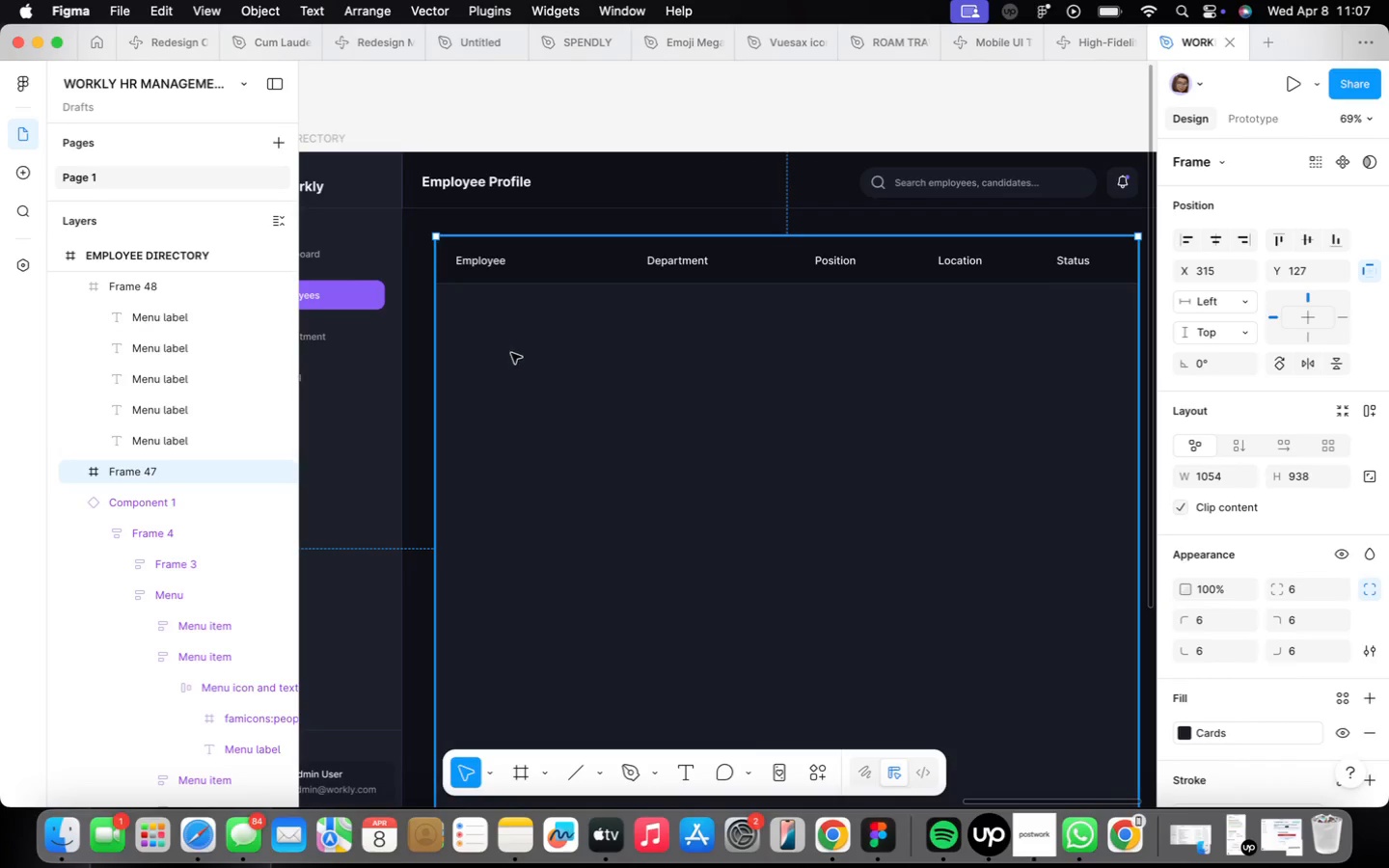 
scroll: coordinate [509, 324], scroll_direction: down, amount: 22.0
 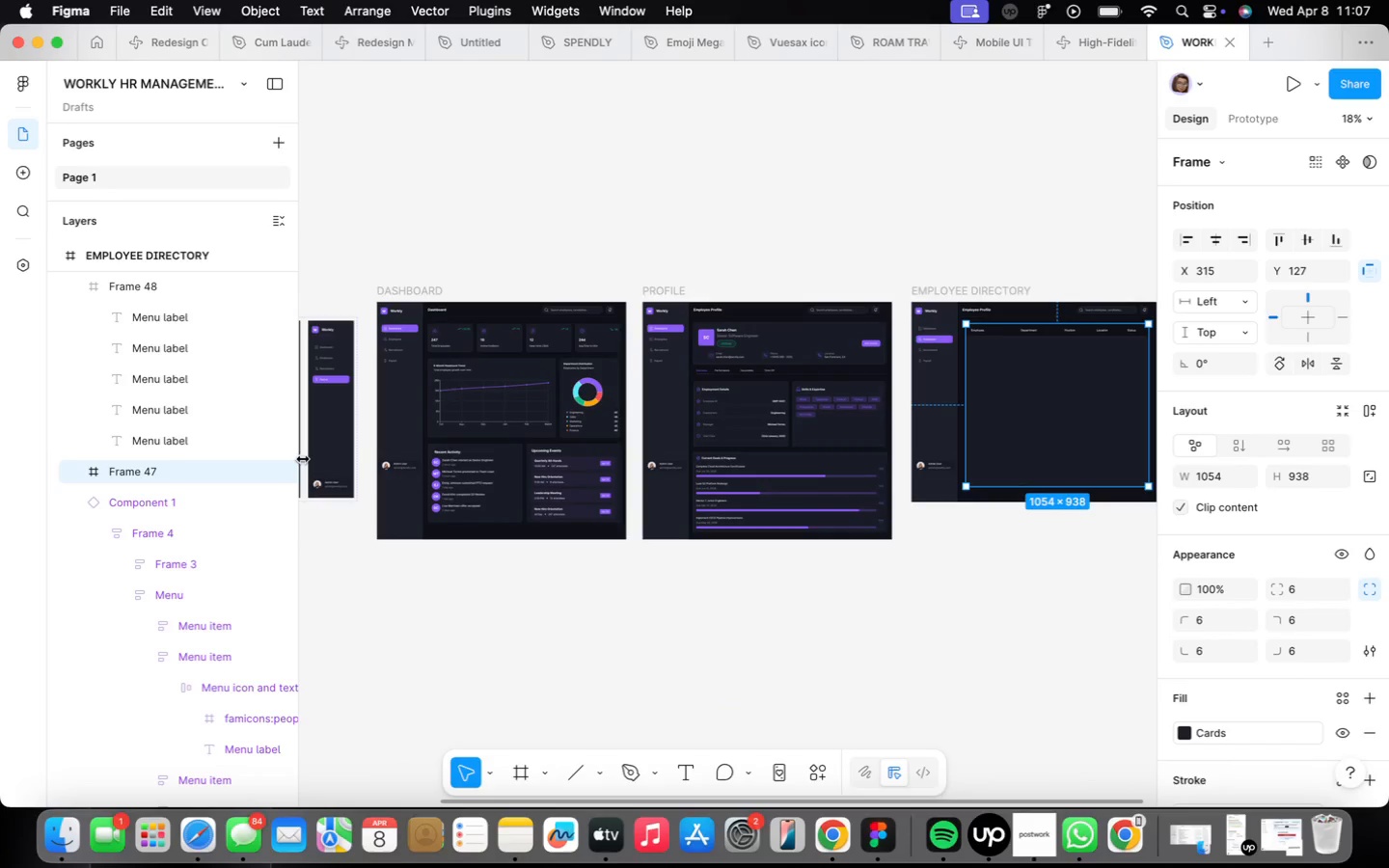 
scroll: coordinate [430, 445], scroll_direction: up, amount: 19.0
 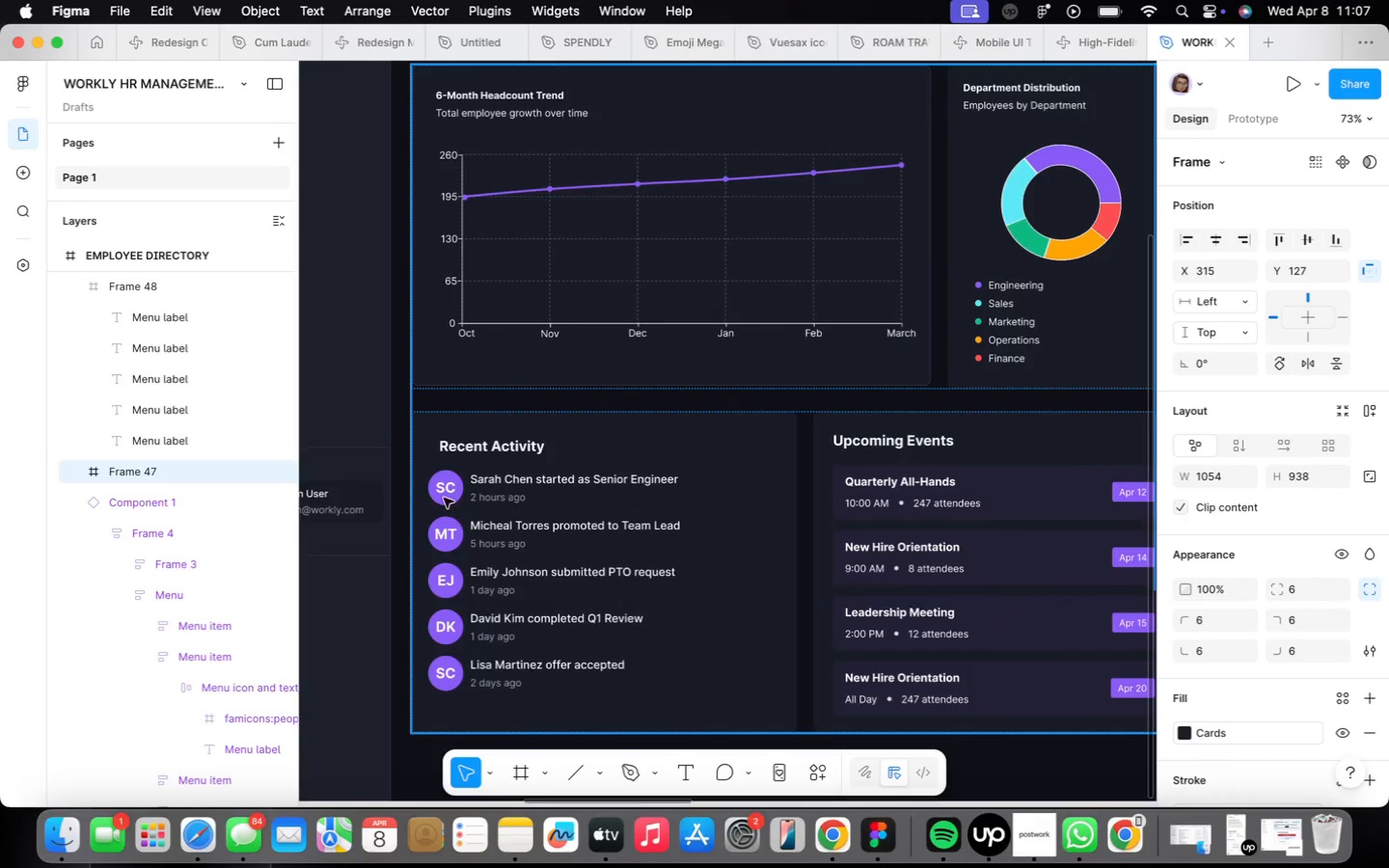 
double_click([444, 498])
 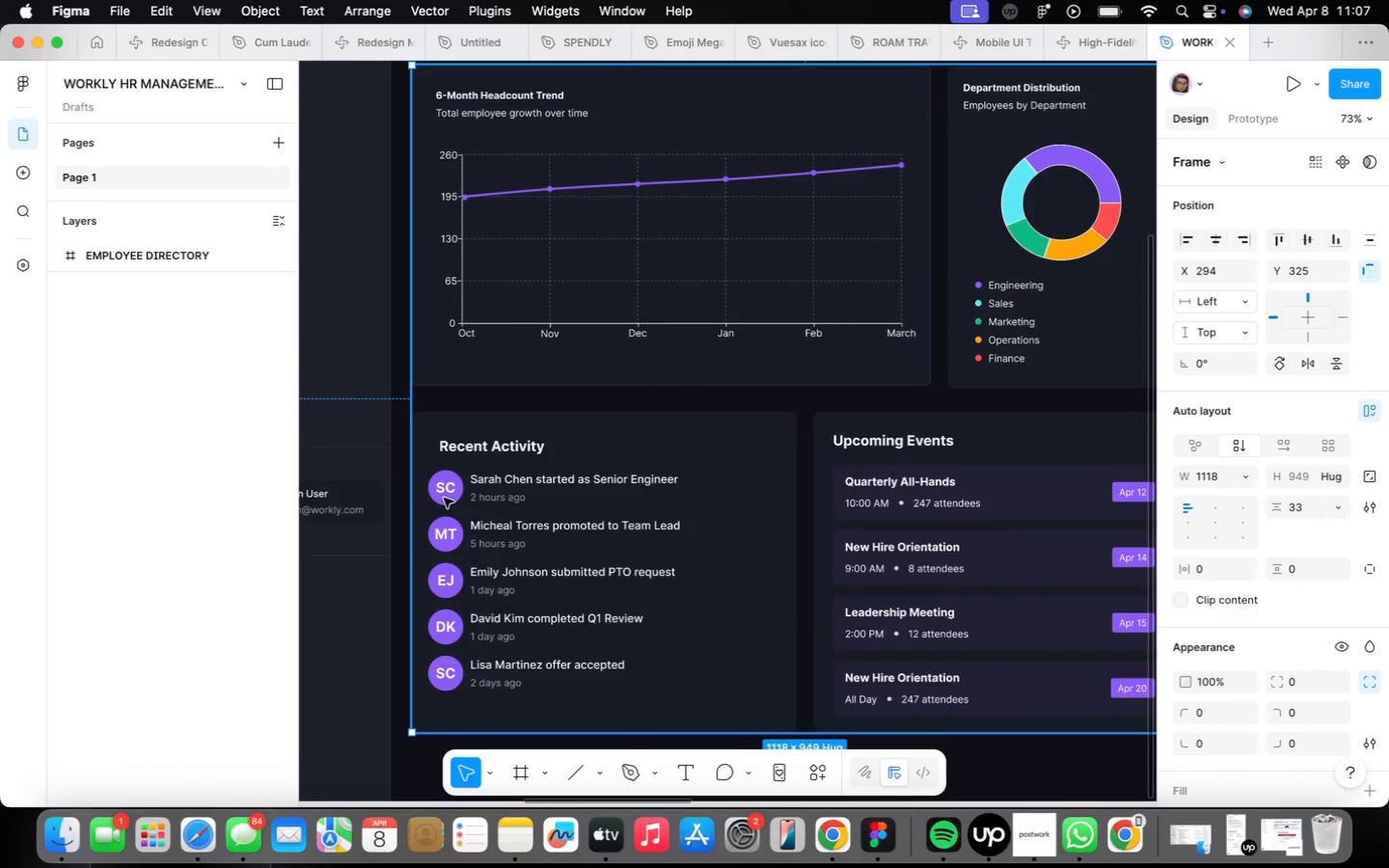 
triple_click([444, 498])
 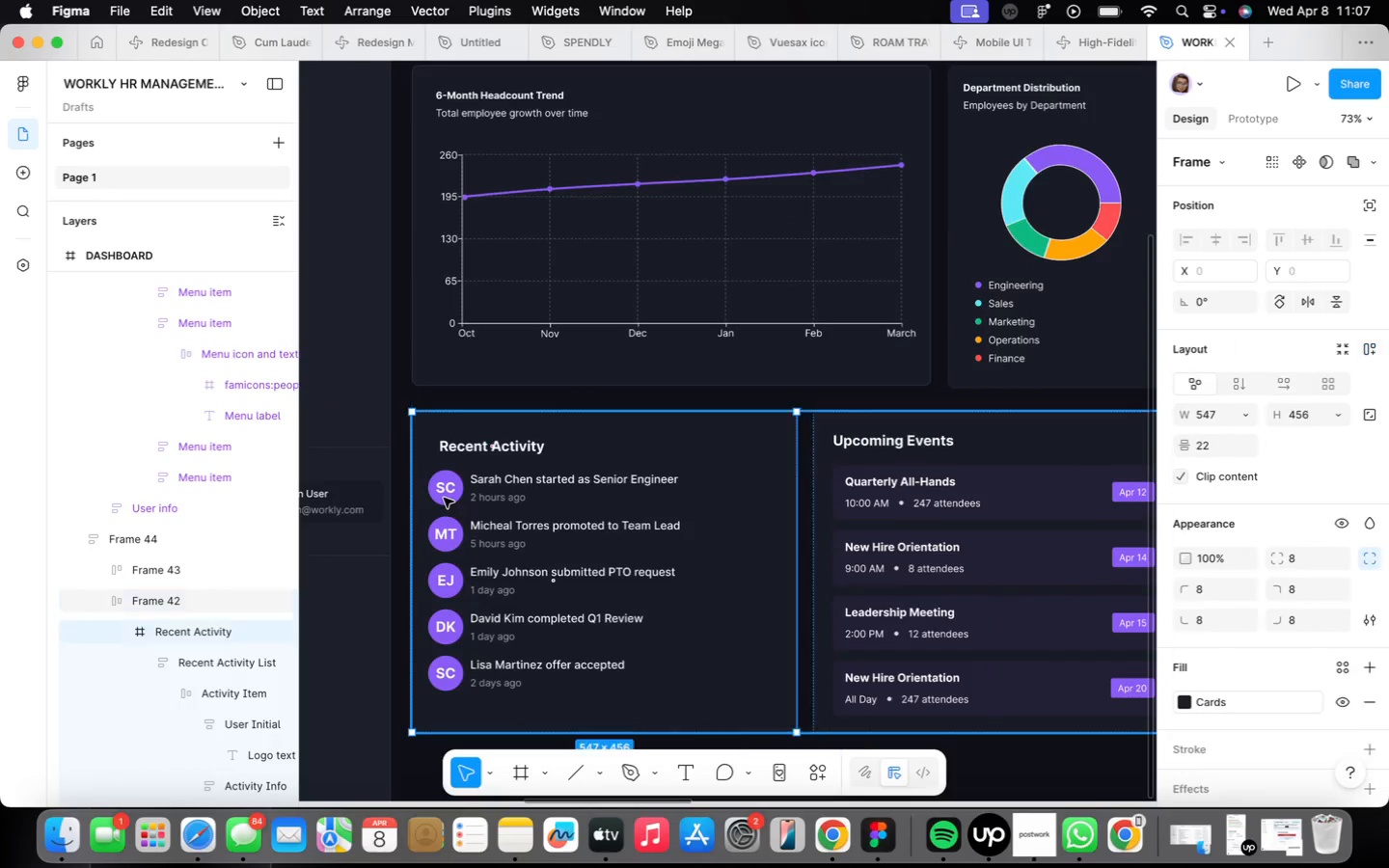 
triple_click([444, 498])
 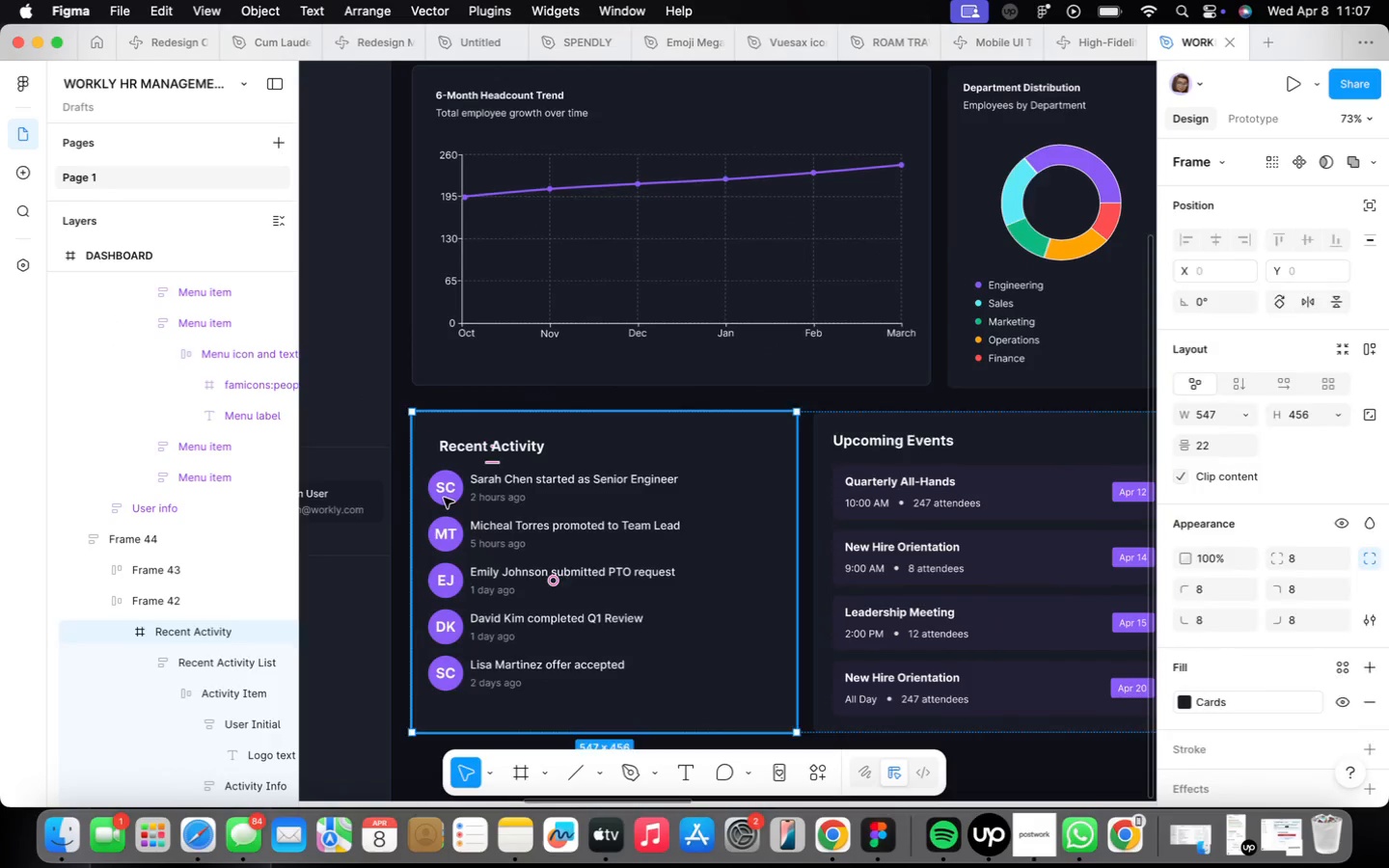 
triple_click([444, 498])
 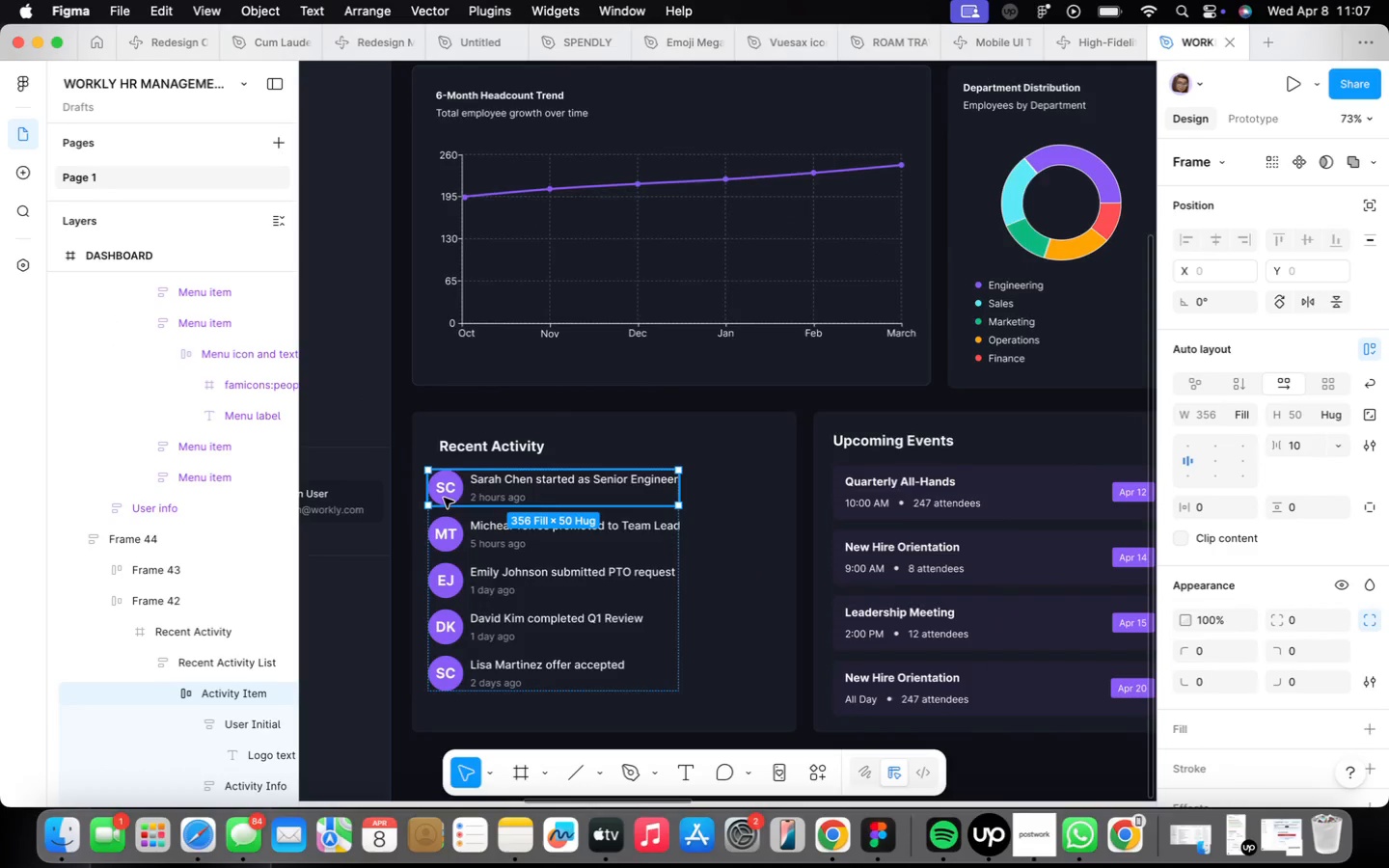 
triple_click([444, 498])
 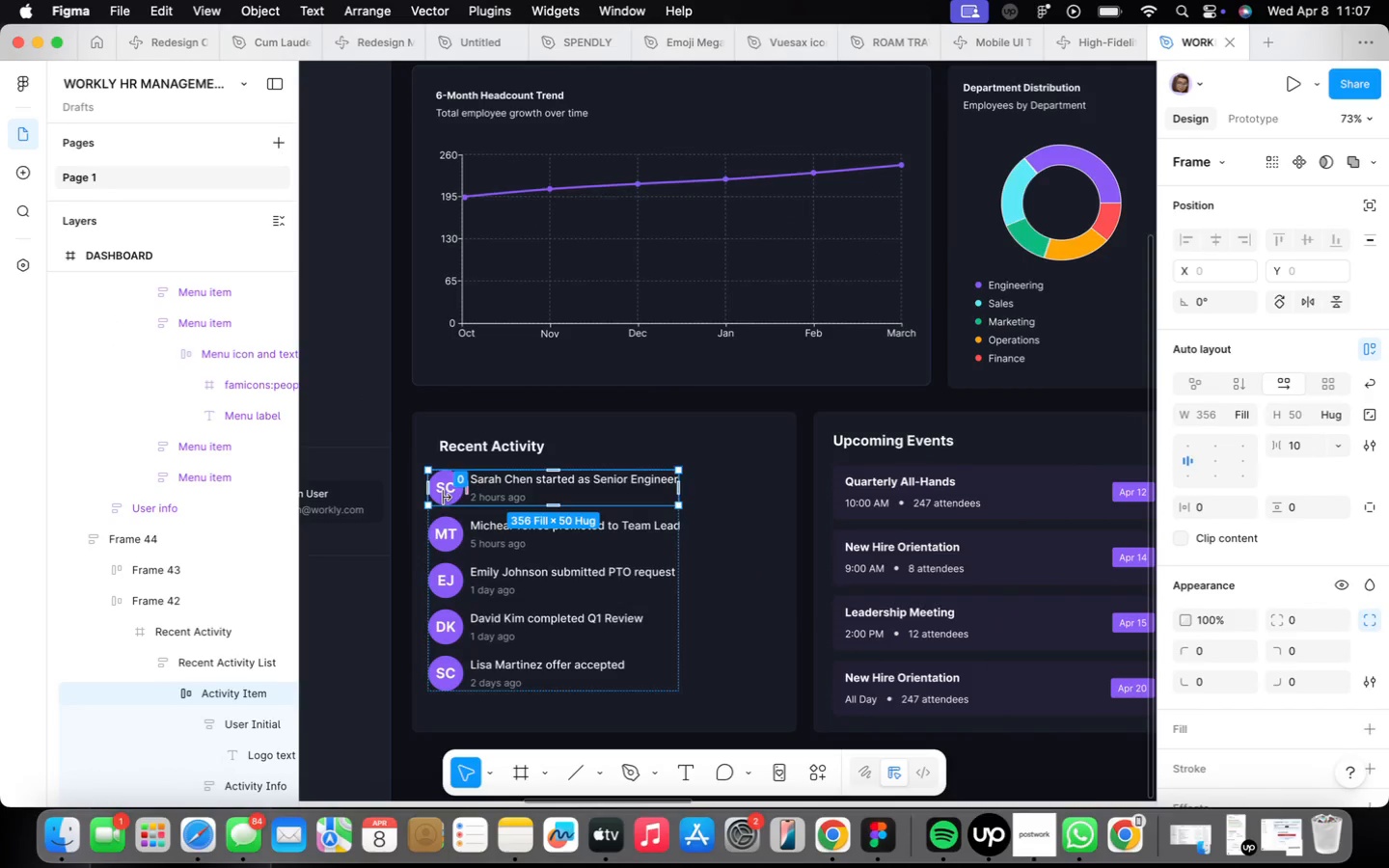 
triple_click([444, 498])
 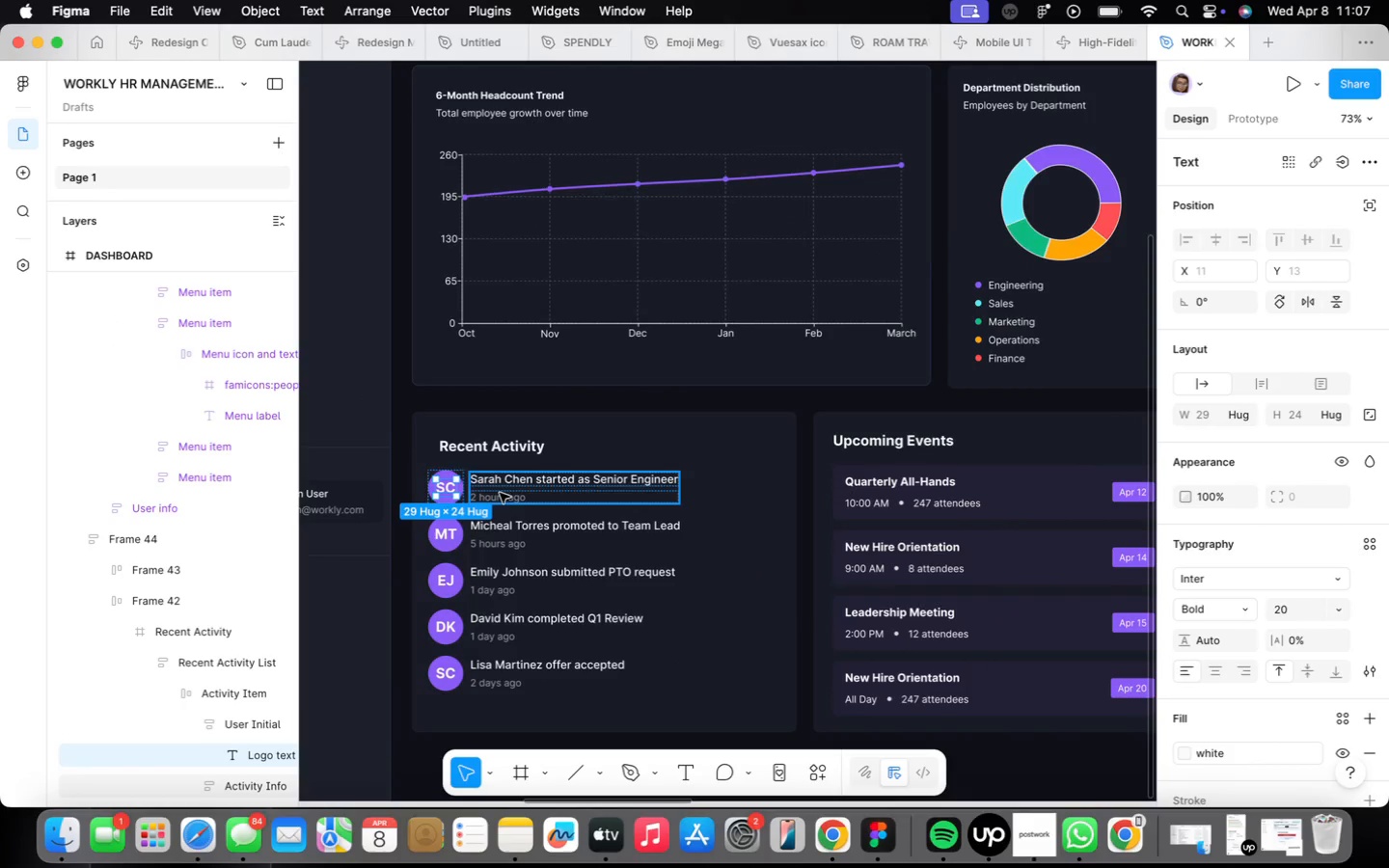 
mouse_move([451, 447])
 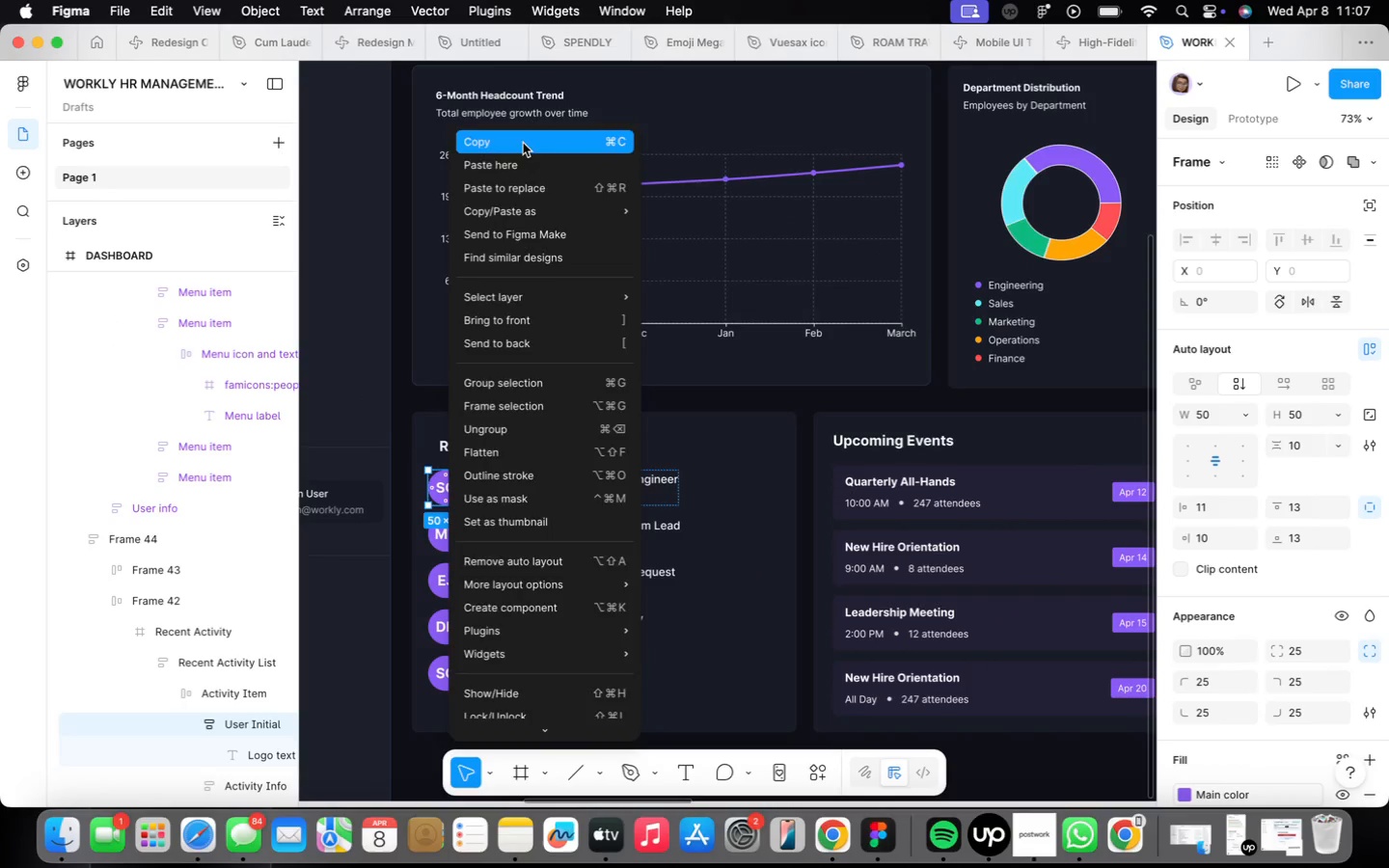 
scroll: coordinate [505, 238], scroll_direction: down, amount: 26.0
 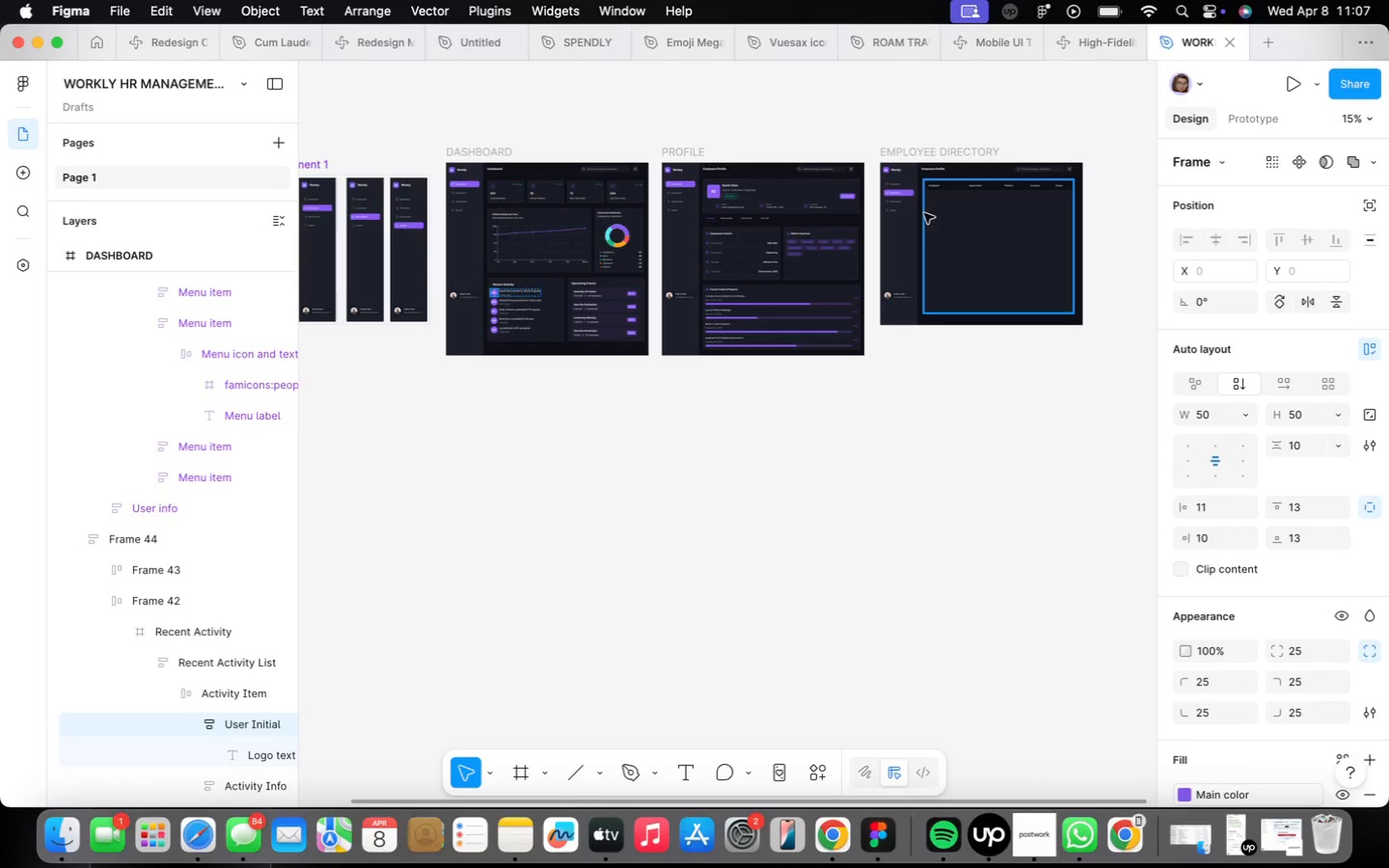 
scroll: coordinate [892, 196], scroll_direction: up, amount: 25.0
 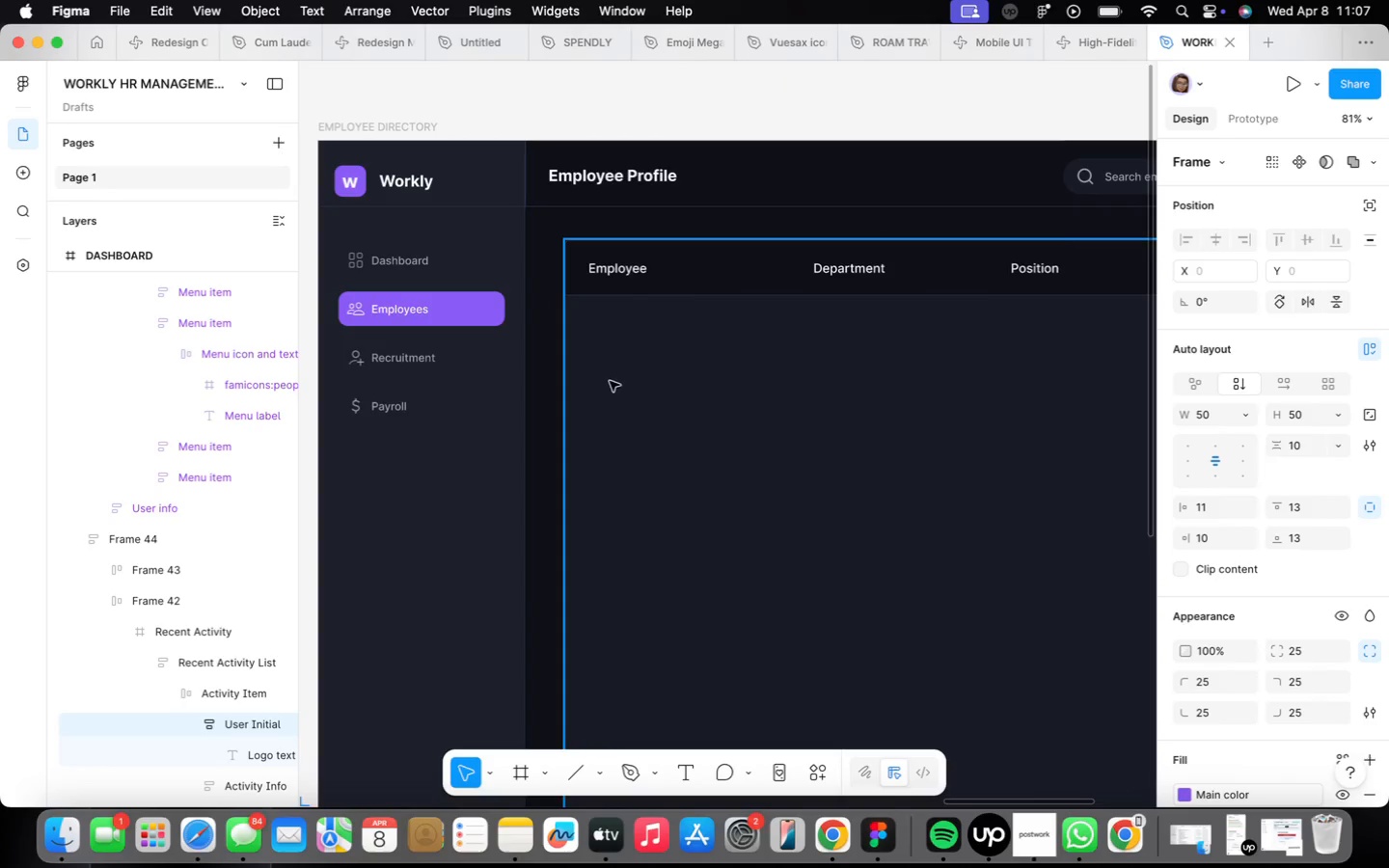 
right_click([673, 434])
 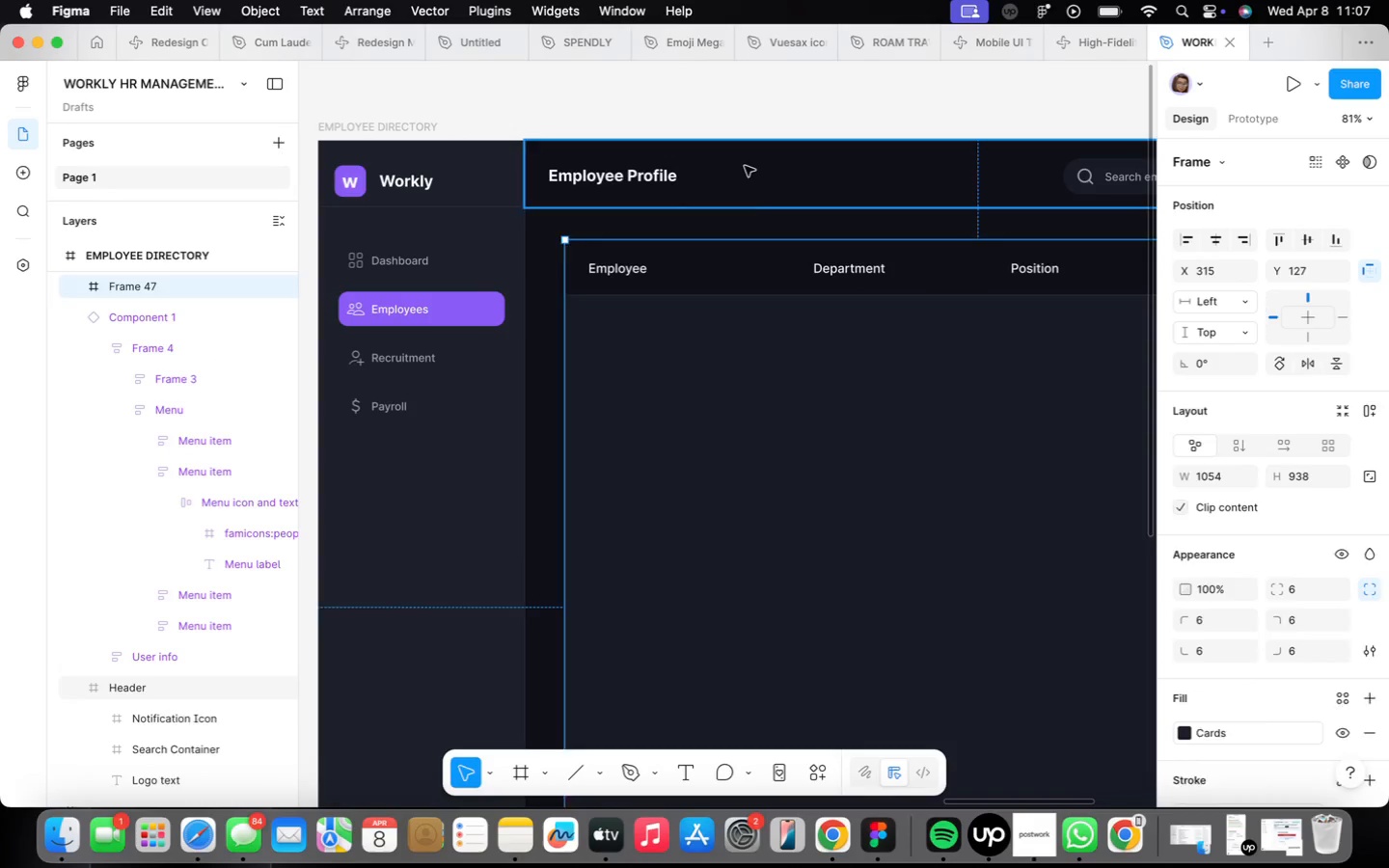 
left_click_drag(start_coordinate=[770, 186], to_coordinate=[610, 336])
 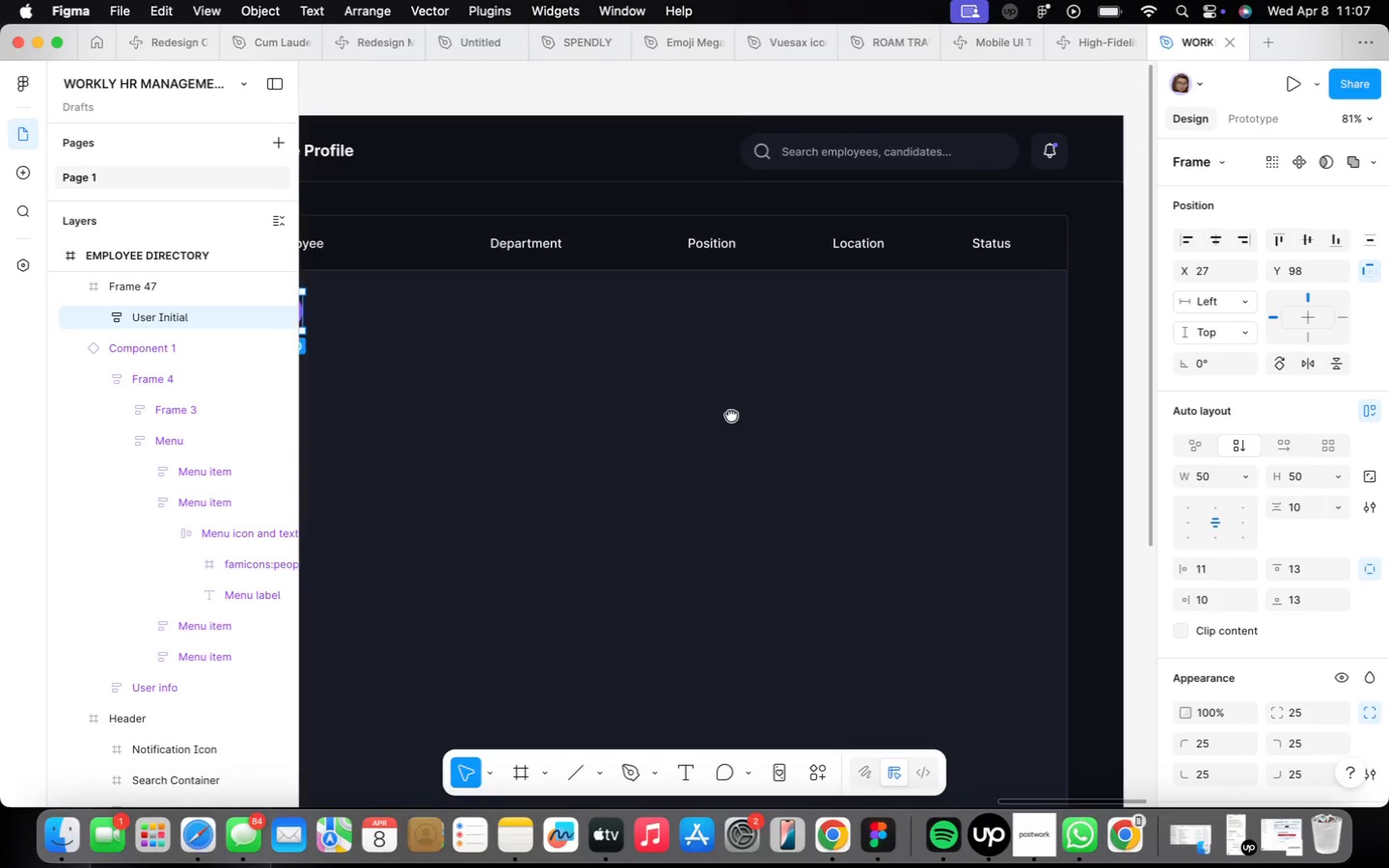 
wait(6.51)
 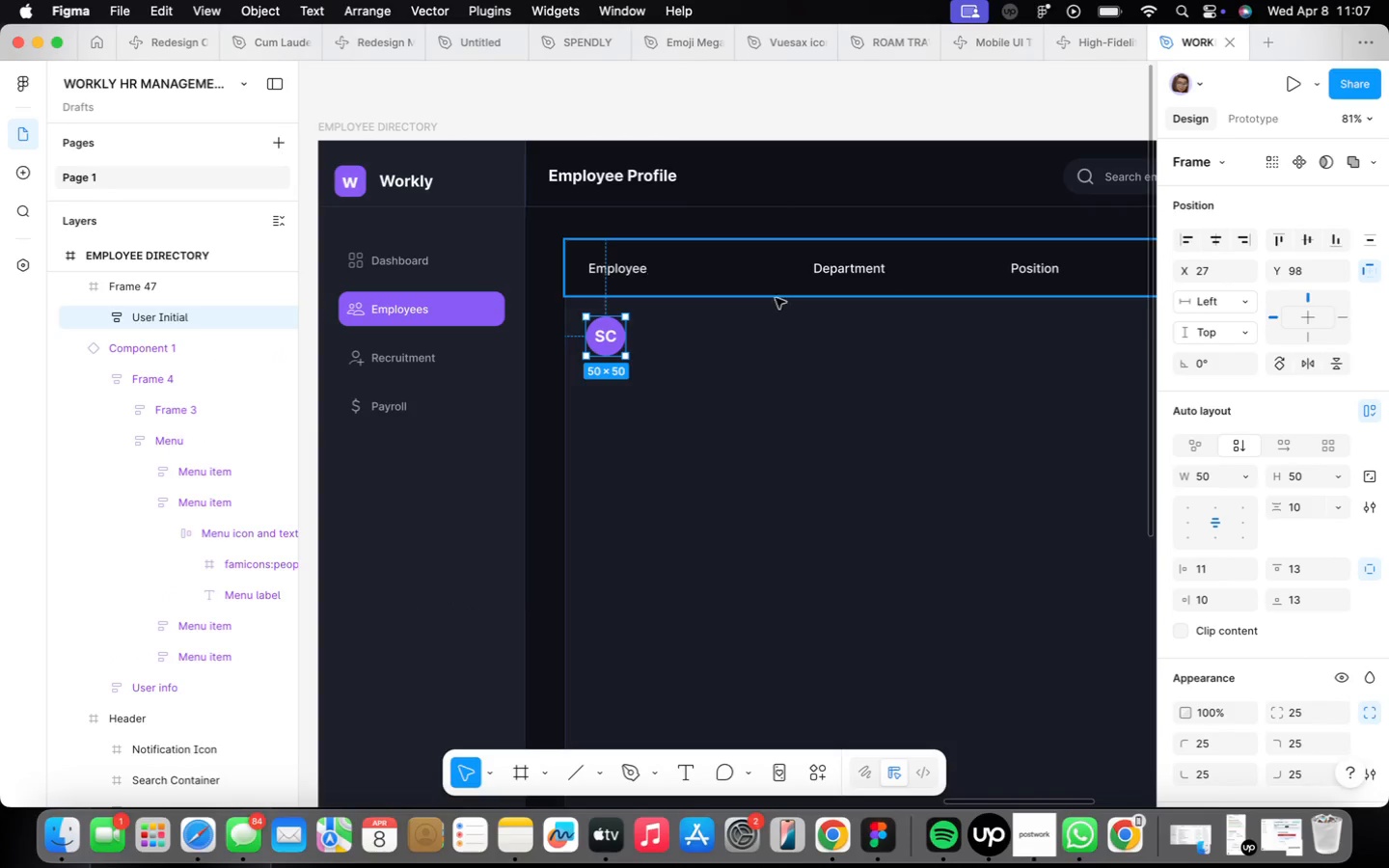 
double_click([639, 276])
 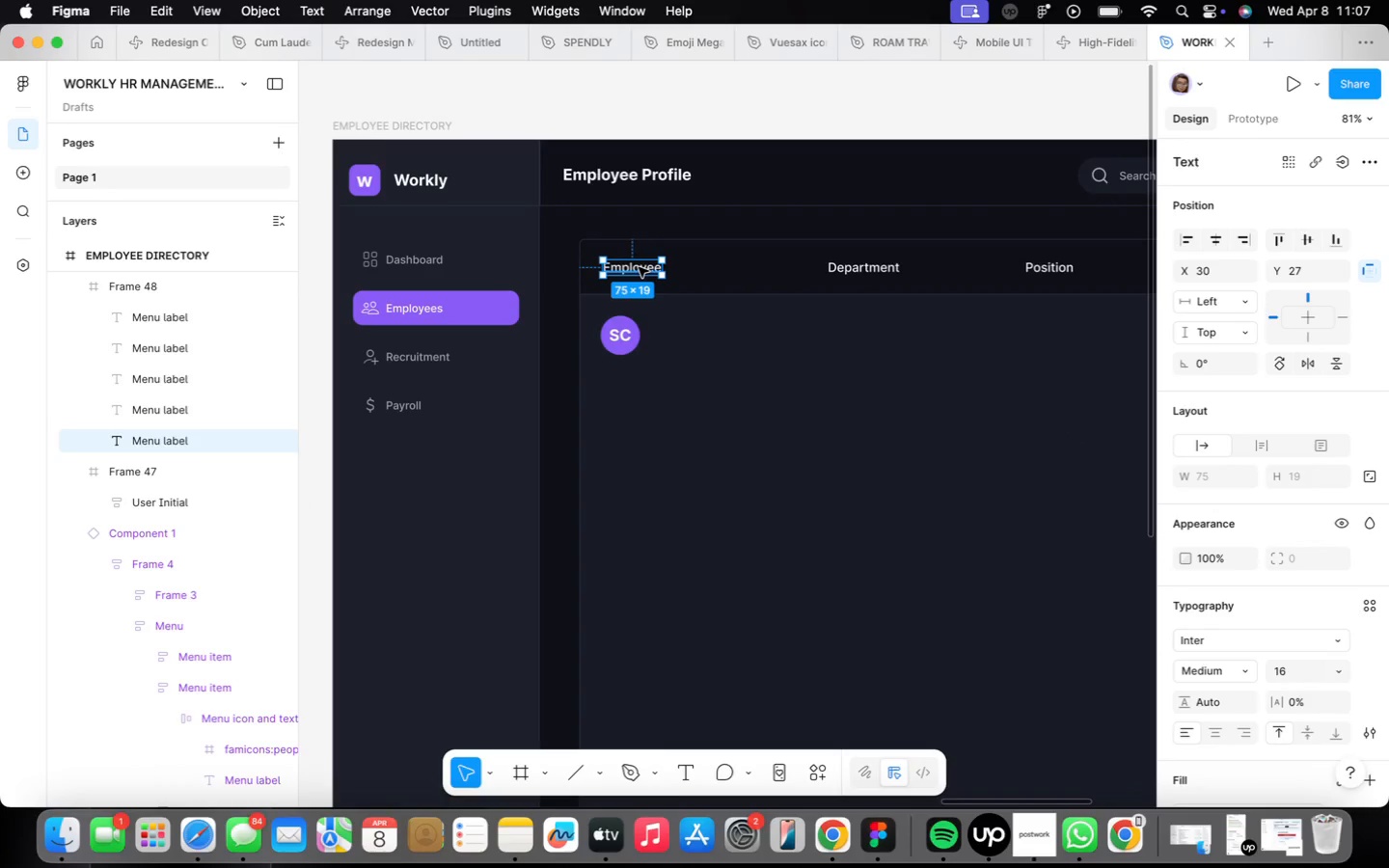 
hold_key(key=OptionLeft, duration=1.29)
left_click_drag(start_coordinate=[639, 267], to_coordinate=[690, 332])
 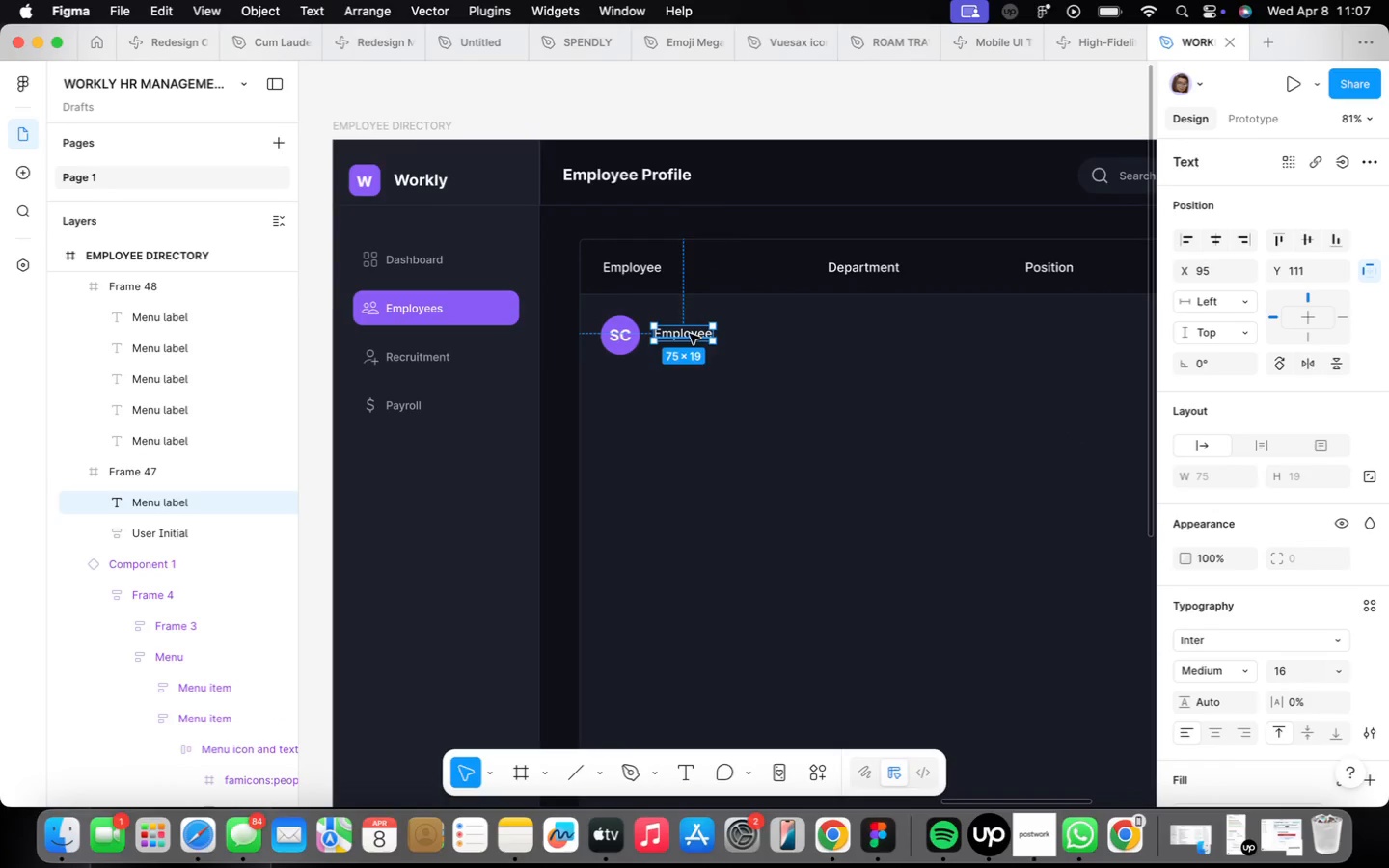 
double_click([690, 334])
 